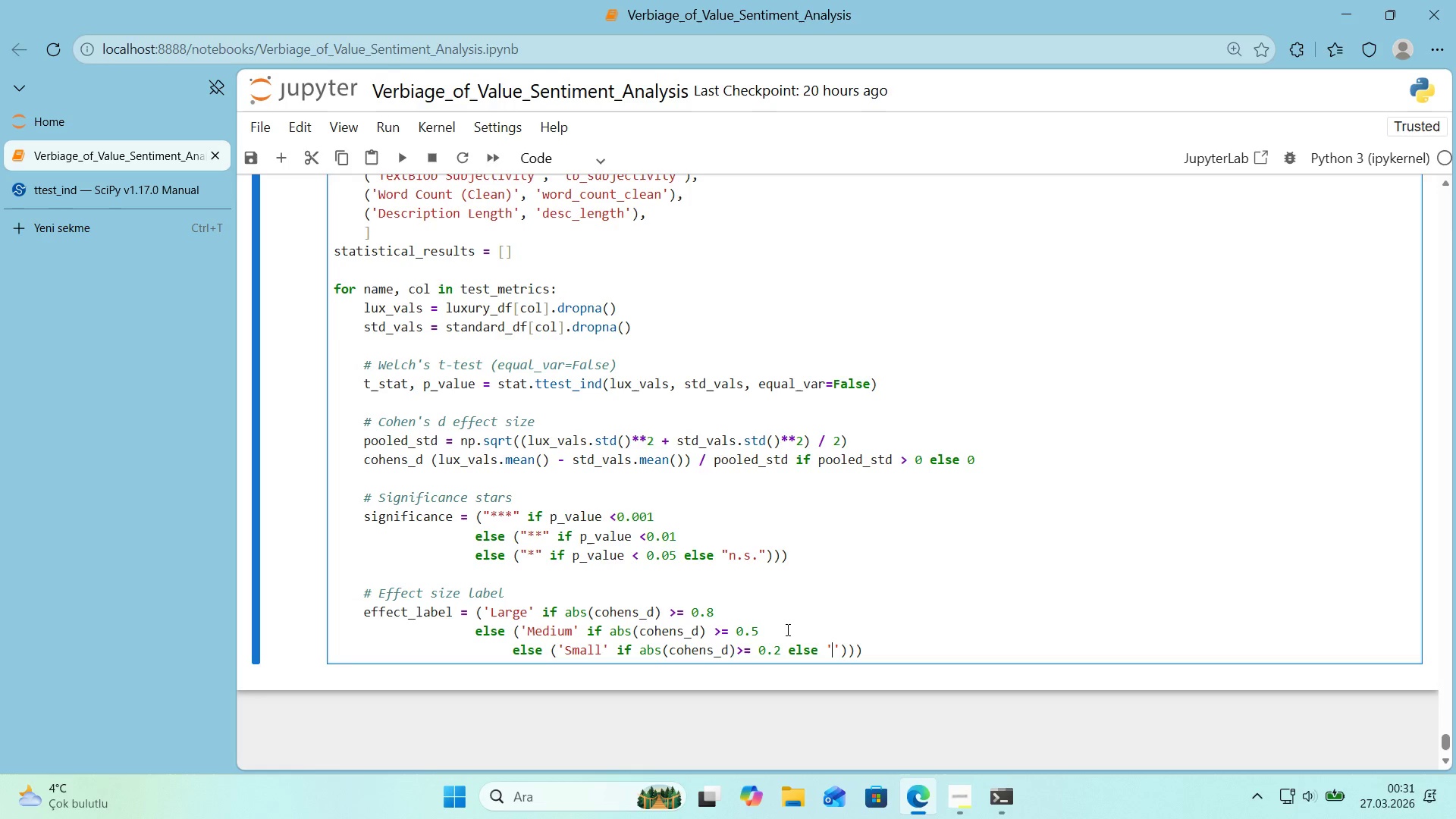 
key(ArrowLeft)
 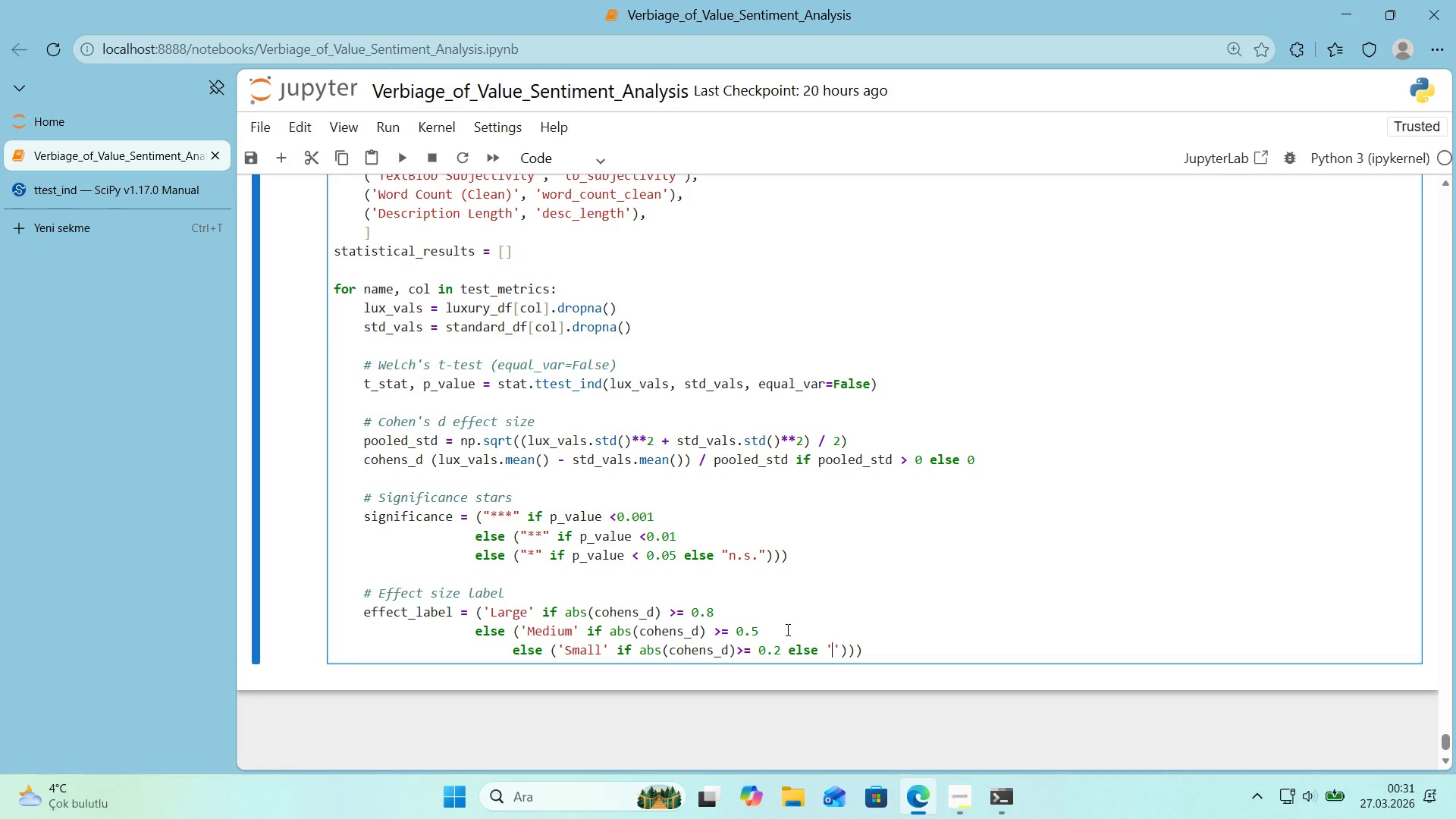 
type(Negl'g'ble)
 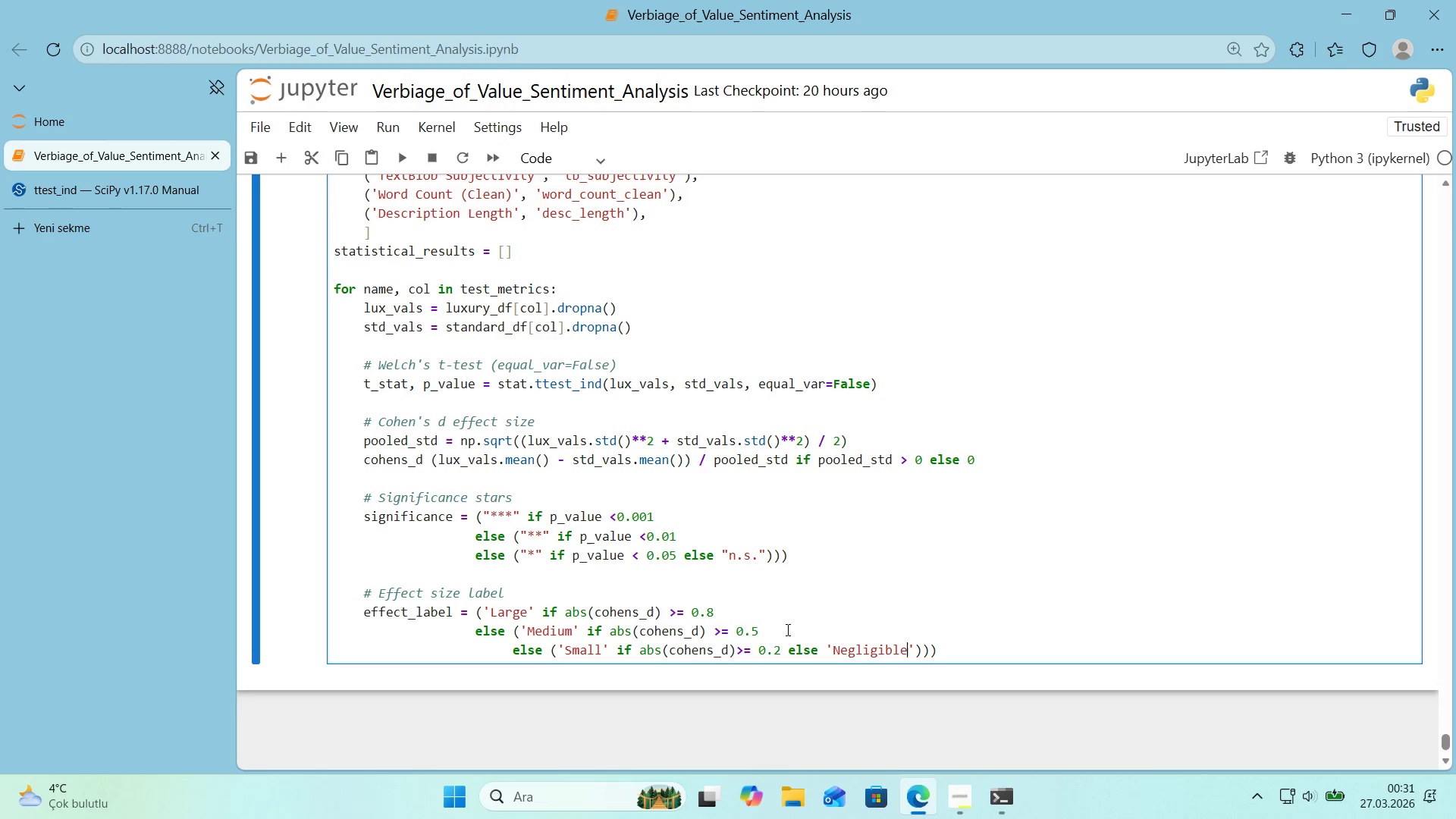 
wait(13.83)
 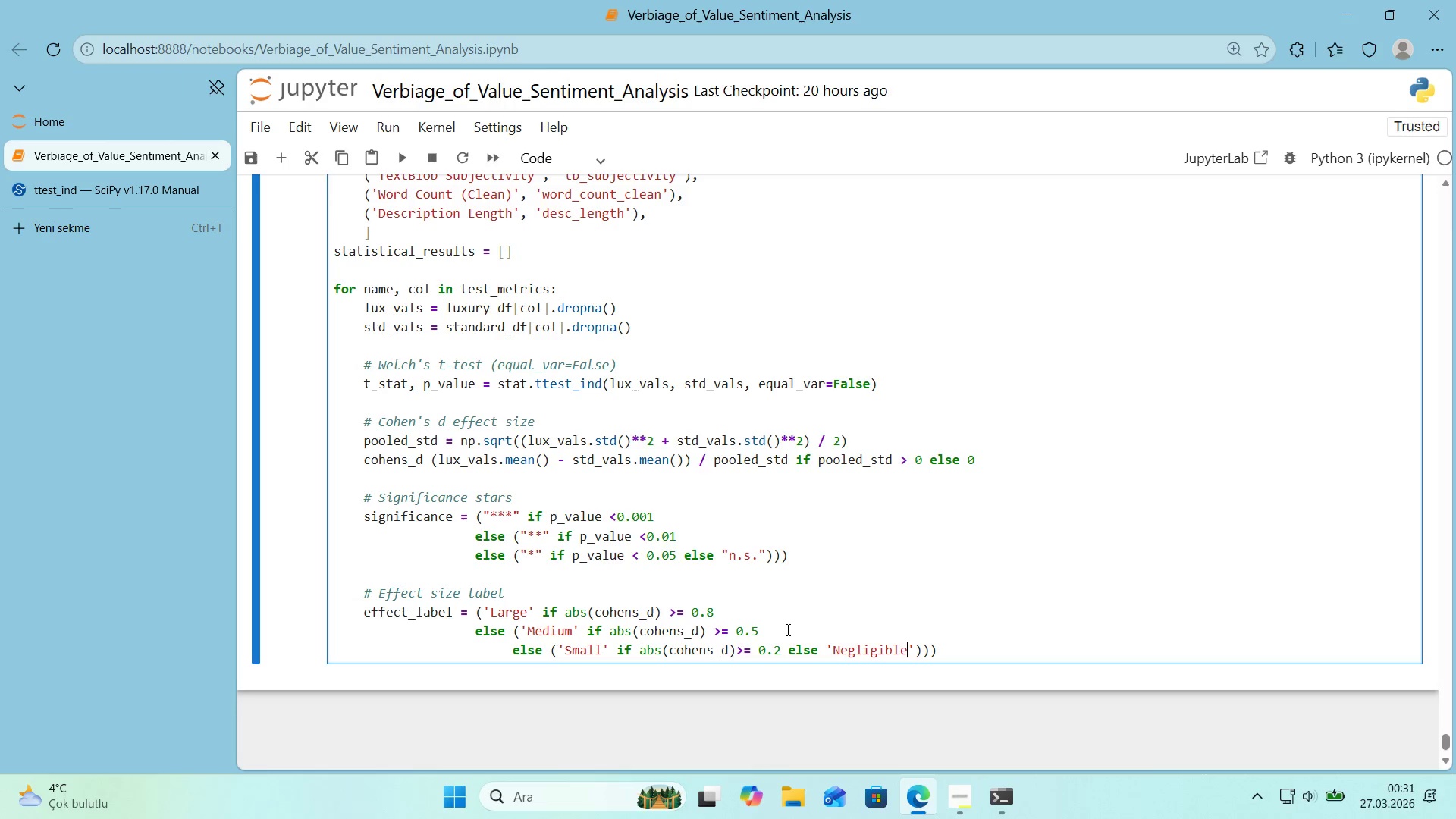 
left_click([948, 654])
 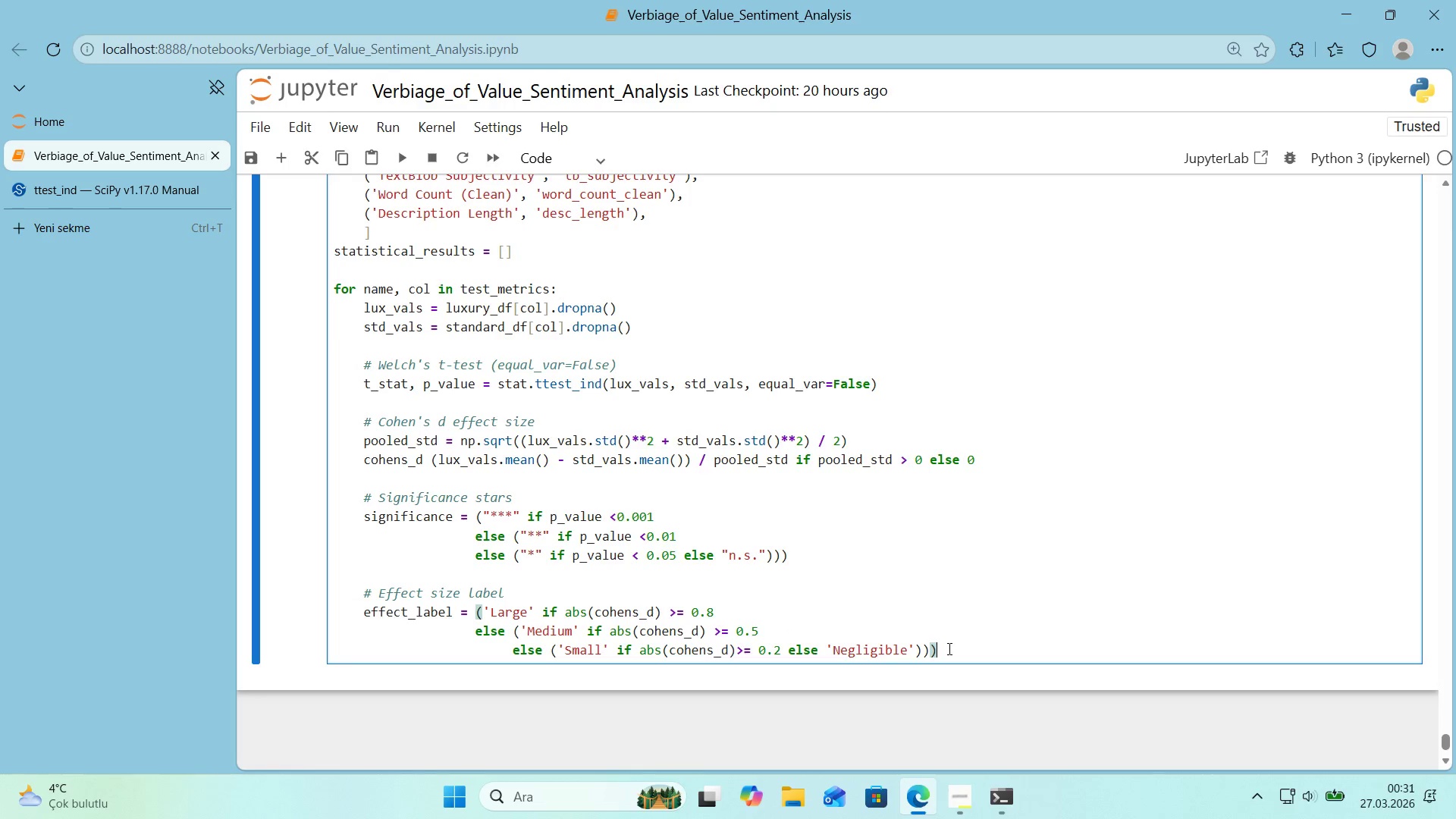 
key(Enter)
 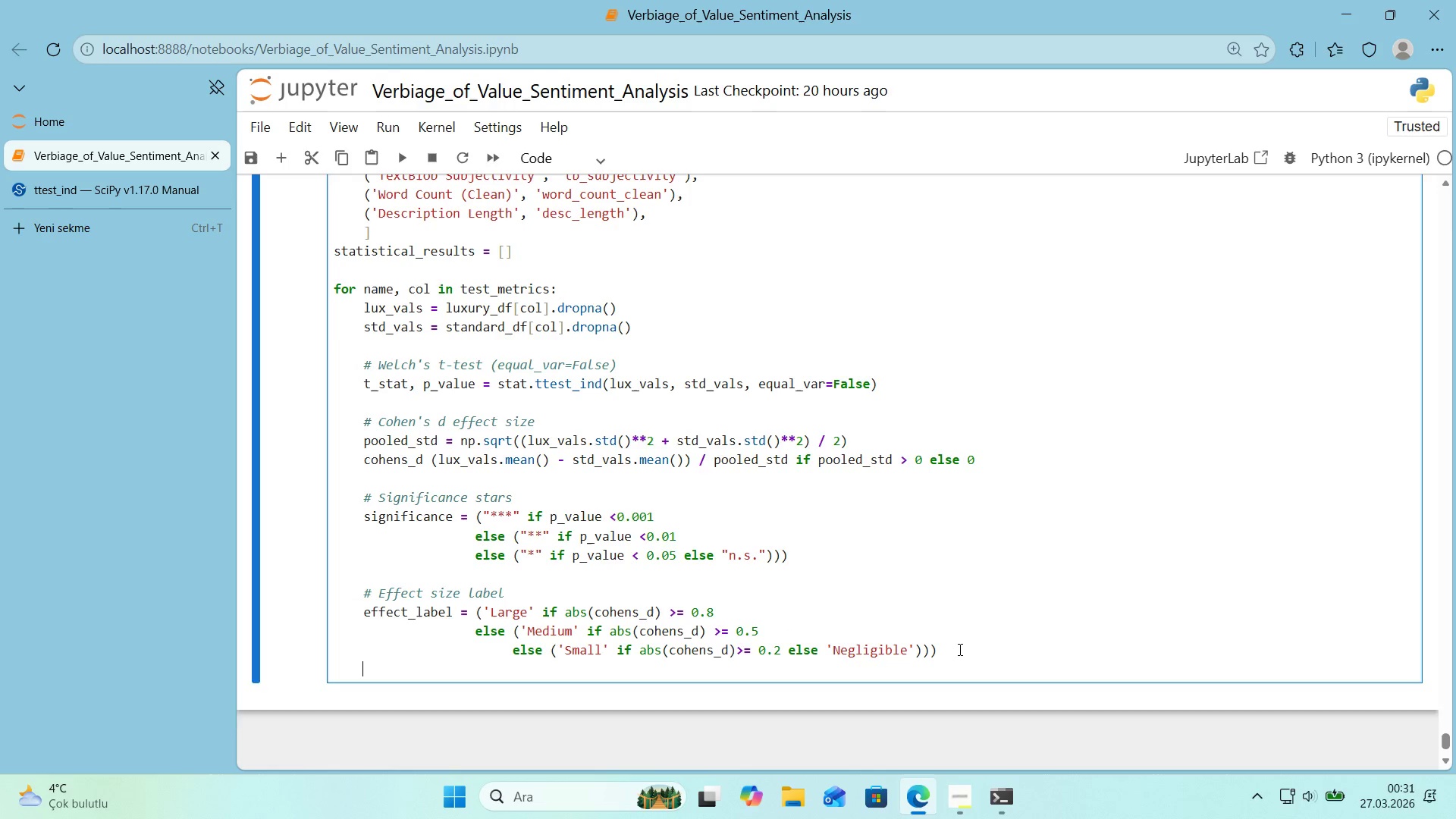 
key(Enter)
 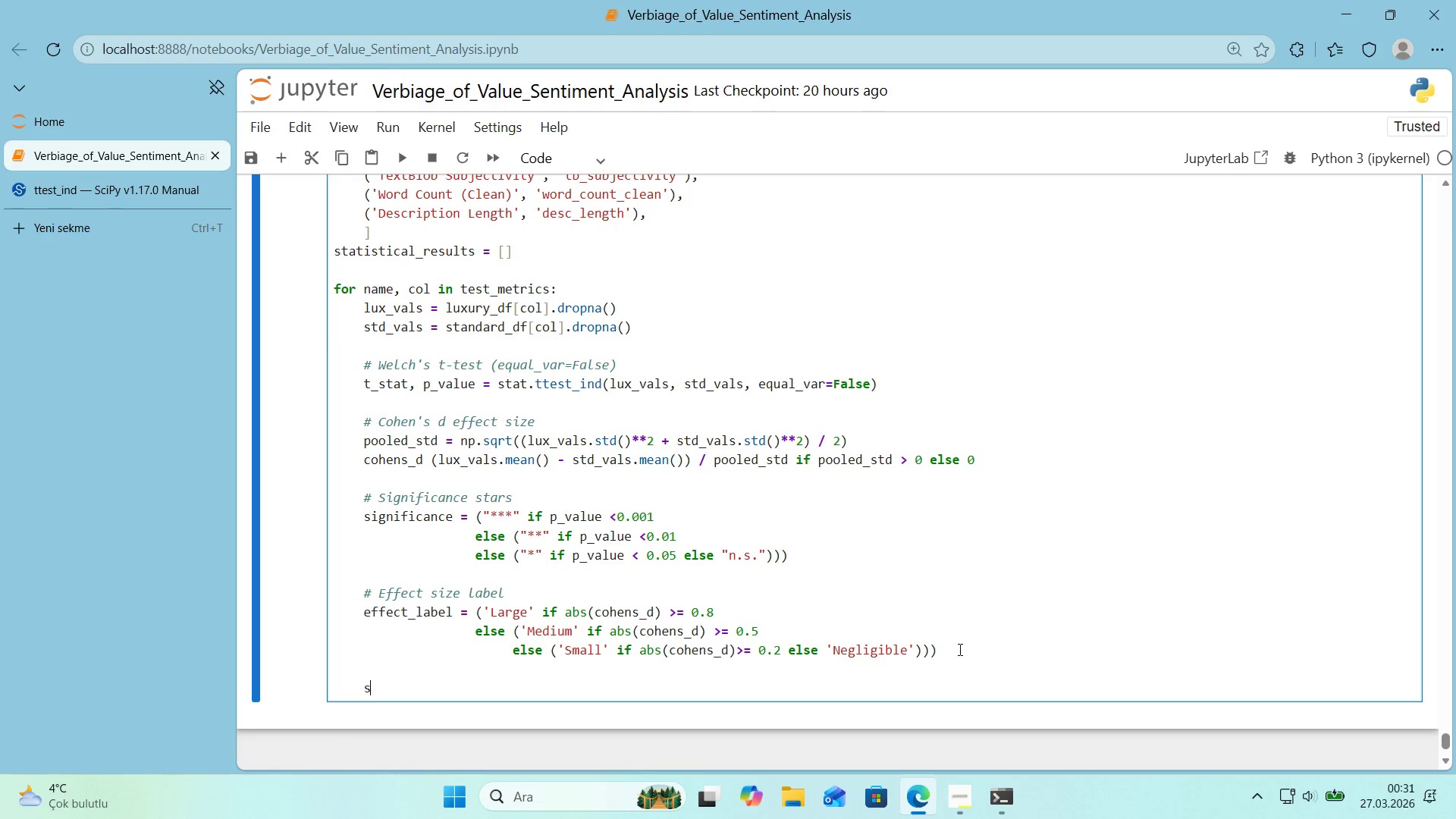 
type(stat'st'cal)
key(Backspace)
key(Backspace)
type(al_results.append*()
 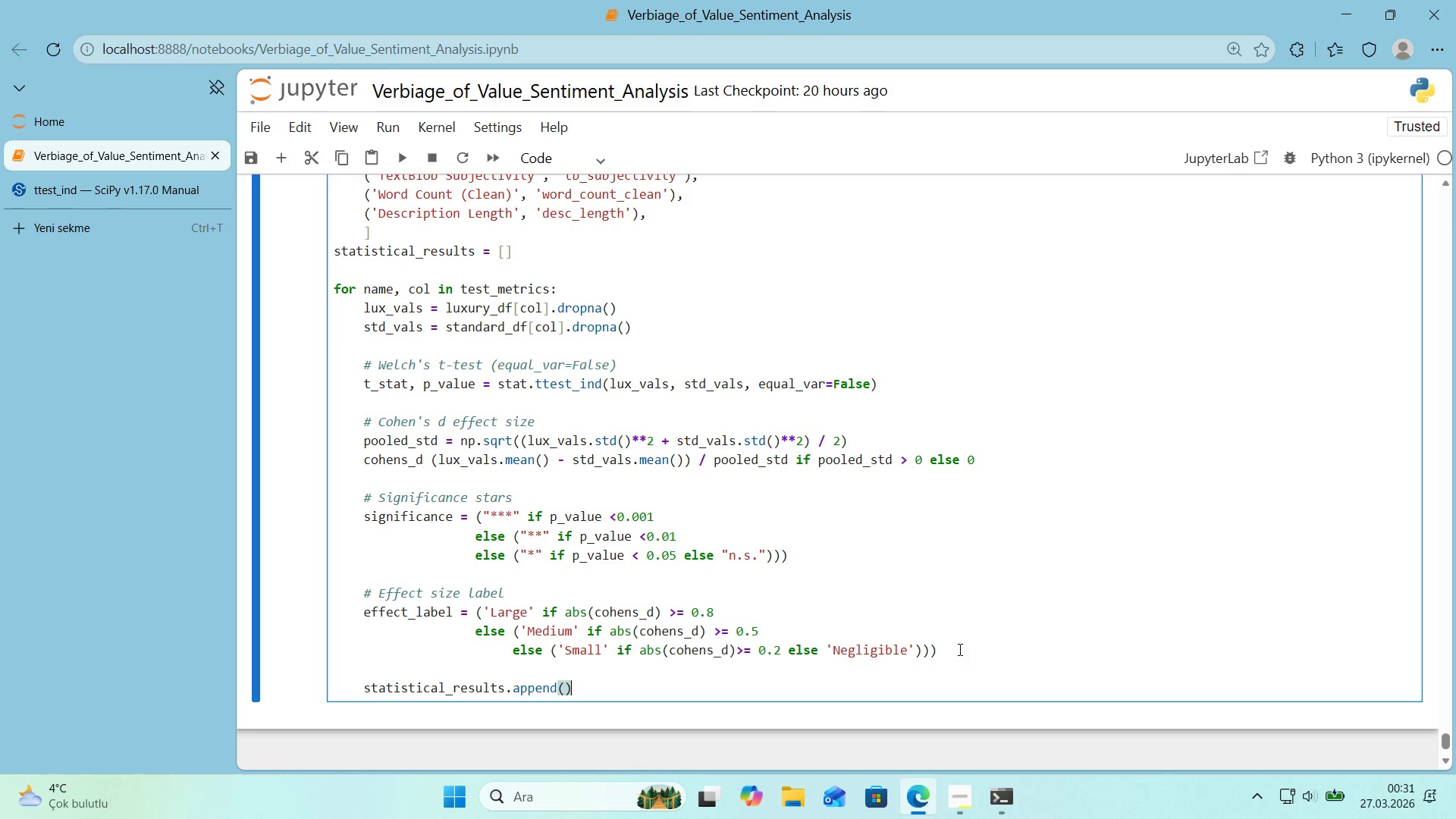 
key(Alt+Control+7)
 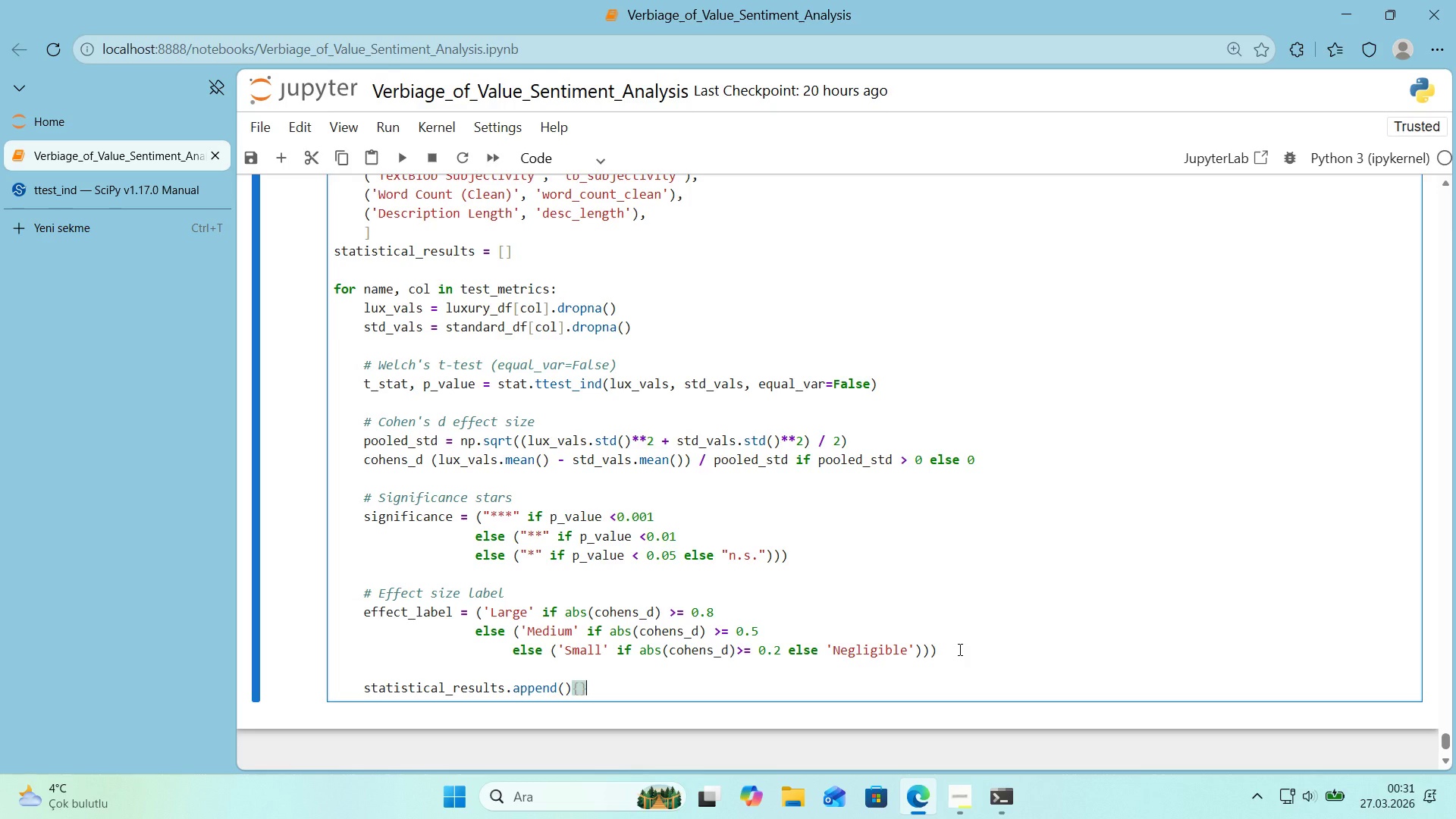 
key(Alt+Control+0)
 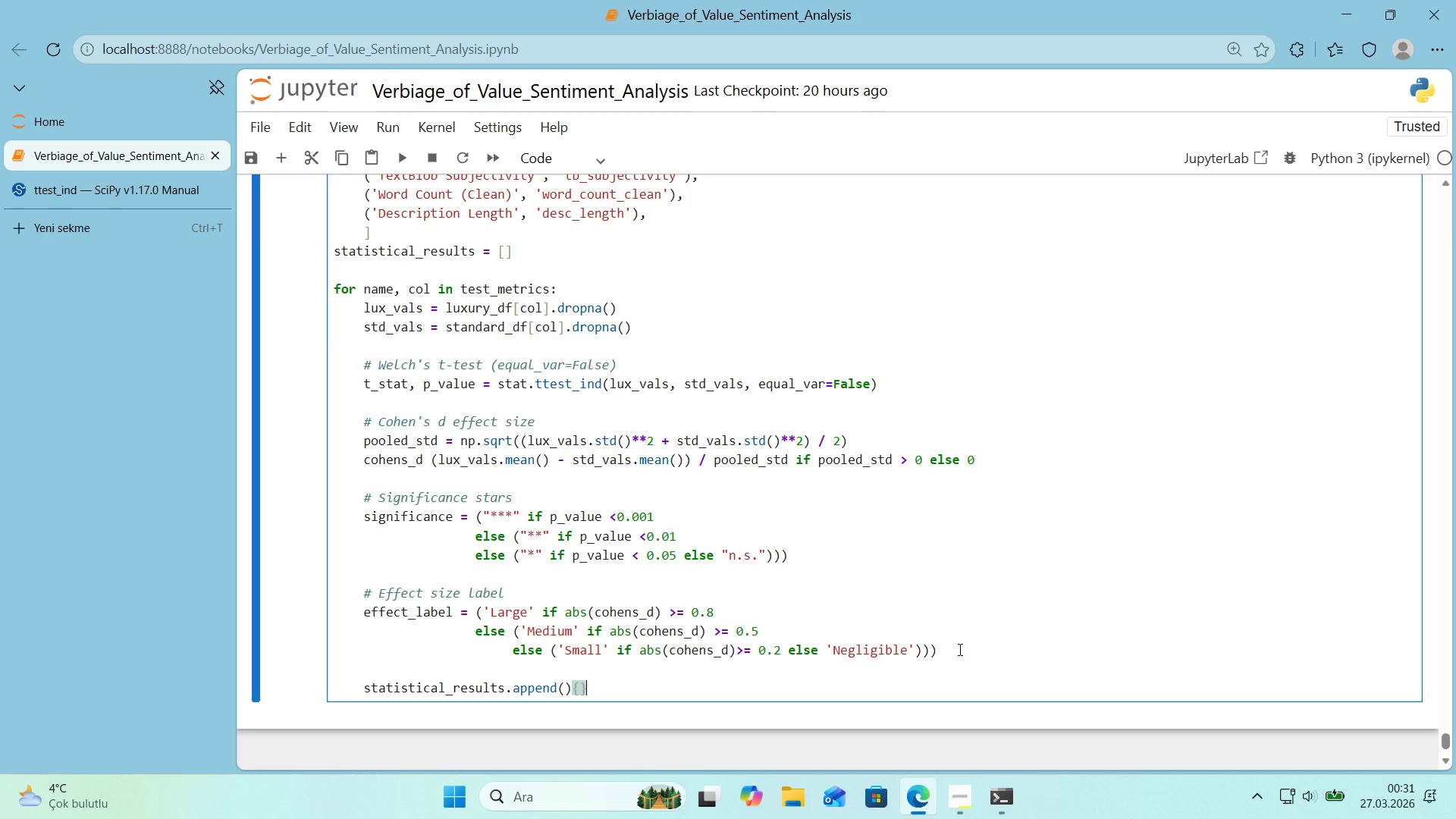 
key(ArrowLeft)
 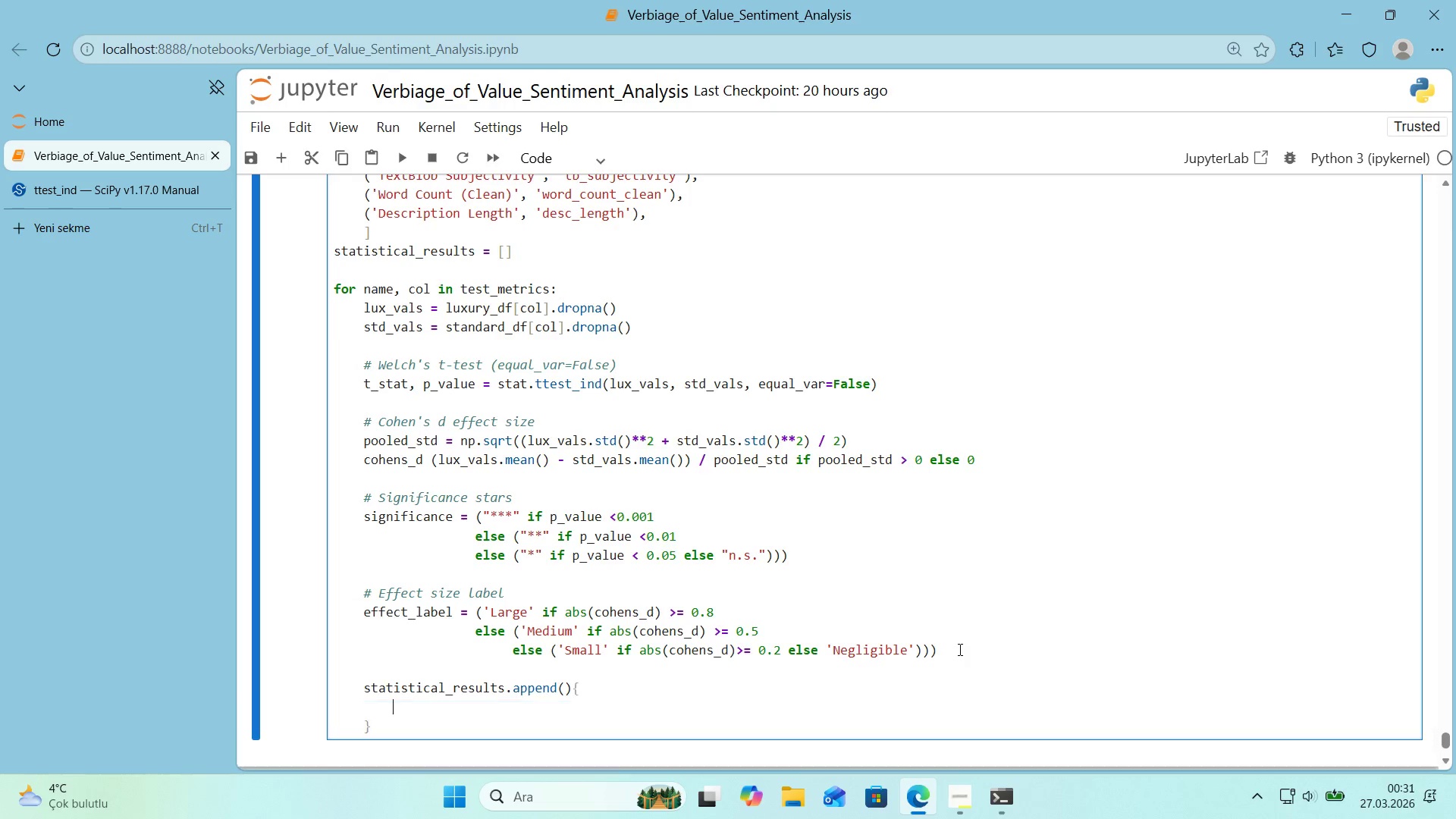 
key(Enter)
 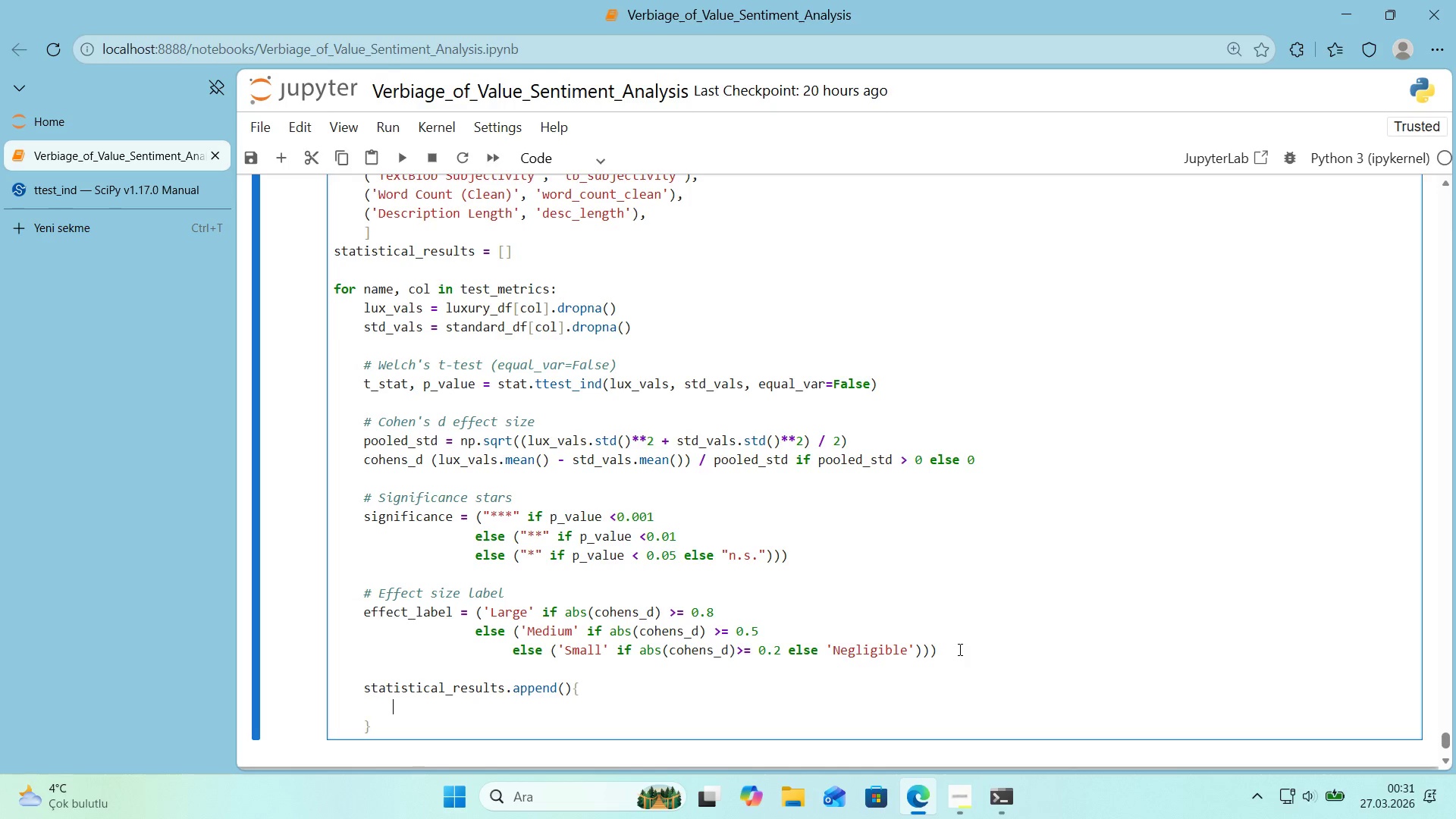 
scroll: coordinate [961, 608], scroll_direction: up, amount: 3.0
 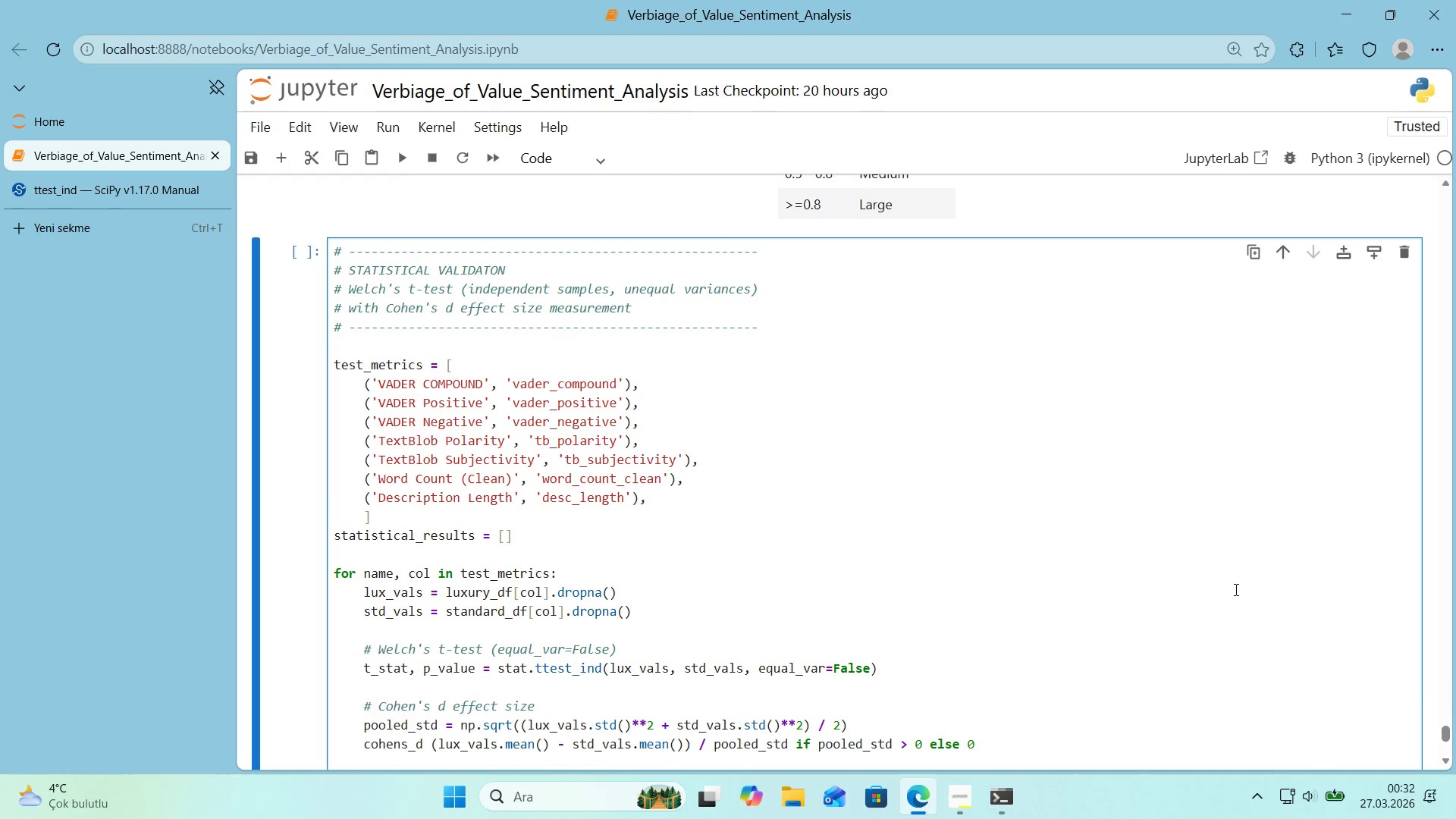 
scroll: coordinate [1244, 556], scroll_direction: down, amount: 1.0
 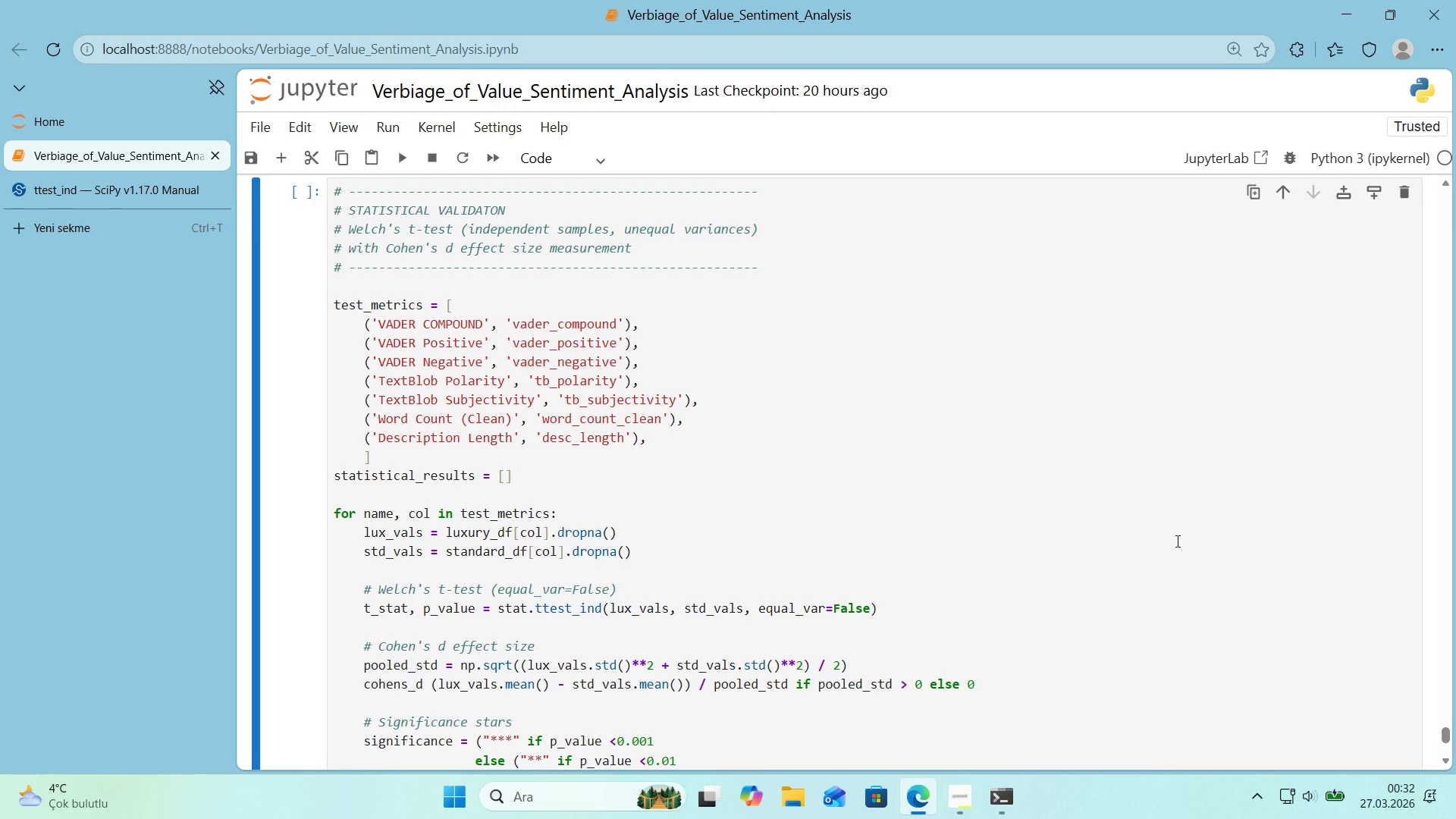 
wait(12.08)
 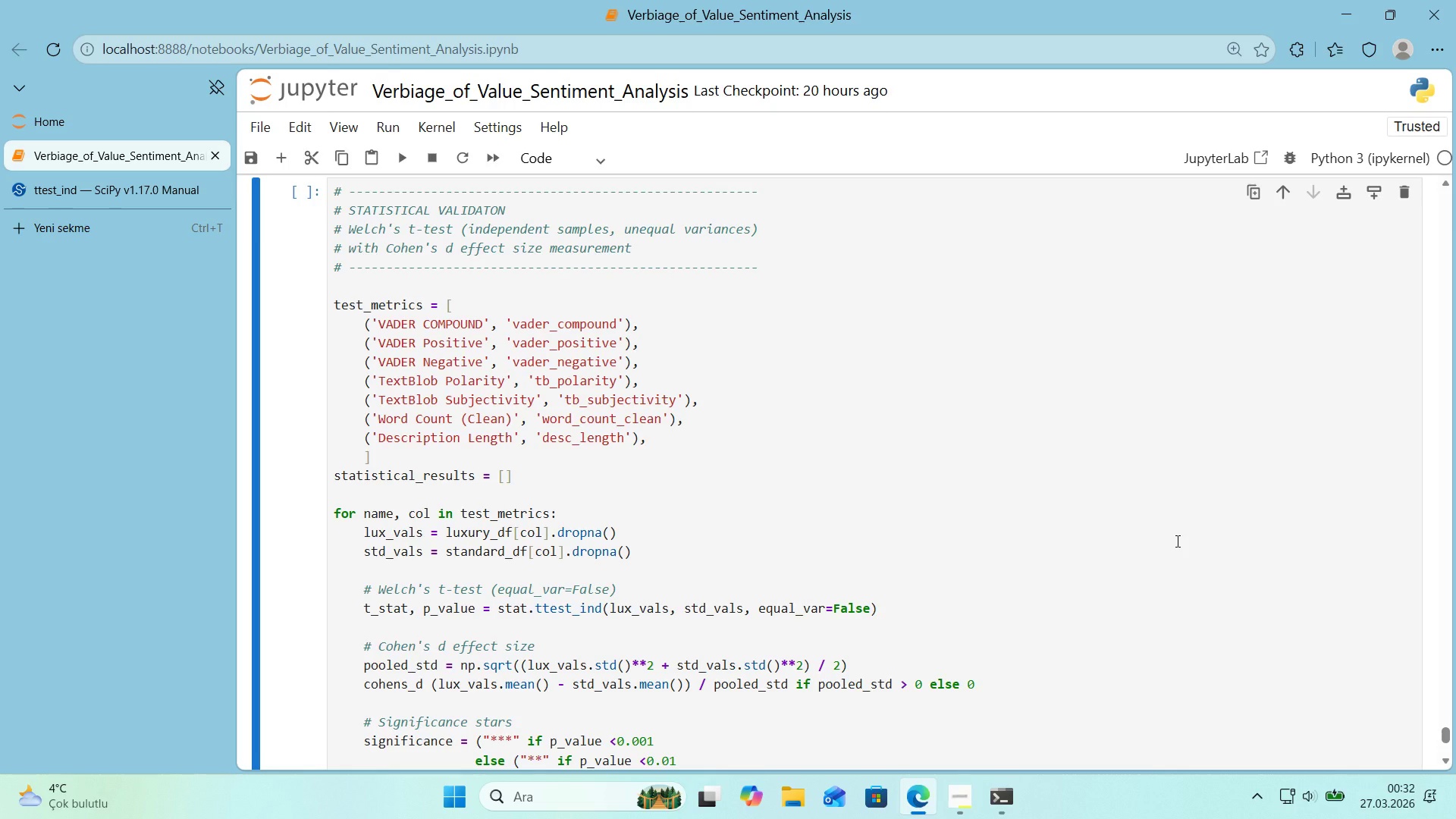 
scroll: coordinate [1201, 527], scroll_direction: down, amount: 5.0
 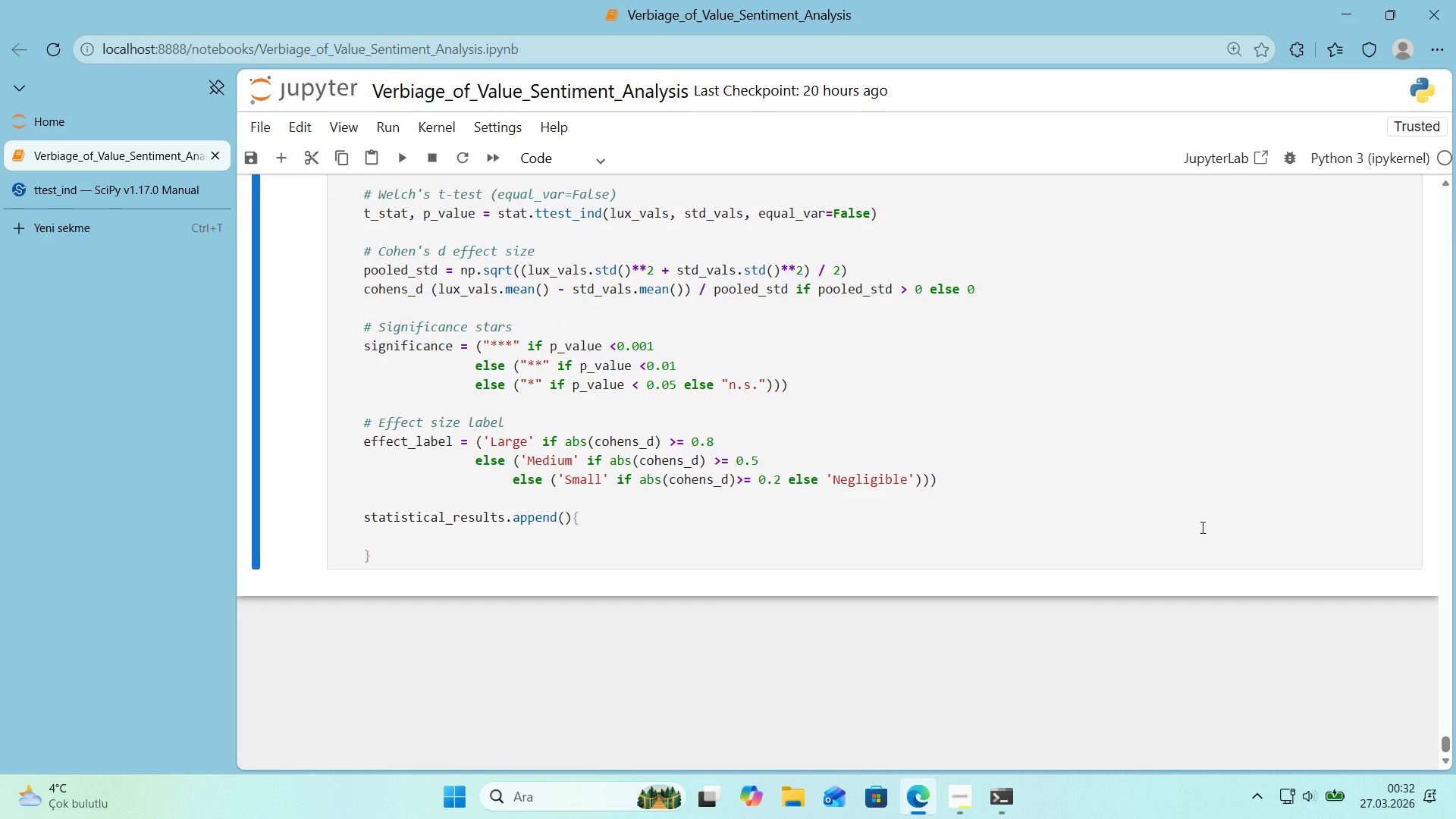 
wait(7.49)
 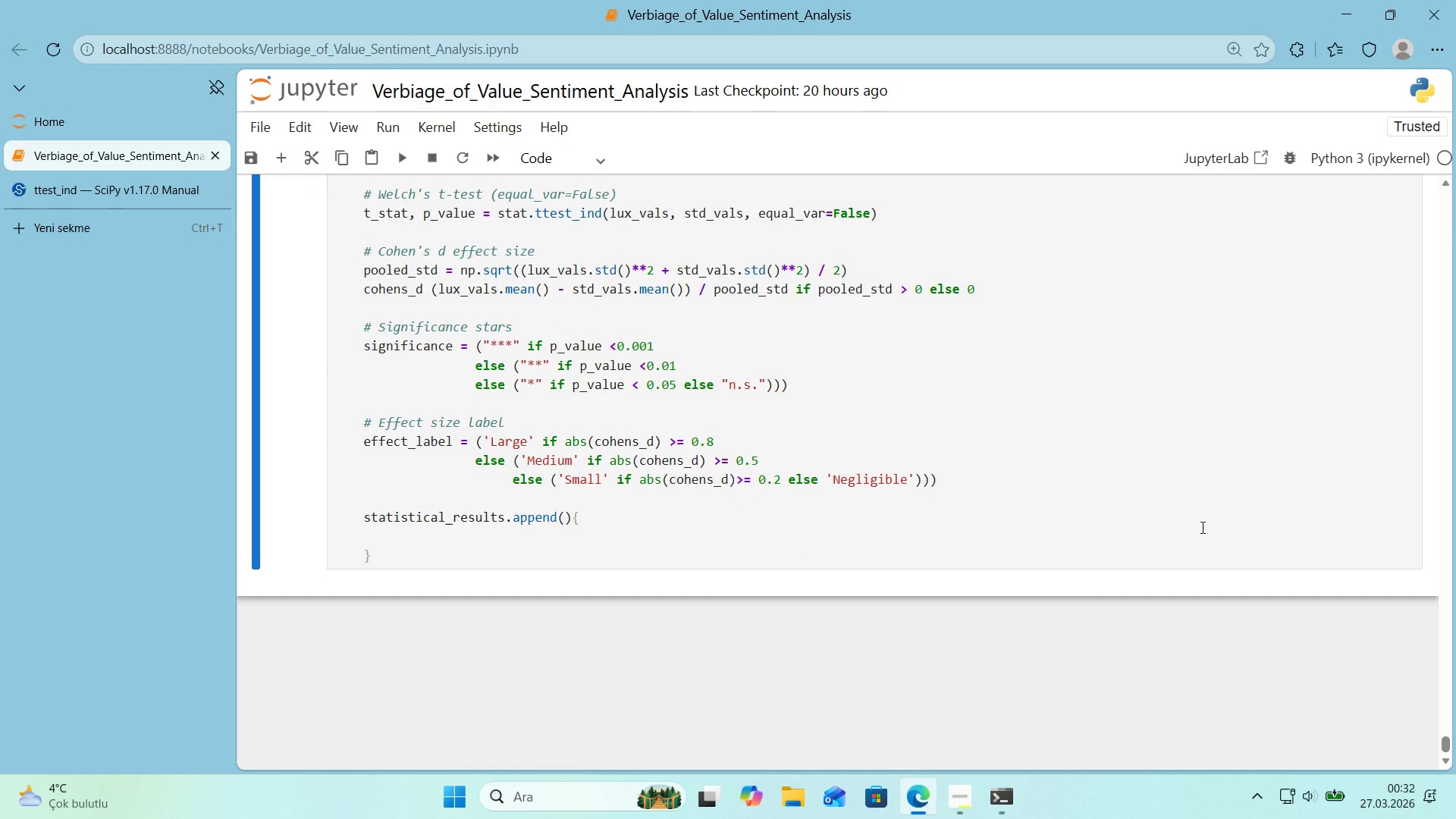 
left_click([554, 542])
 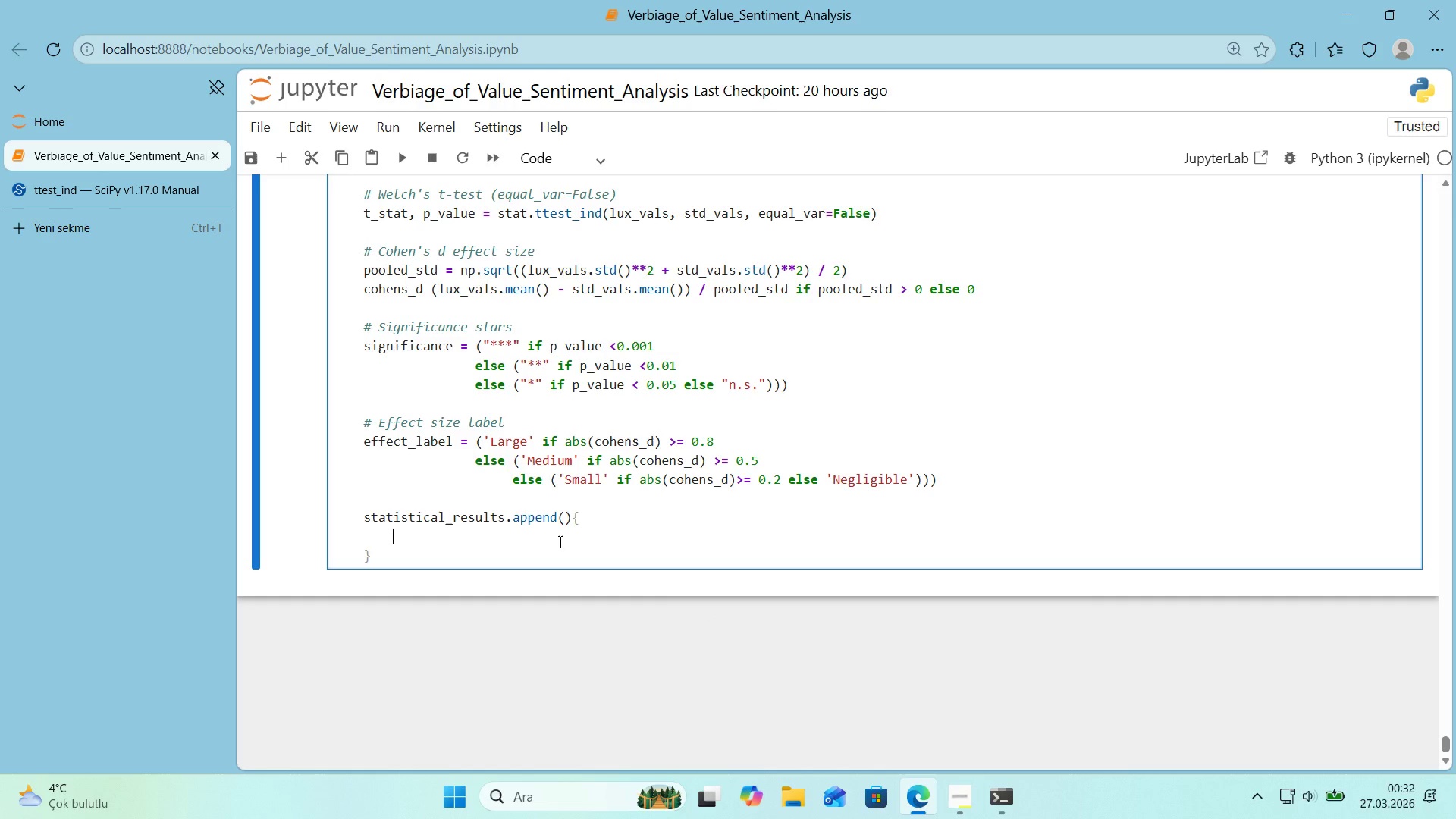 
key(Backspace)
type(@@)
 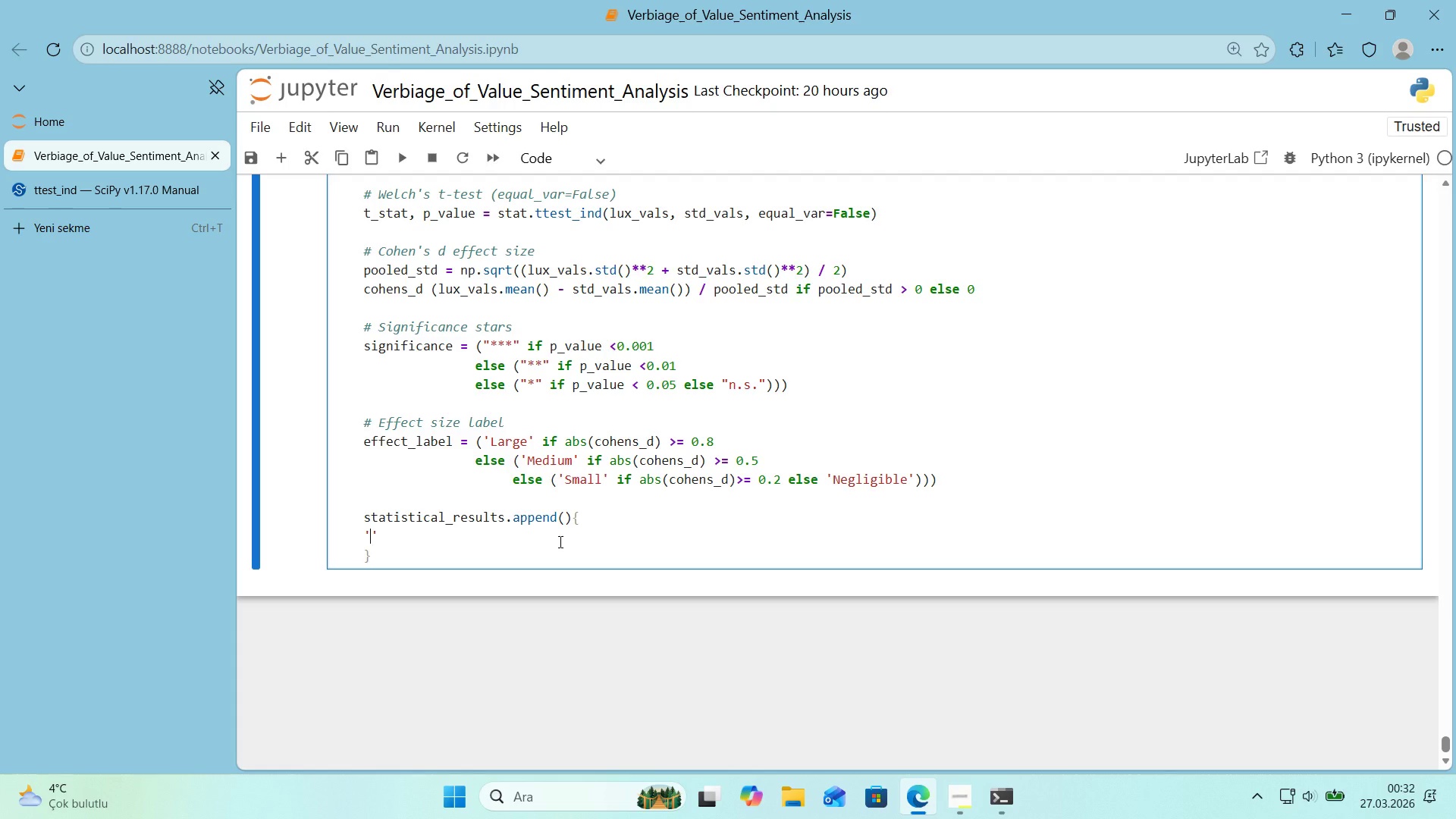 
key(ArrowLeft)
 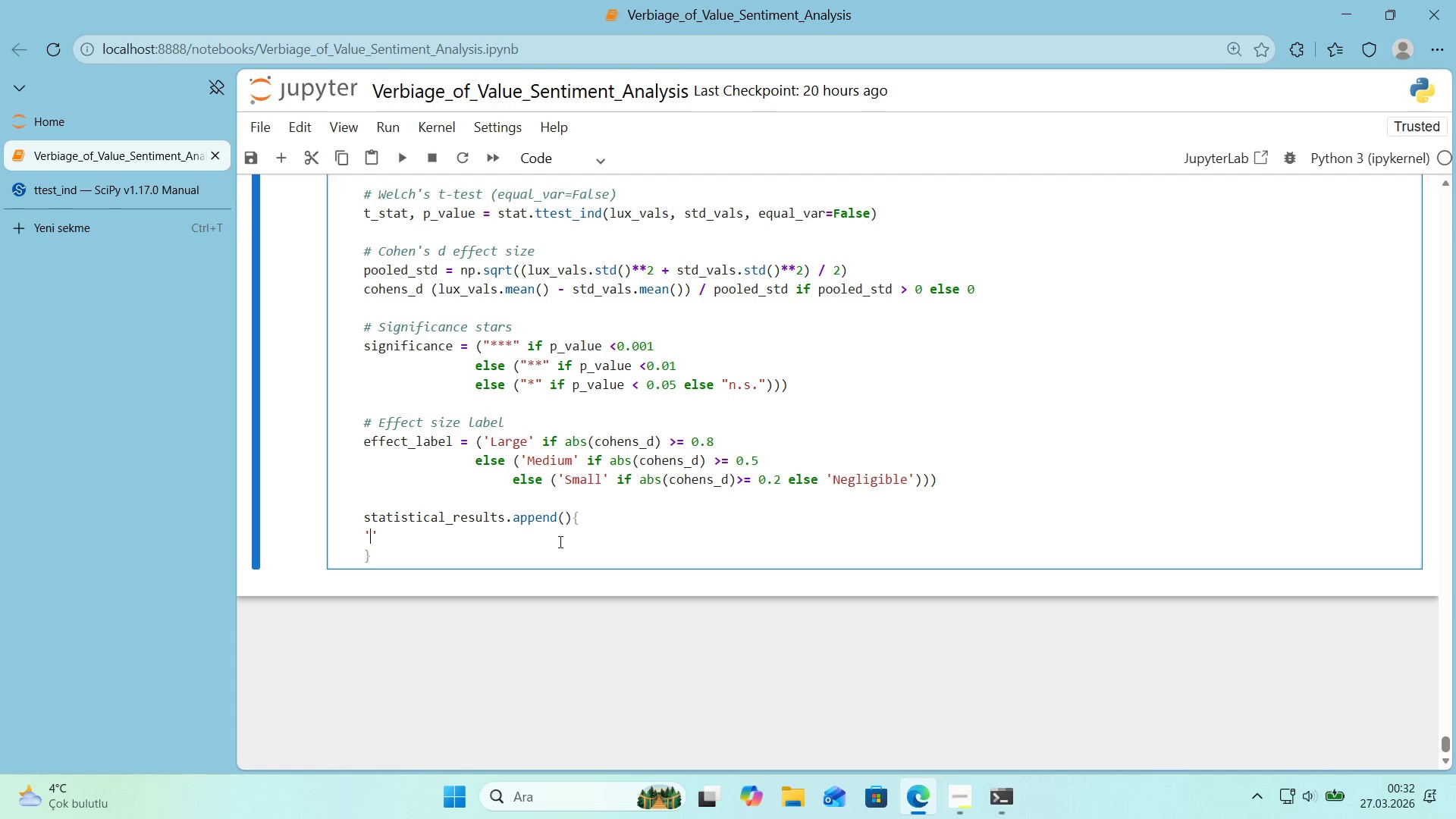 
type(Metr'c)
 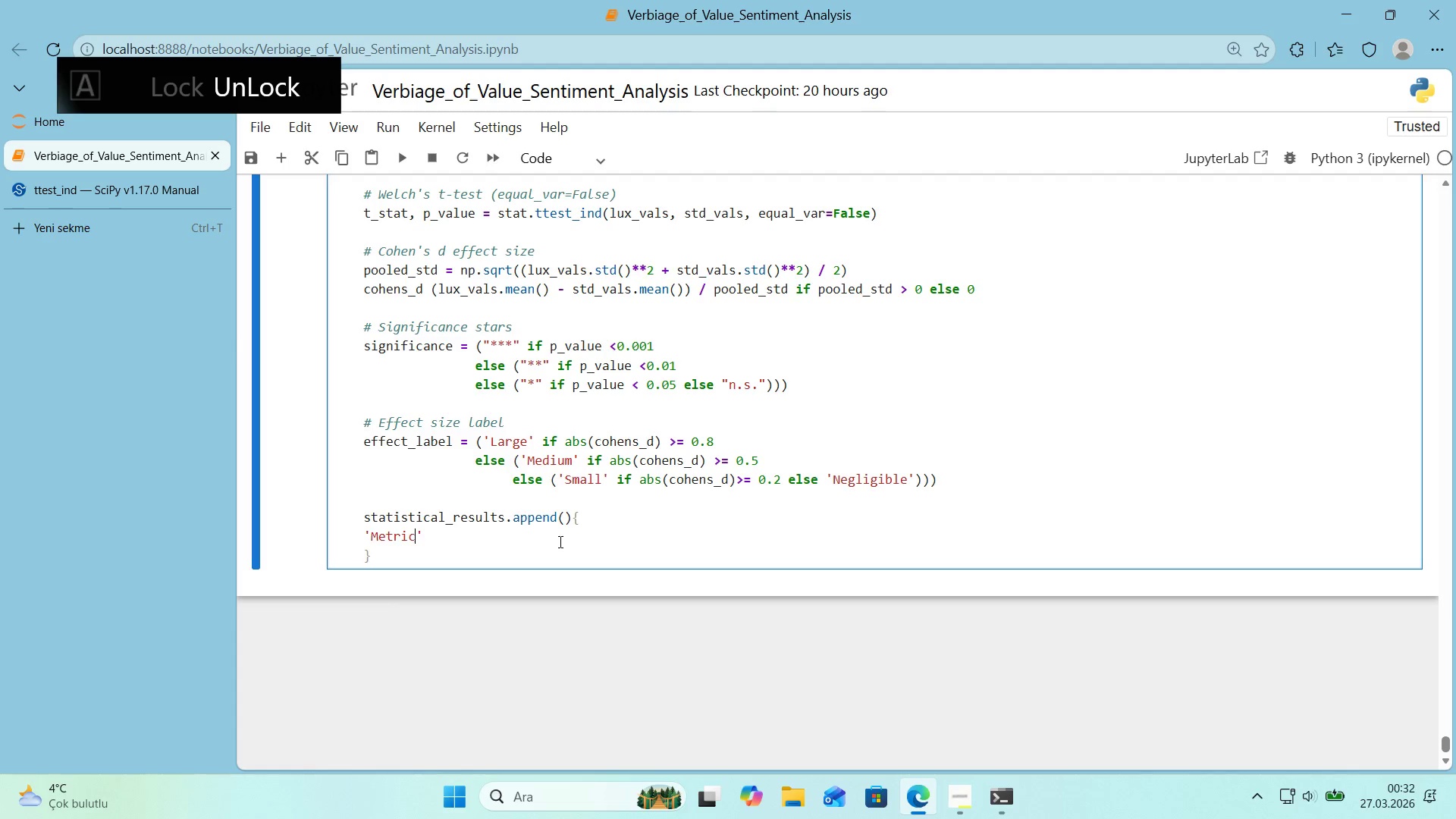 
key(ArrowRight)
 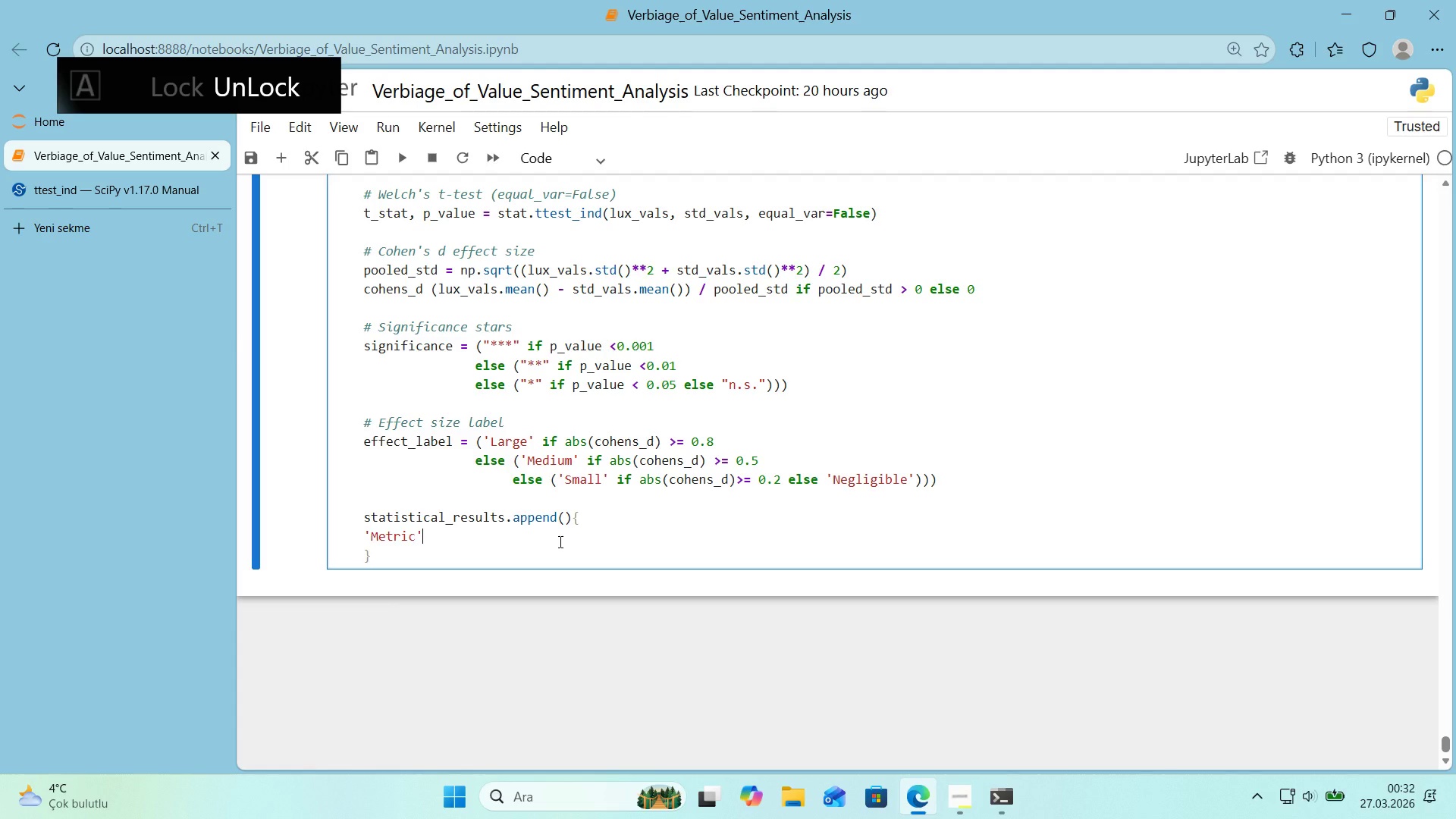 
type(> name,)
 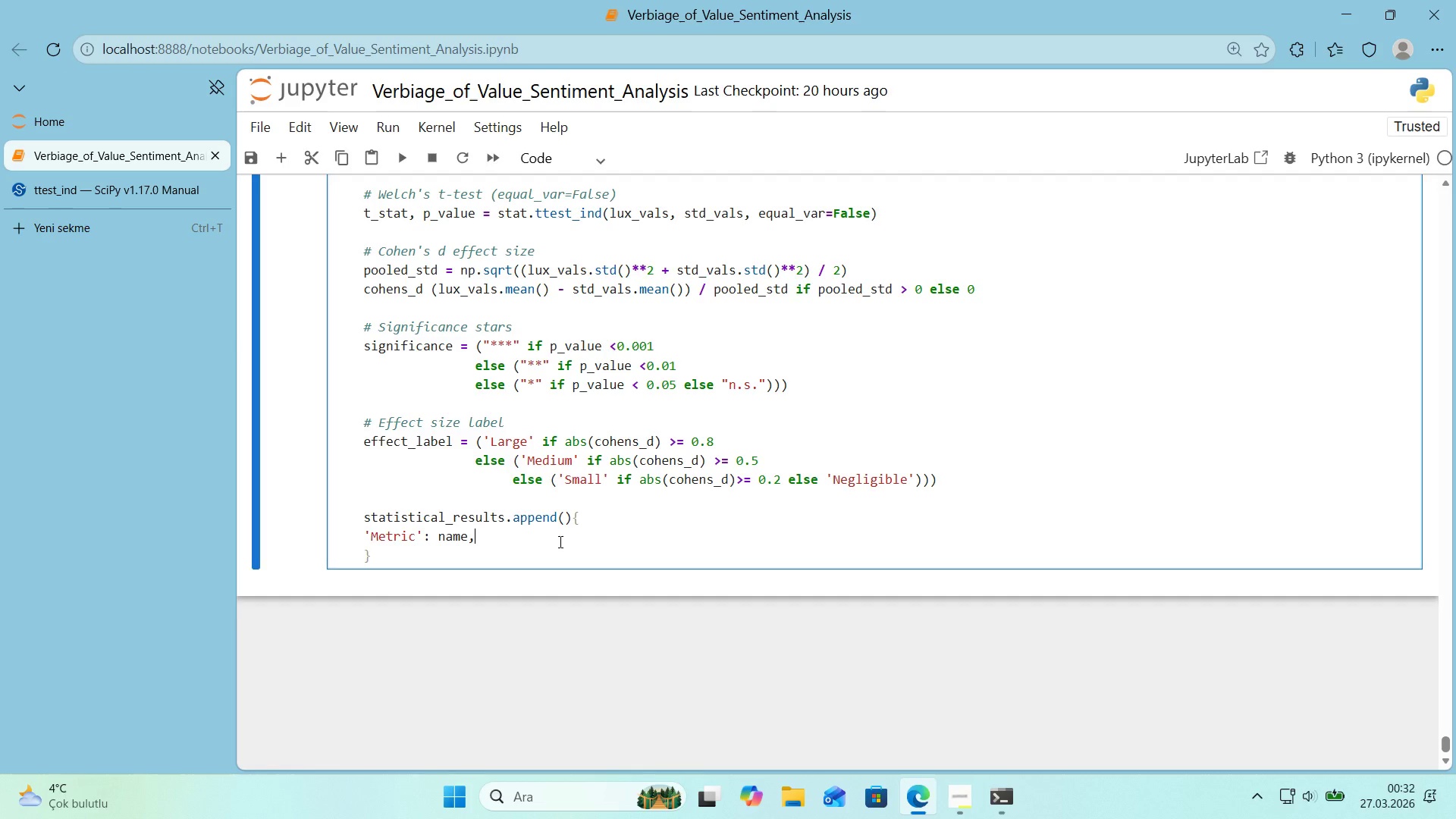 
key(Enter)
 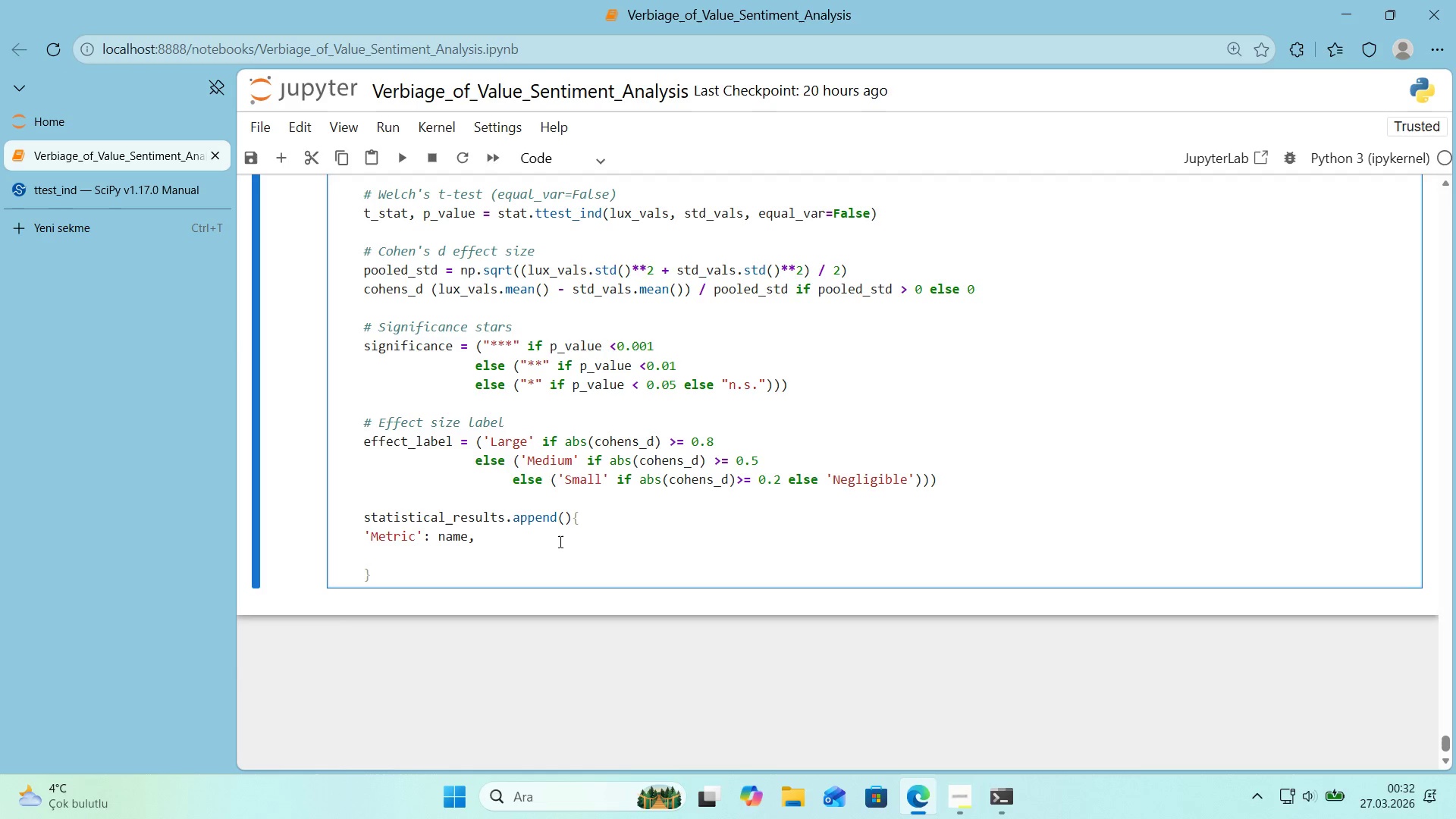 
key(Backspace)
type(@@)
 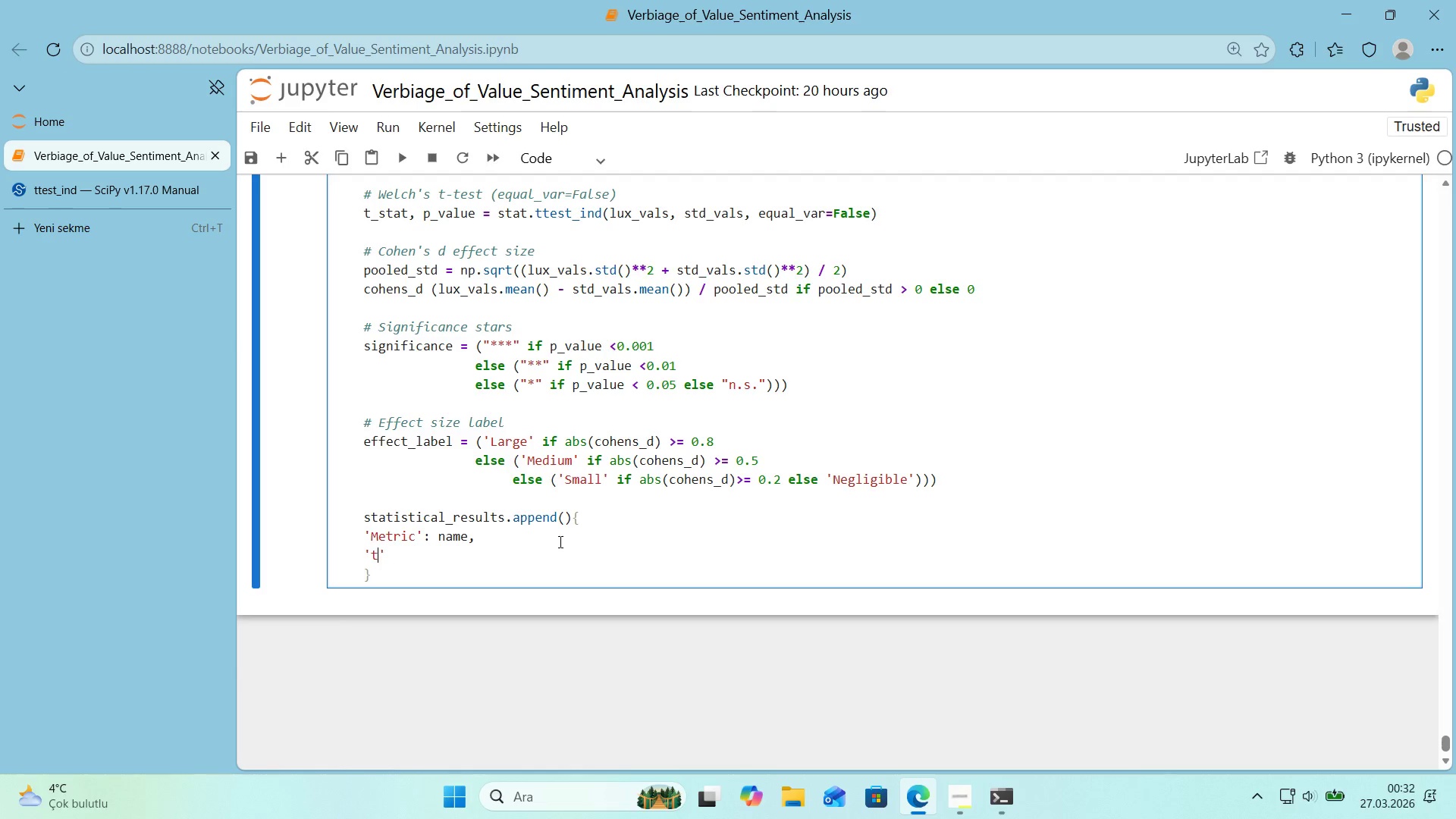 
 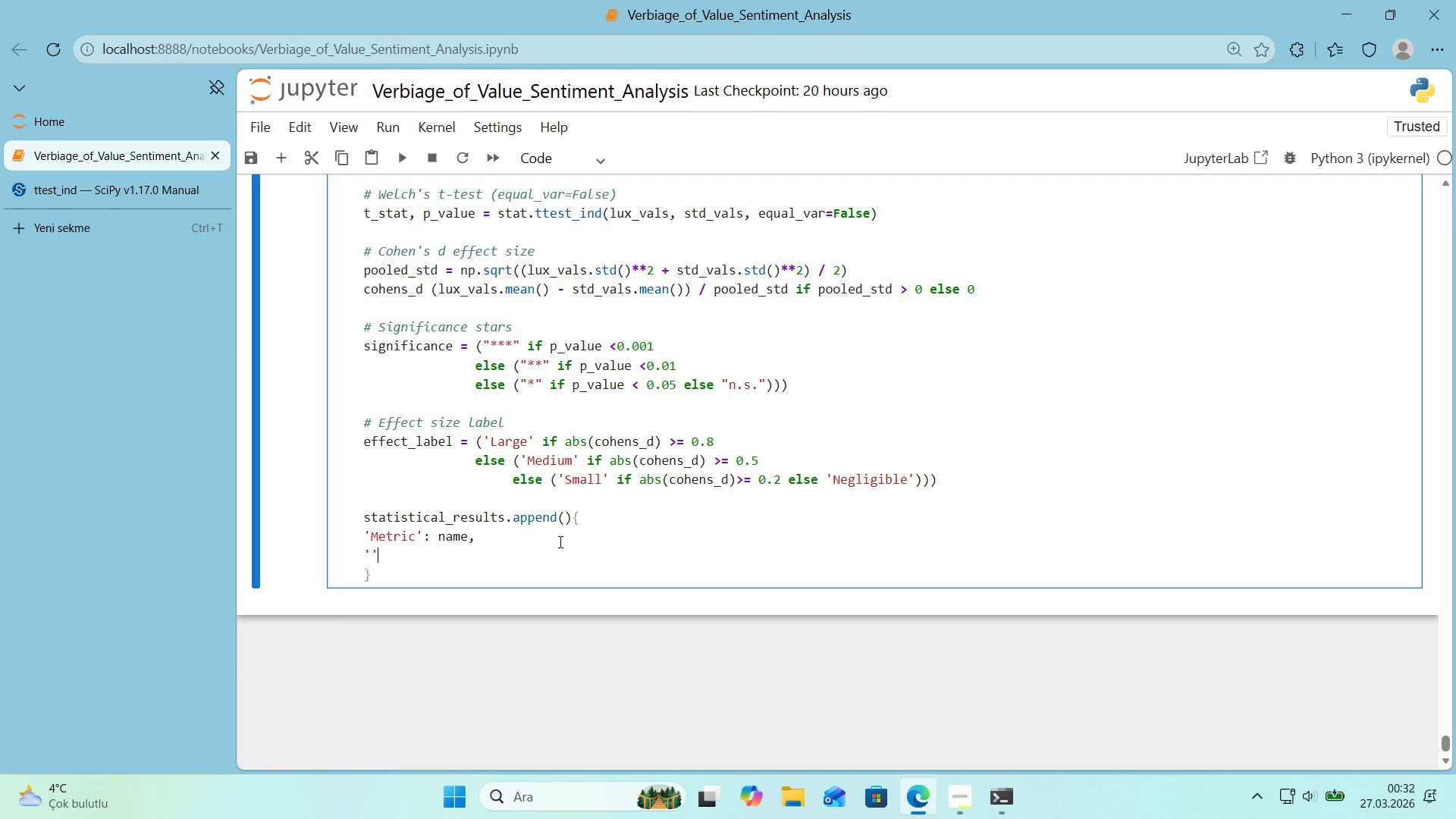 
key(ArrowLeft)
 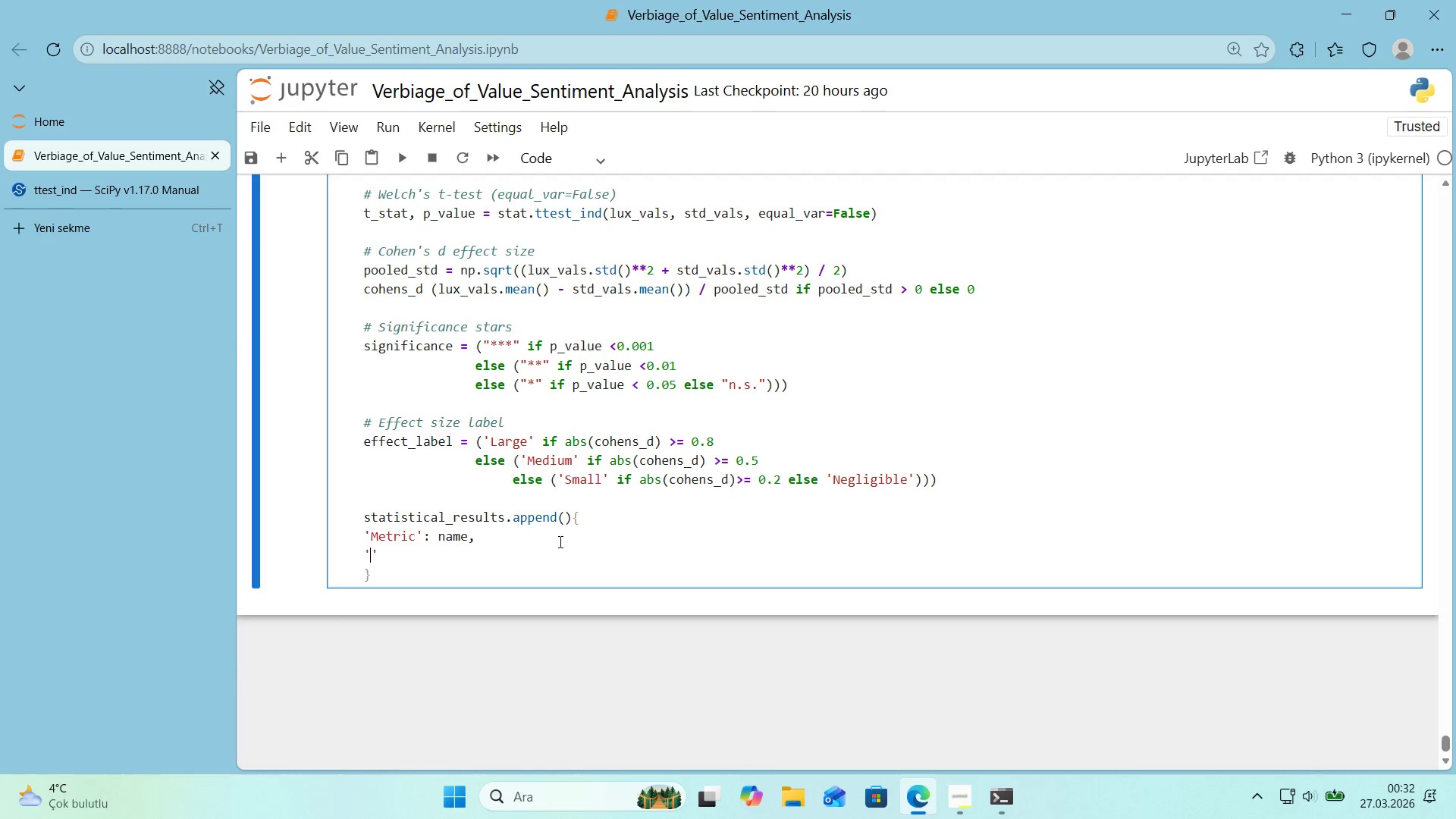 
type(t-stat'c)
key(Backspace)
type(st'c)
 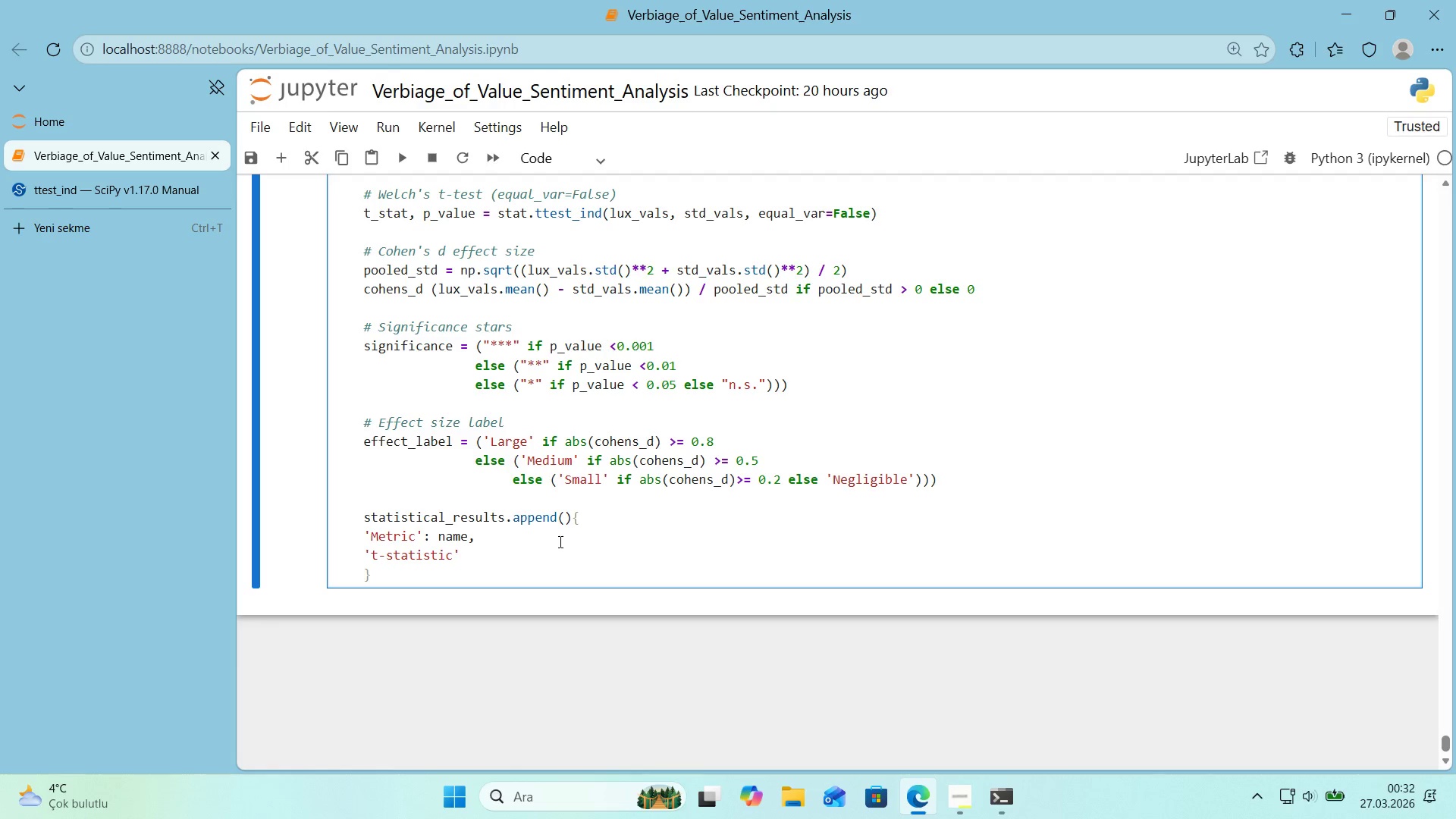 
key(ArrowRight)
 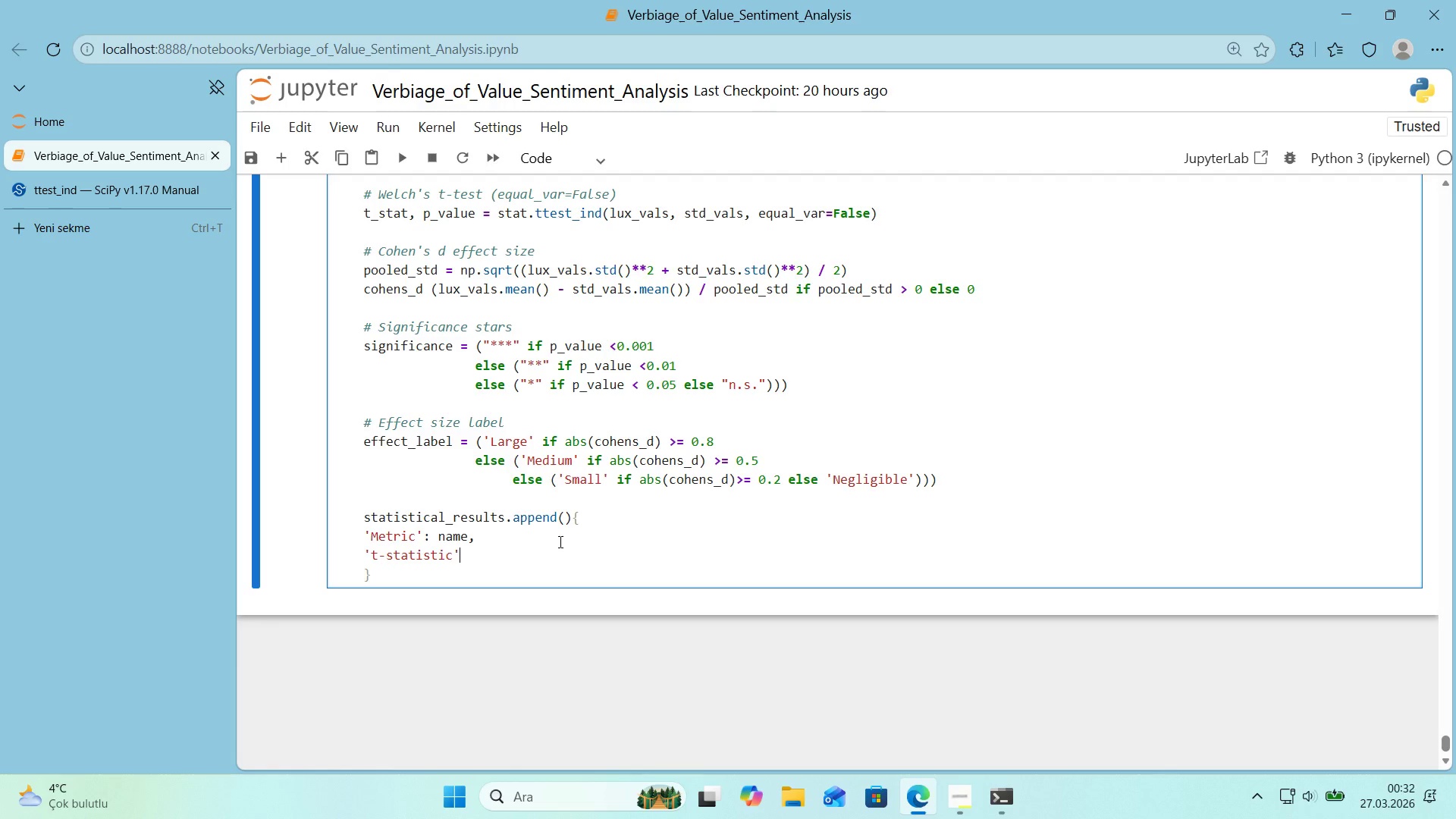 
type(> te)
key(Backspace)
type(-test,)
key(Backspace)
key(Backspace)
key(Backspace)
type(a)
key(Backspace)
key(Backspace)
type(at)
key(Backspace)
key(Backspace)
key(Backspace)
type(stat,)
 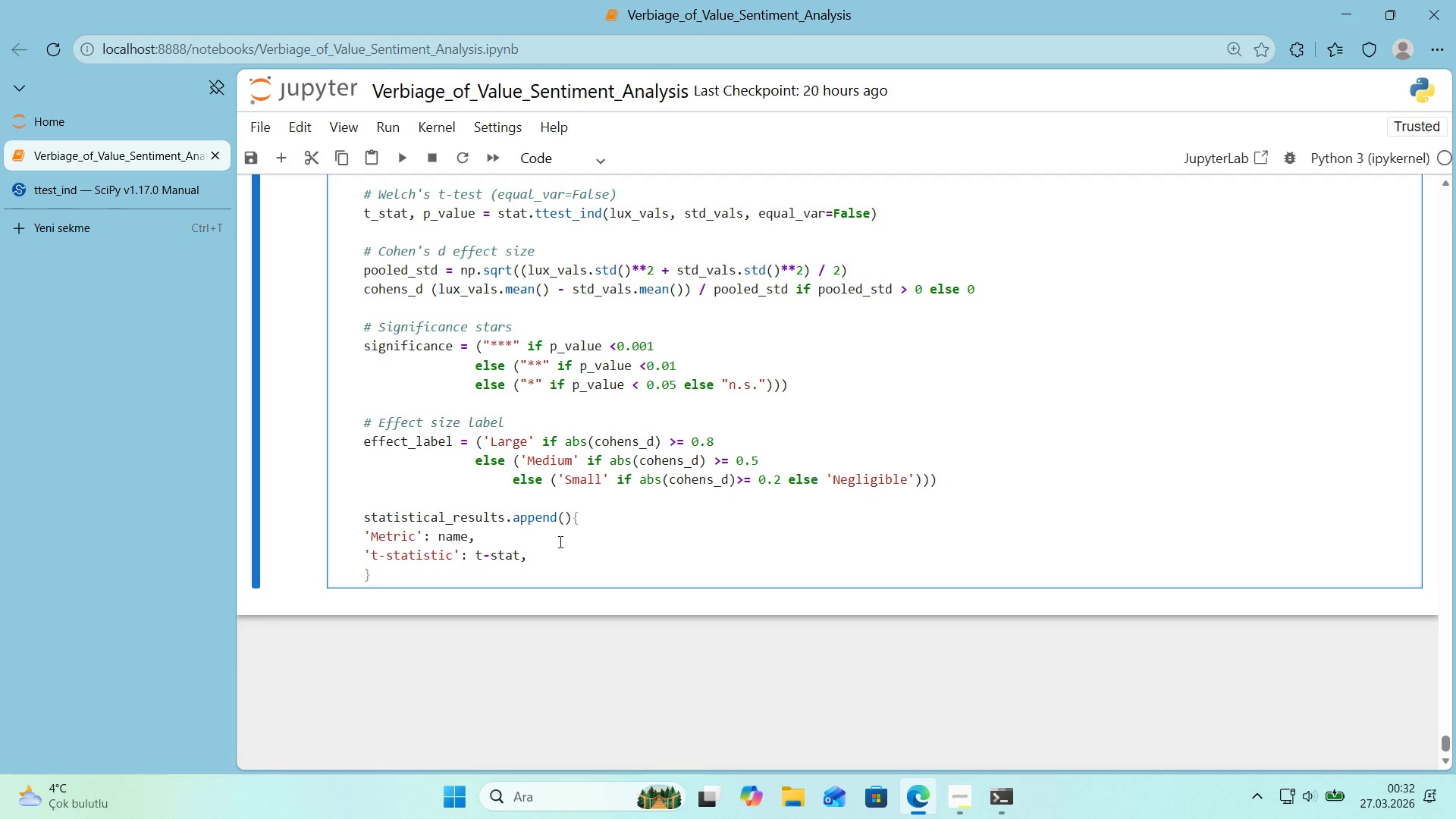 
key(Enter)
 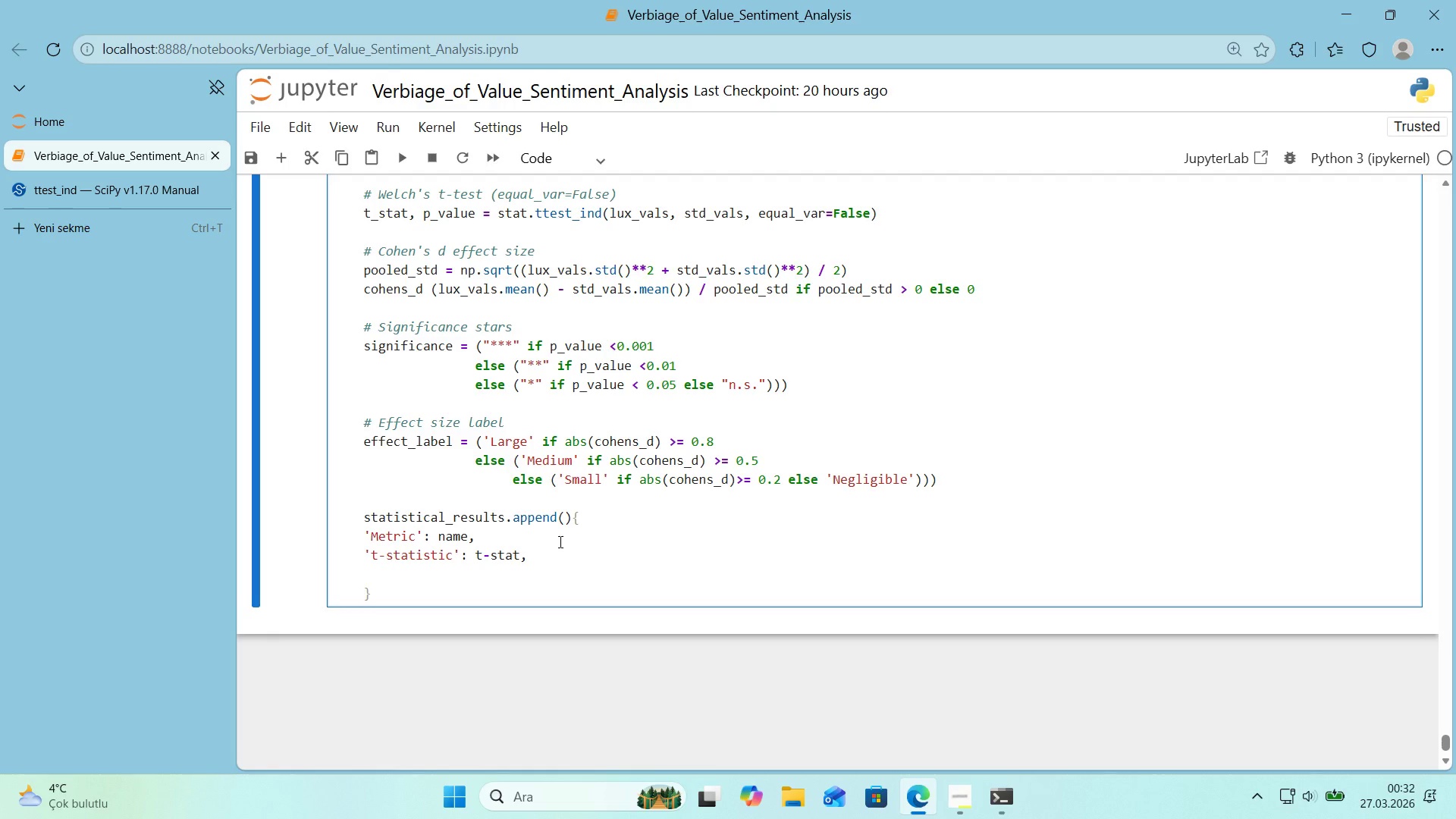 
type(@@)
 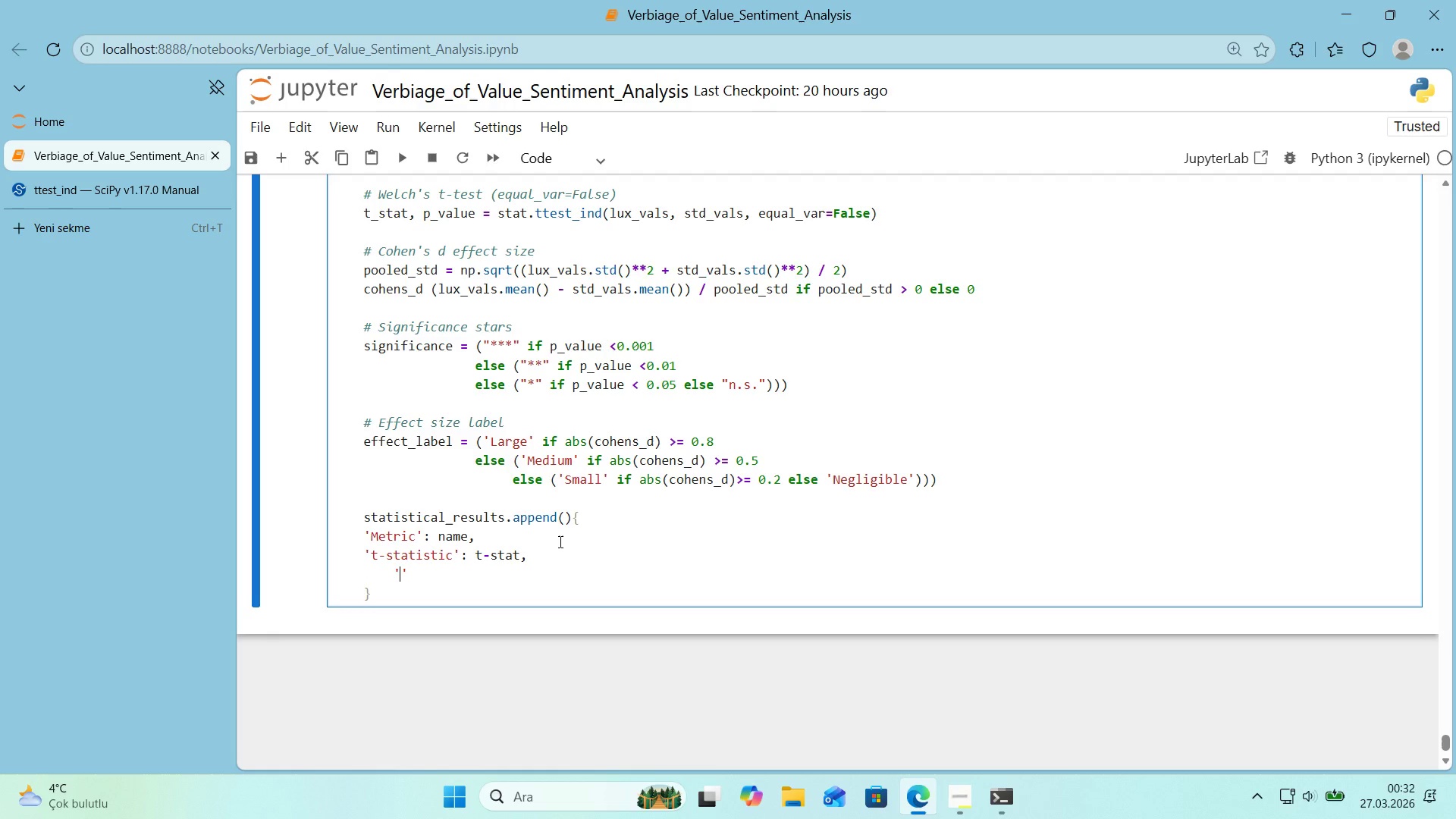 
key(ArrowLeft)
 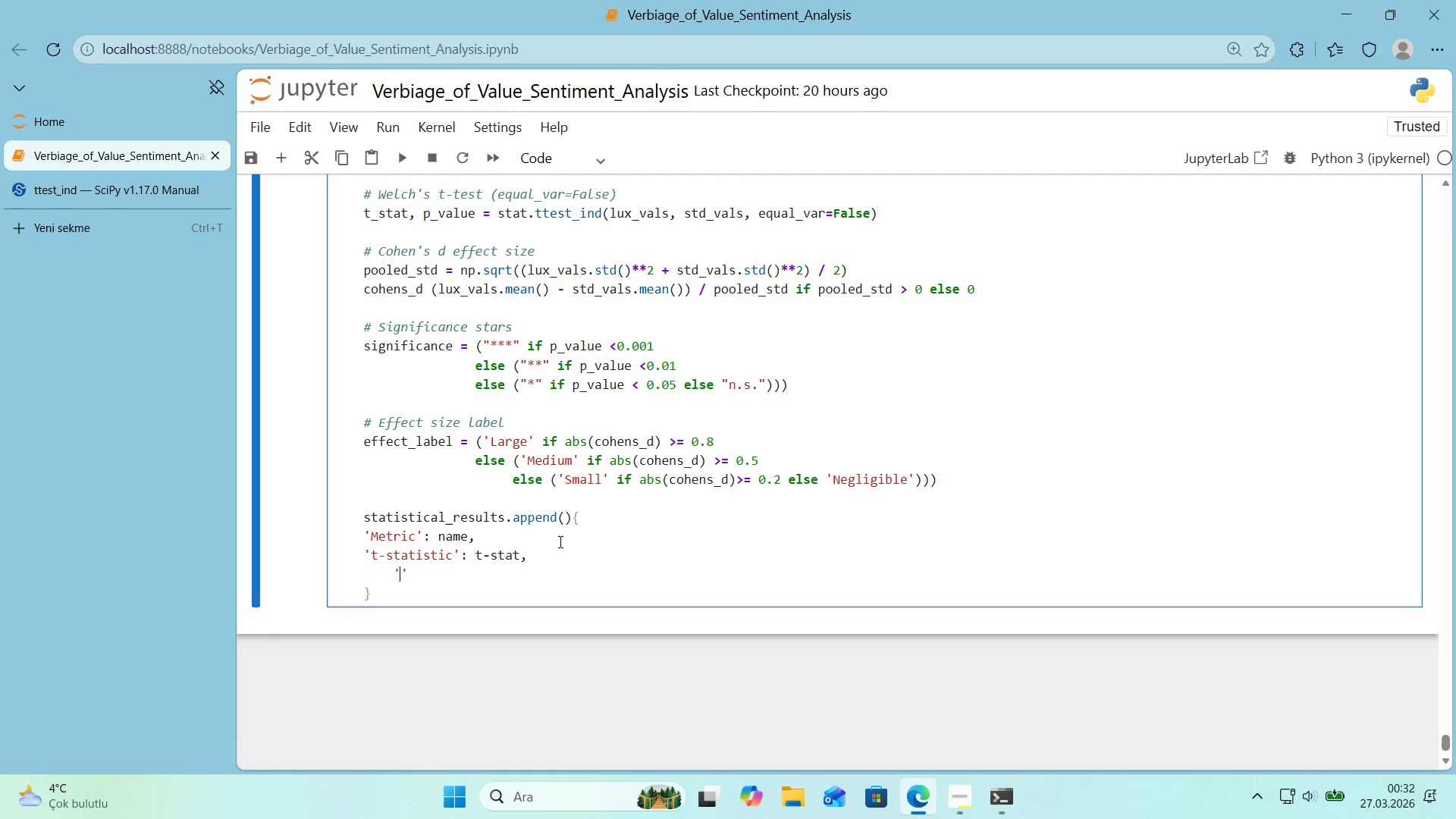 
key(ArrowLeft)
 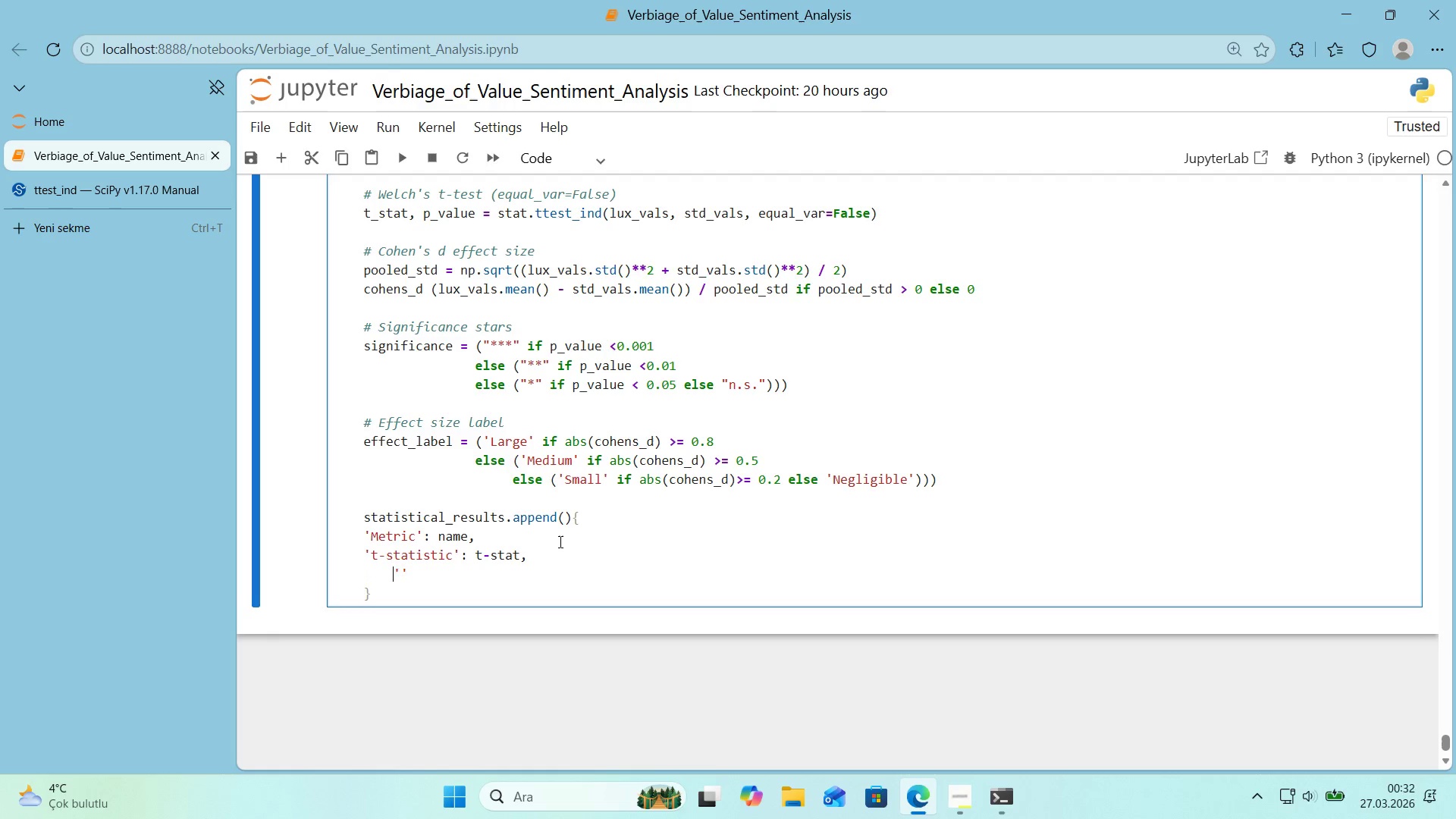 
key(Backspace)
 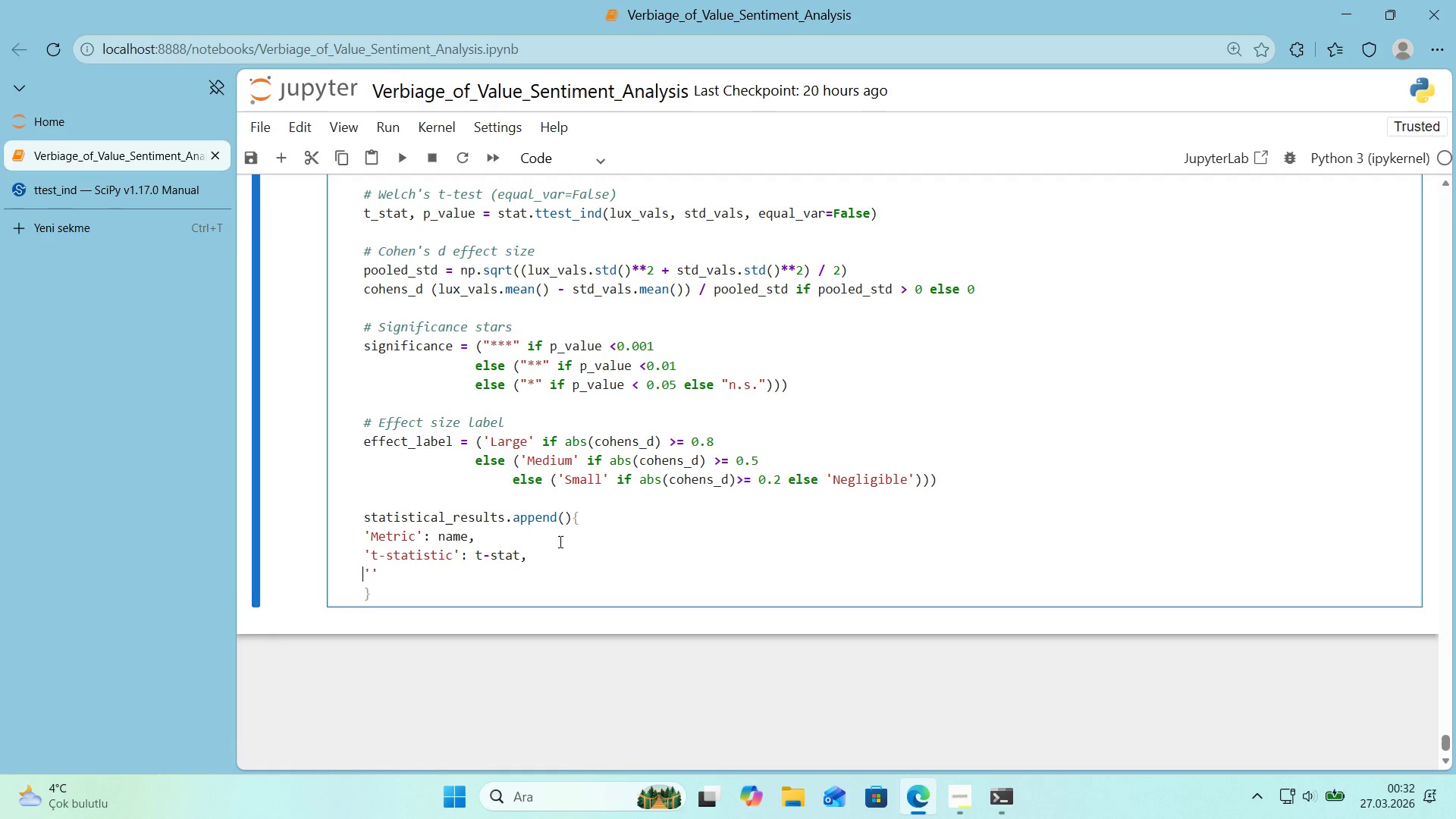 
key(ArrowRight)
 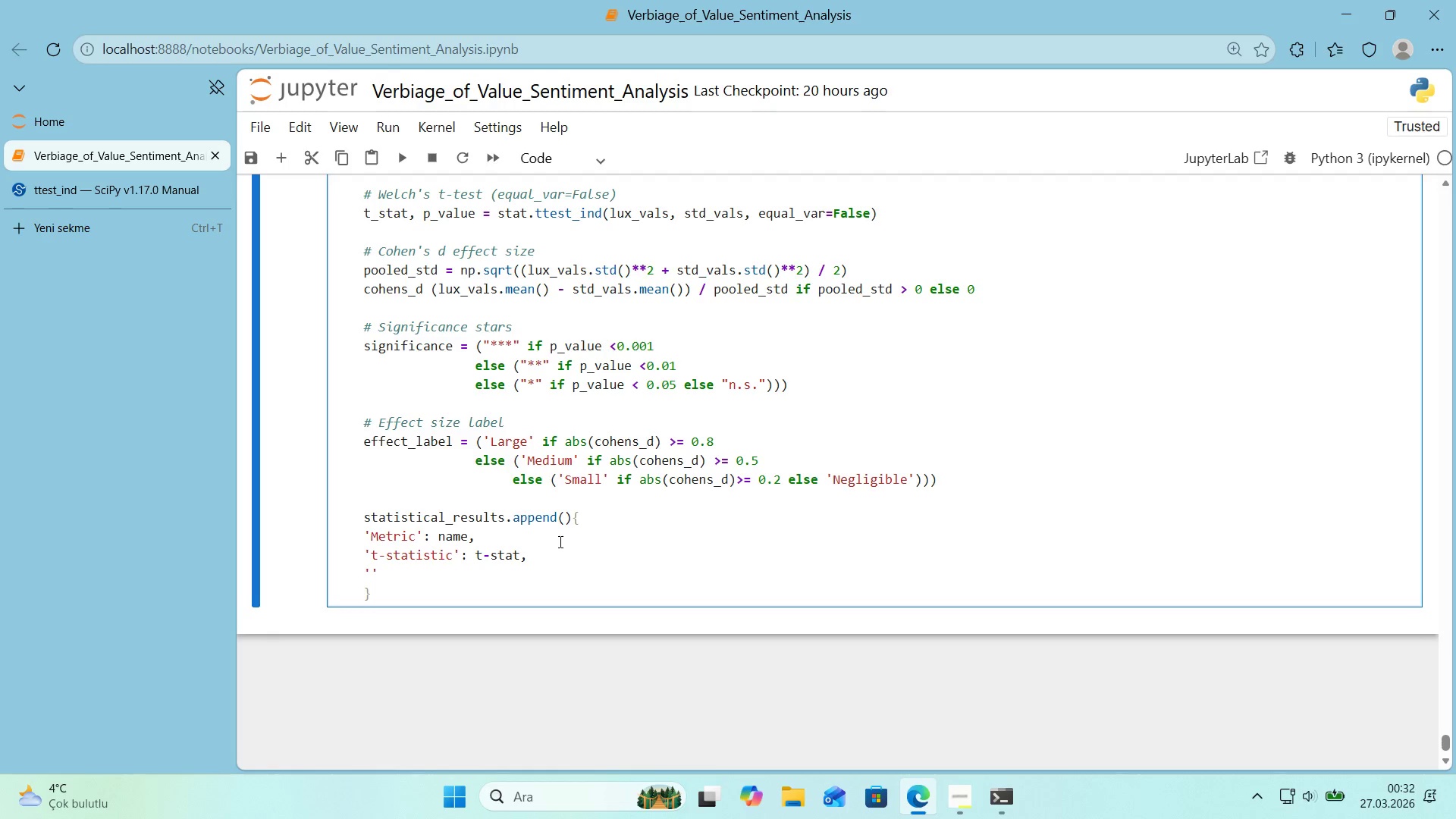 
type(p_value)
 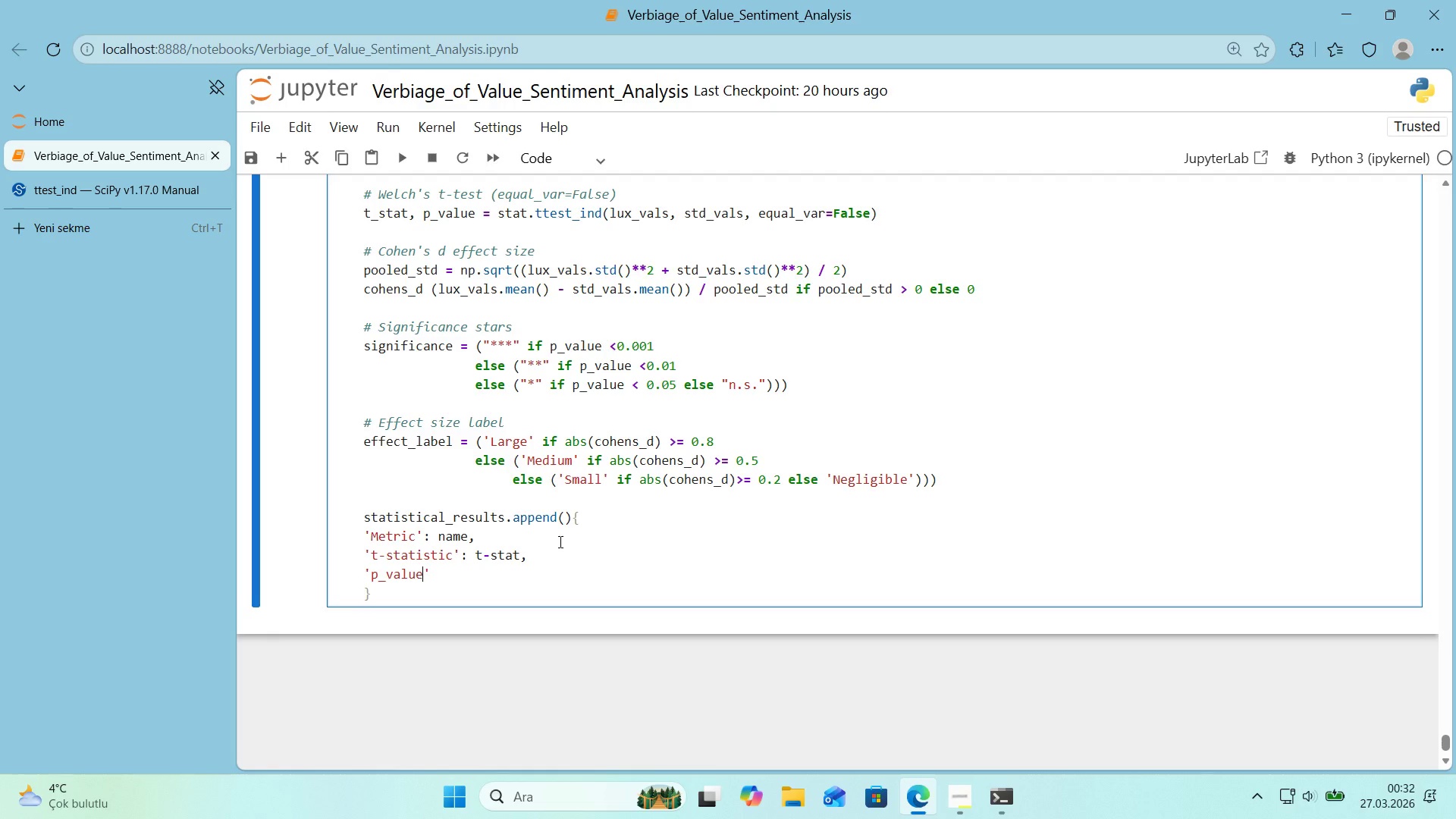 
key(ArrowRight)
 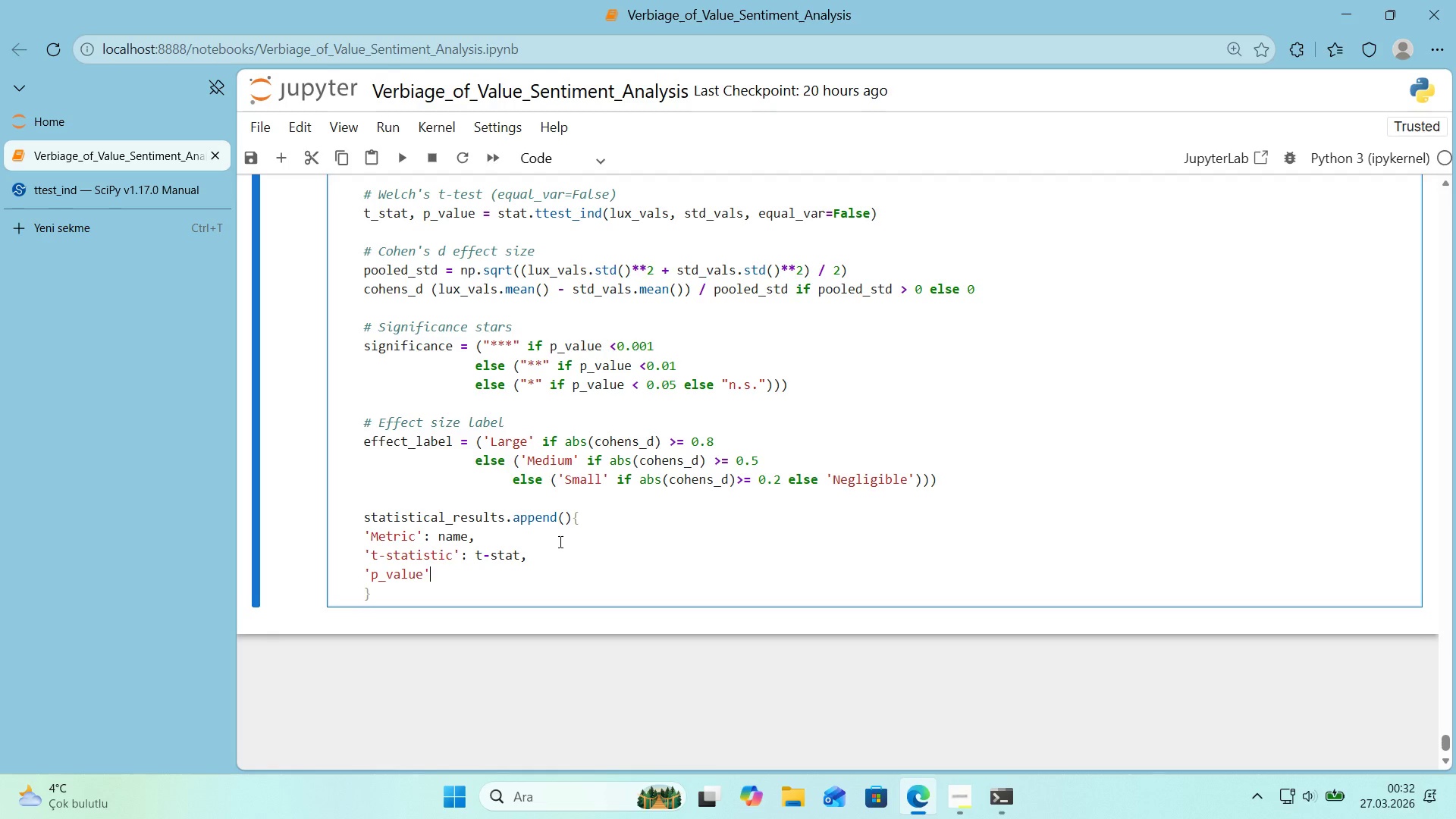 
type(> p_value,)
 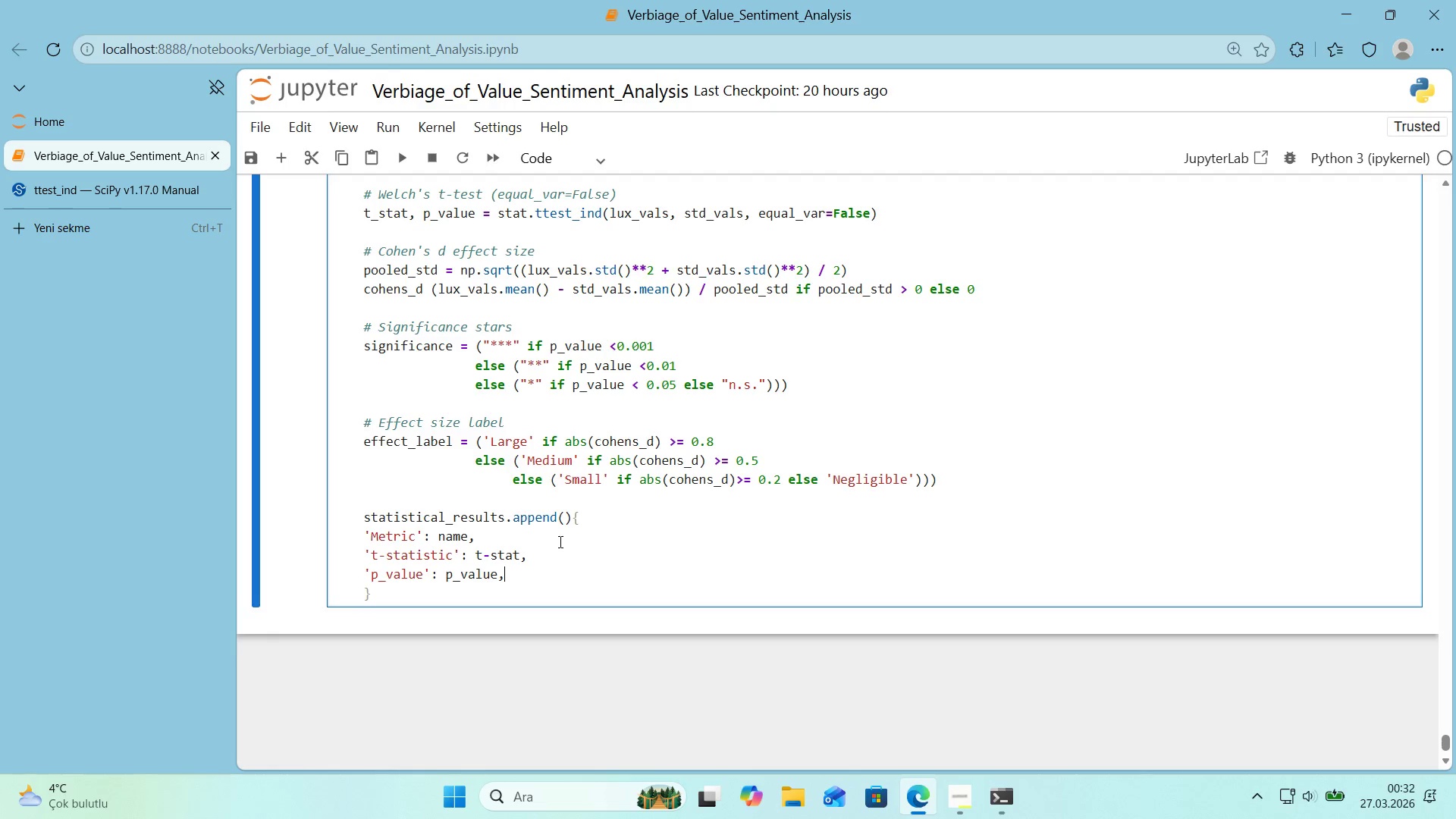 
key(Enter)
 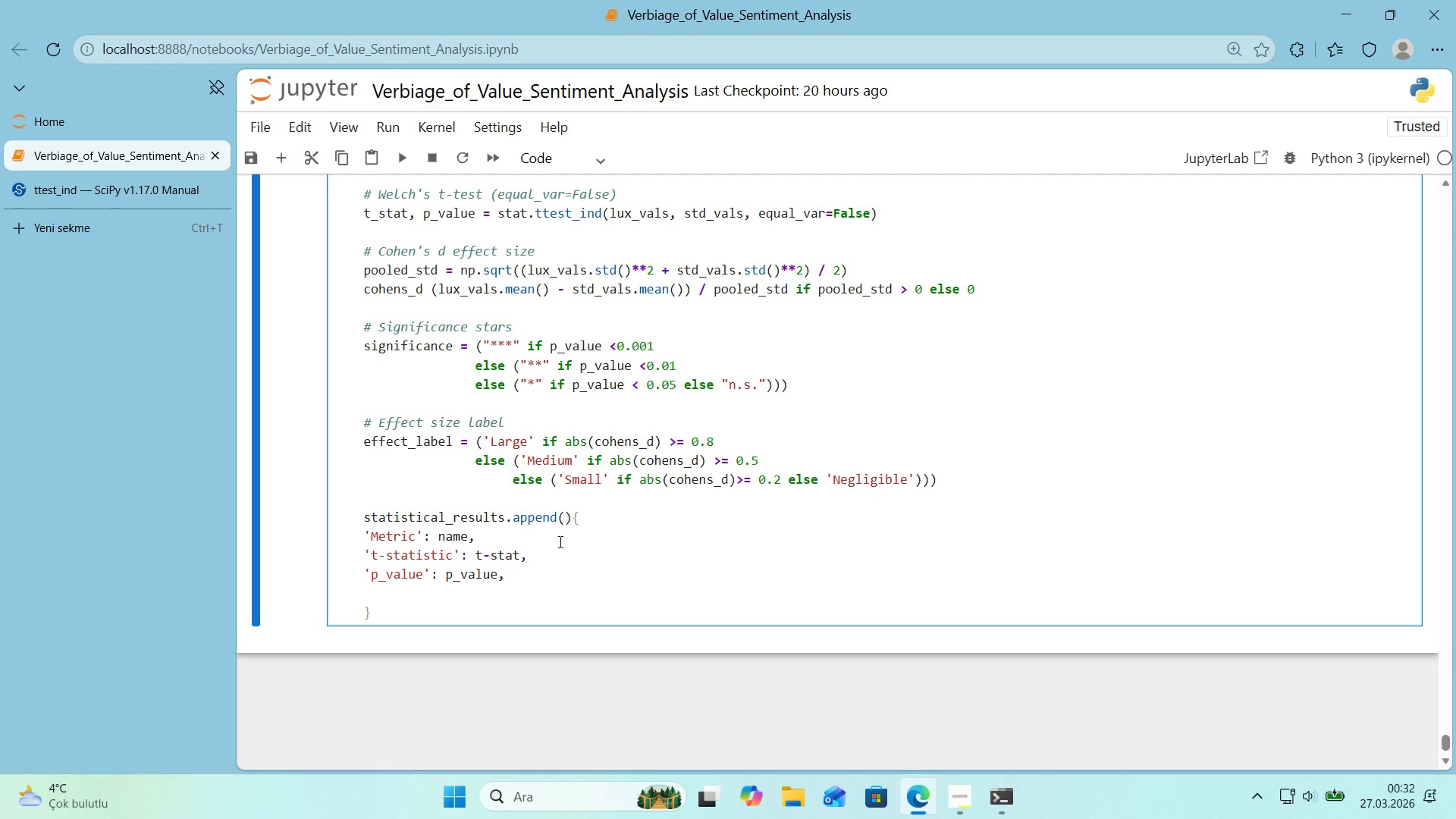 
key(Backspace)
 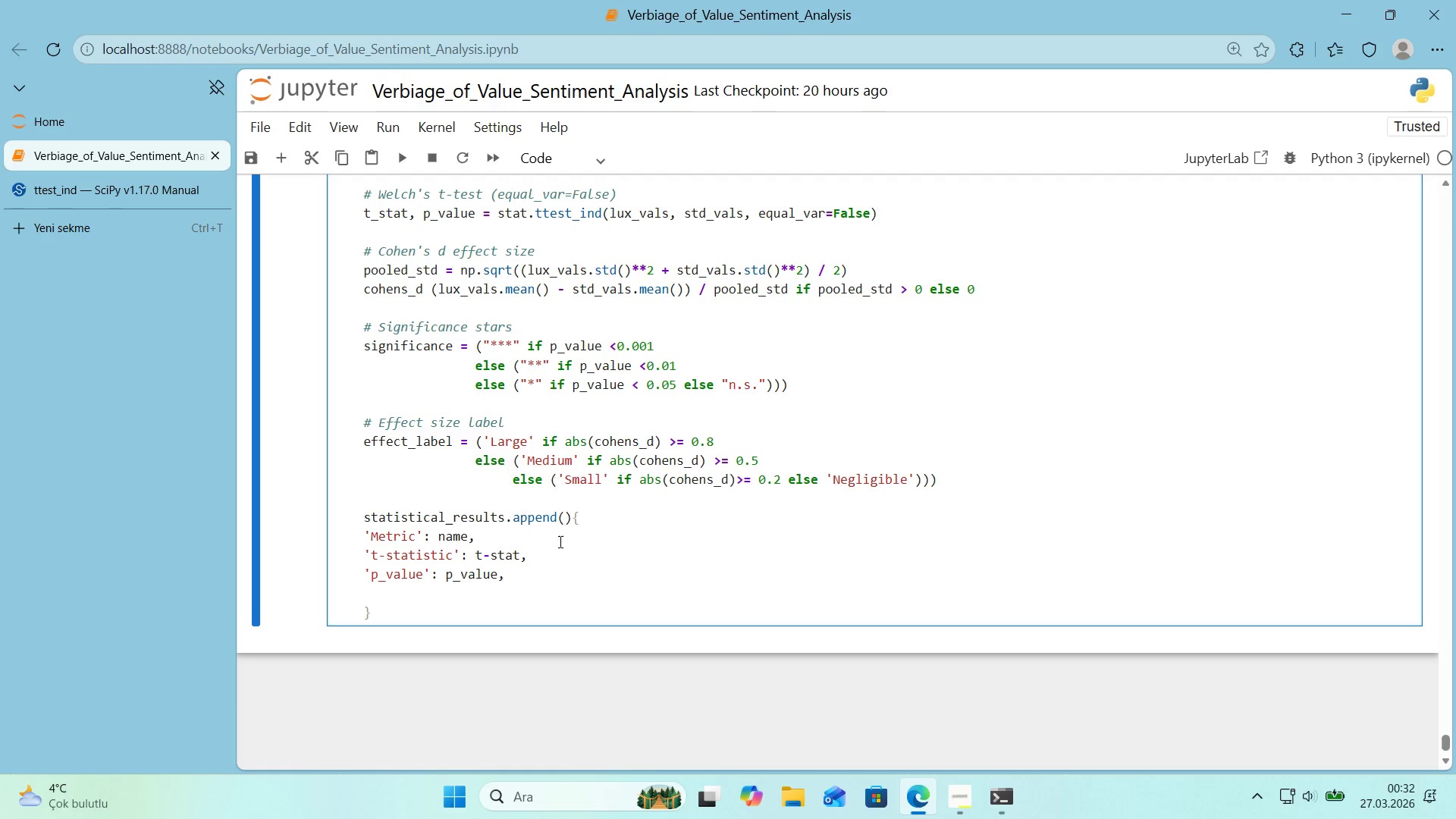 
wait(8.23)
 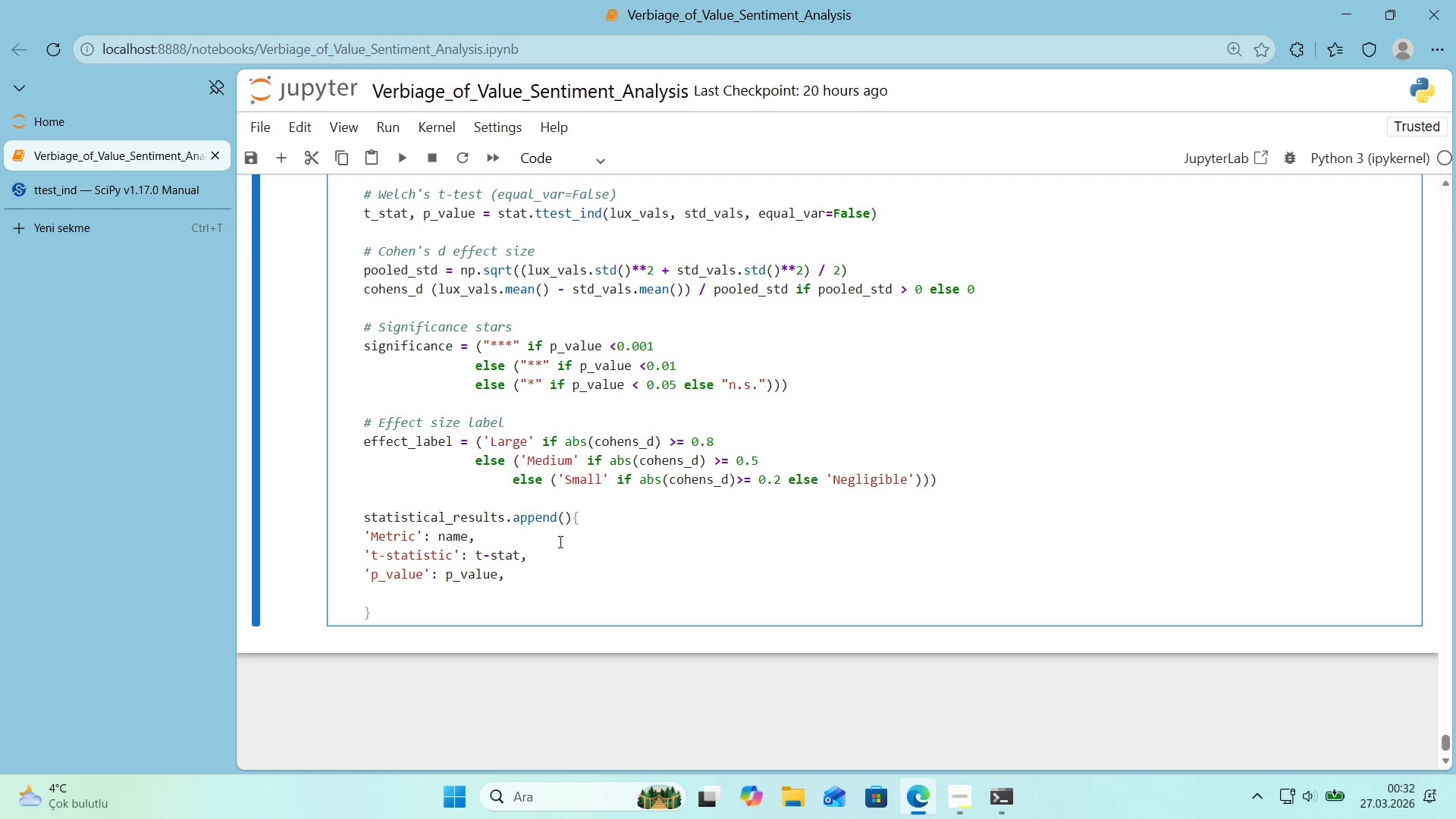 
left_click_drag(start_coordinate=[570, 522], to_coordinate=[566, 523])
 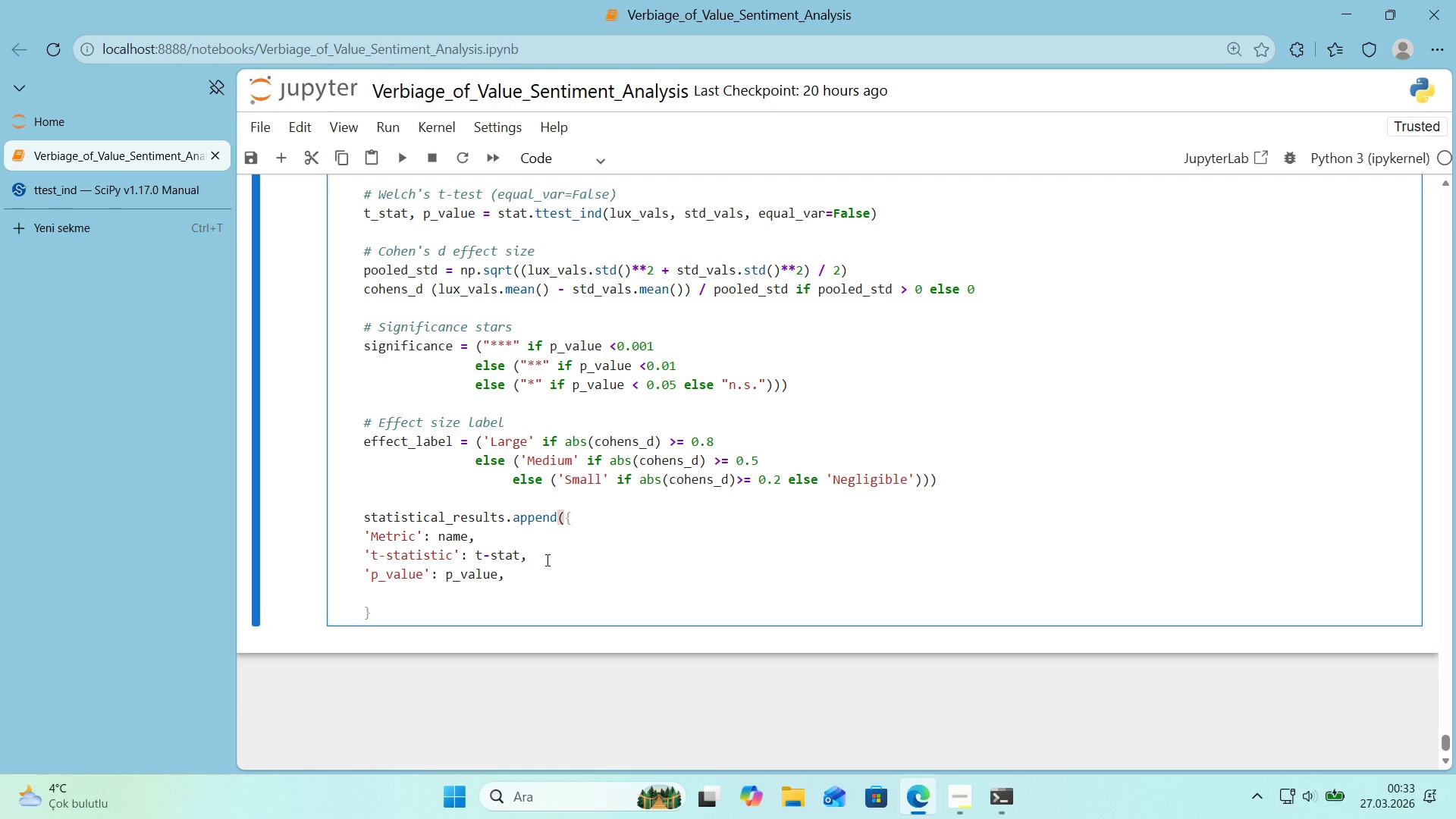 
key(Control+ControlLeft)
 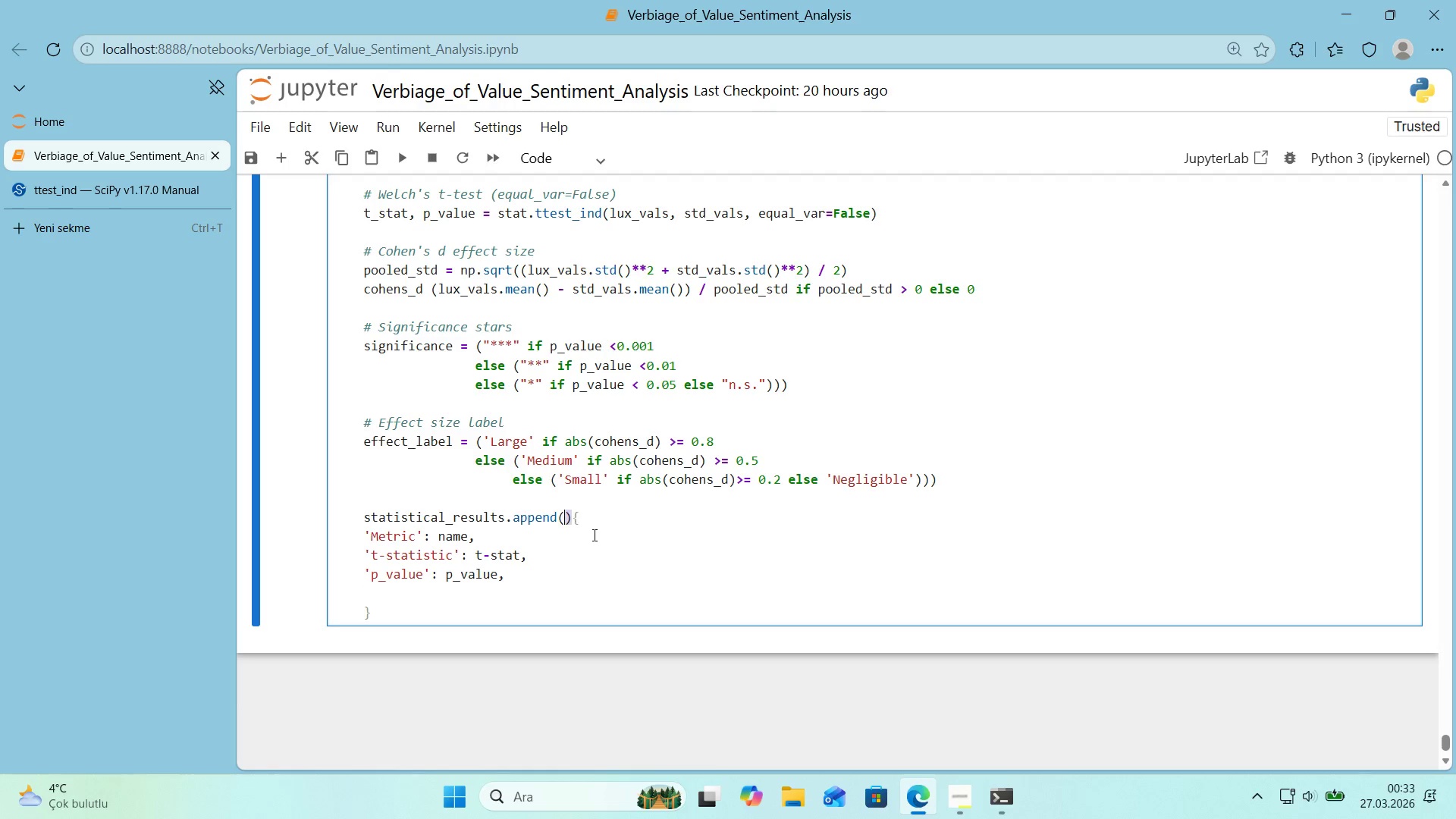 
key(Control+X)
 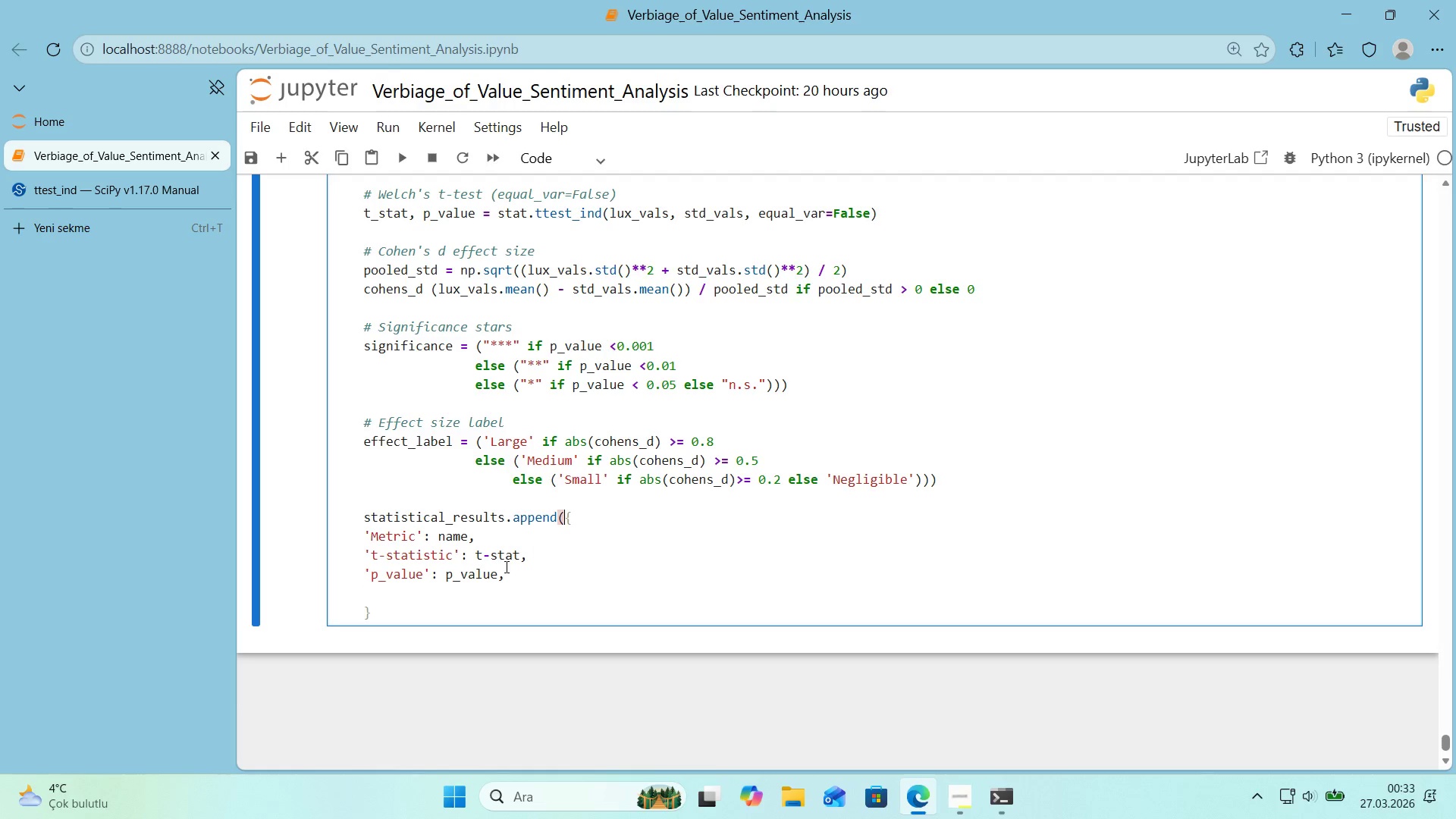 
left_click([472, 586])
 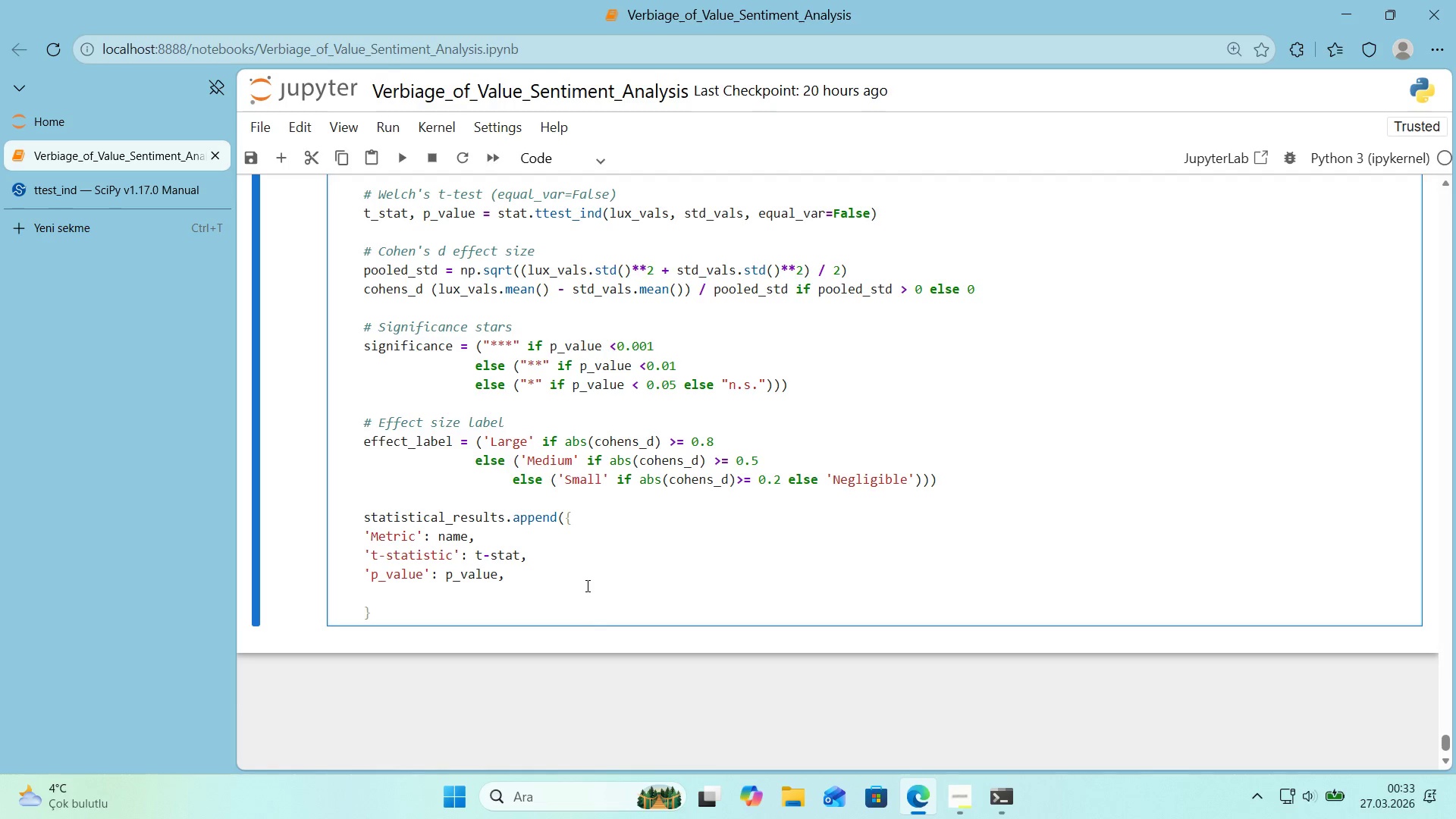 
type(@@)
 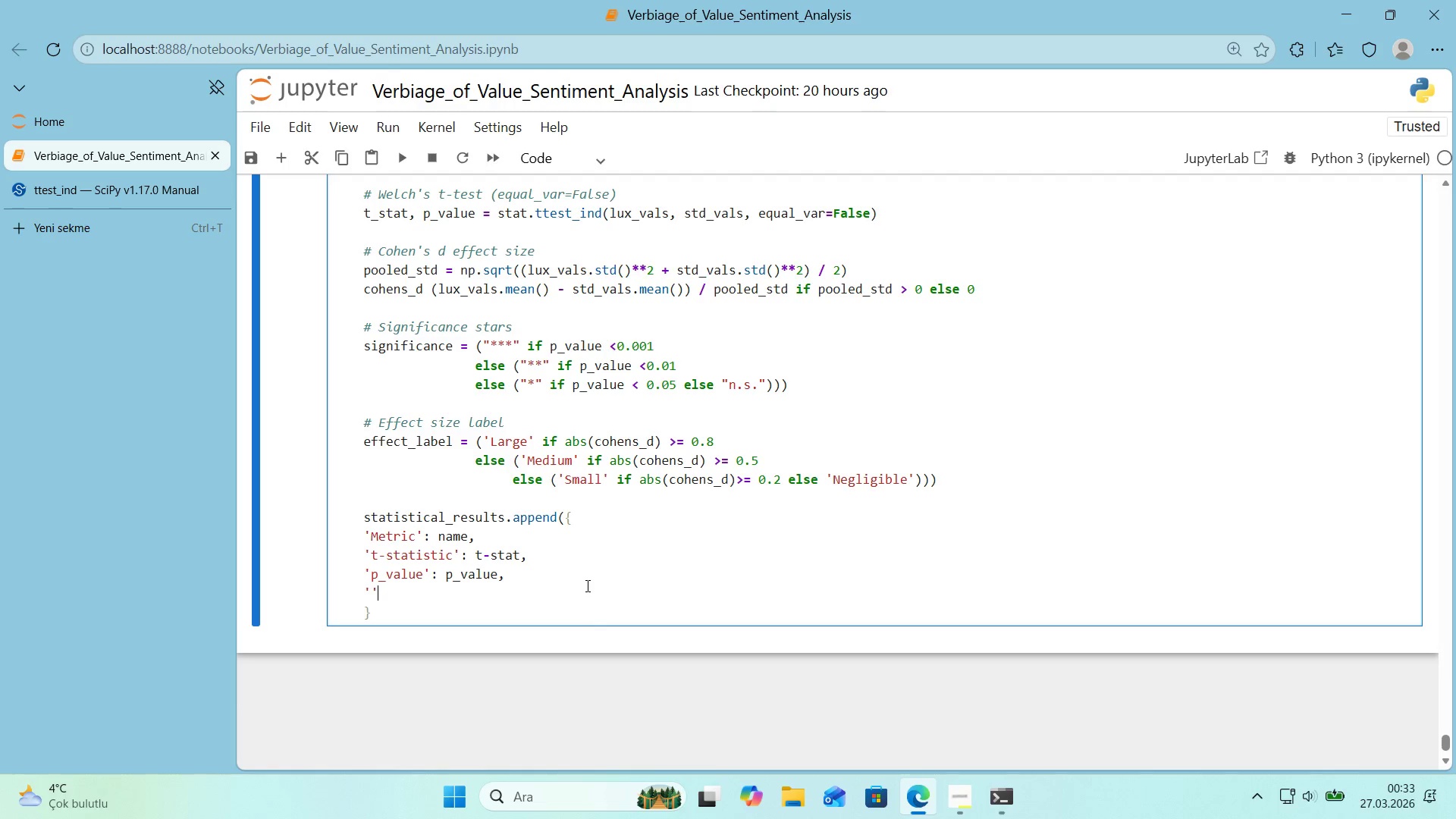 
key(ArrowLeft)
 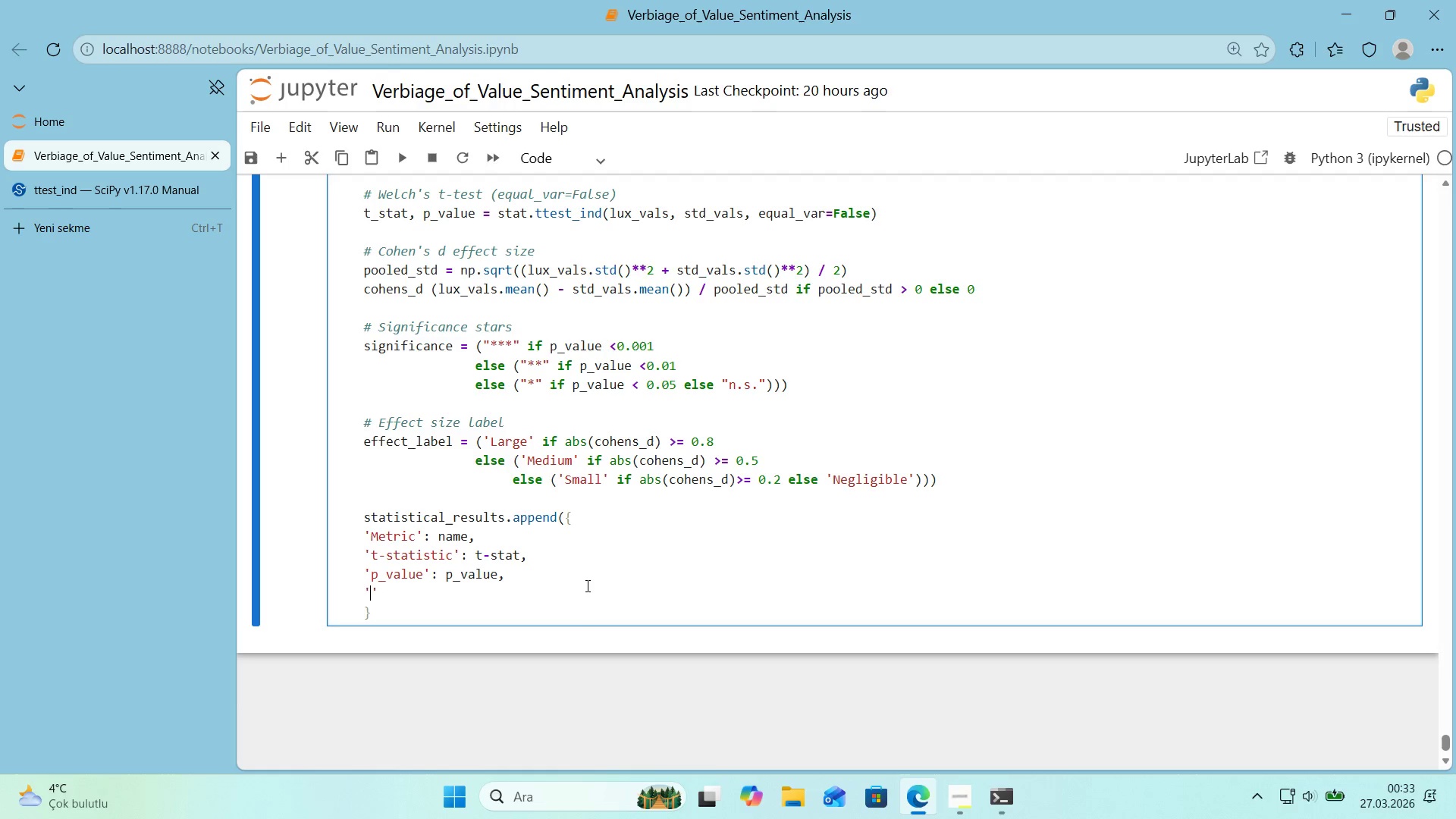 
type(Cohen@s d)
 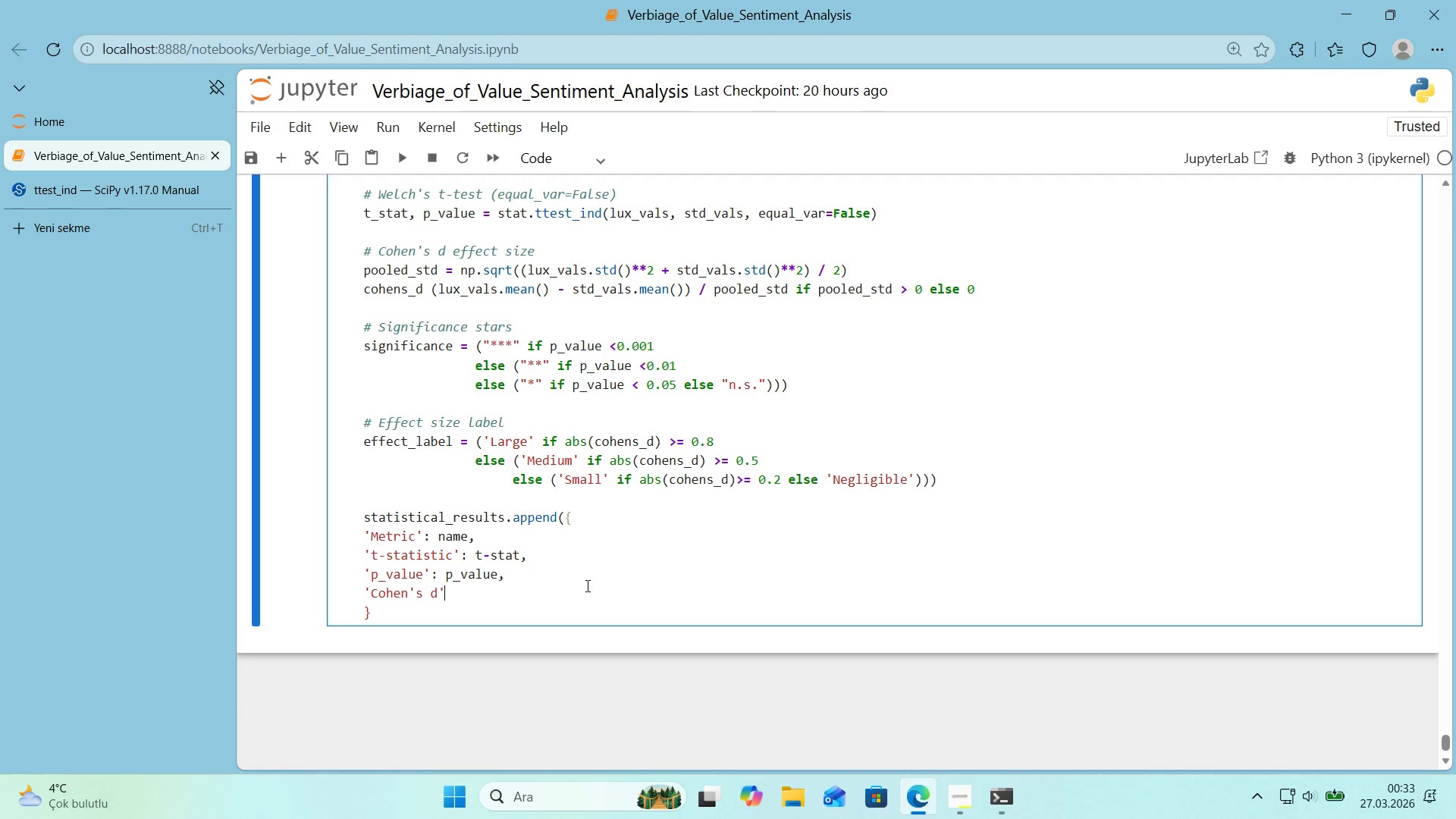 
 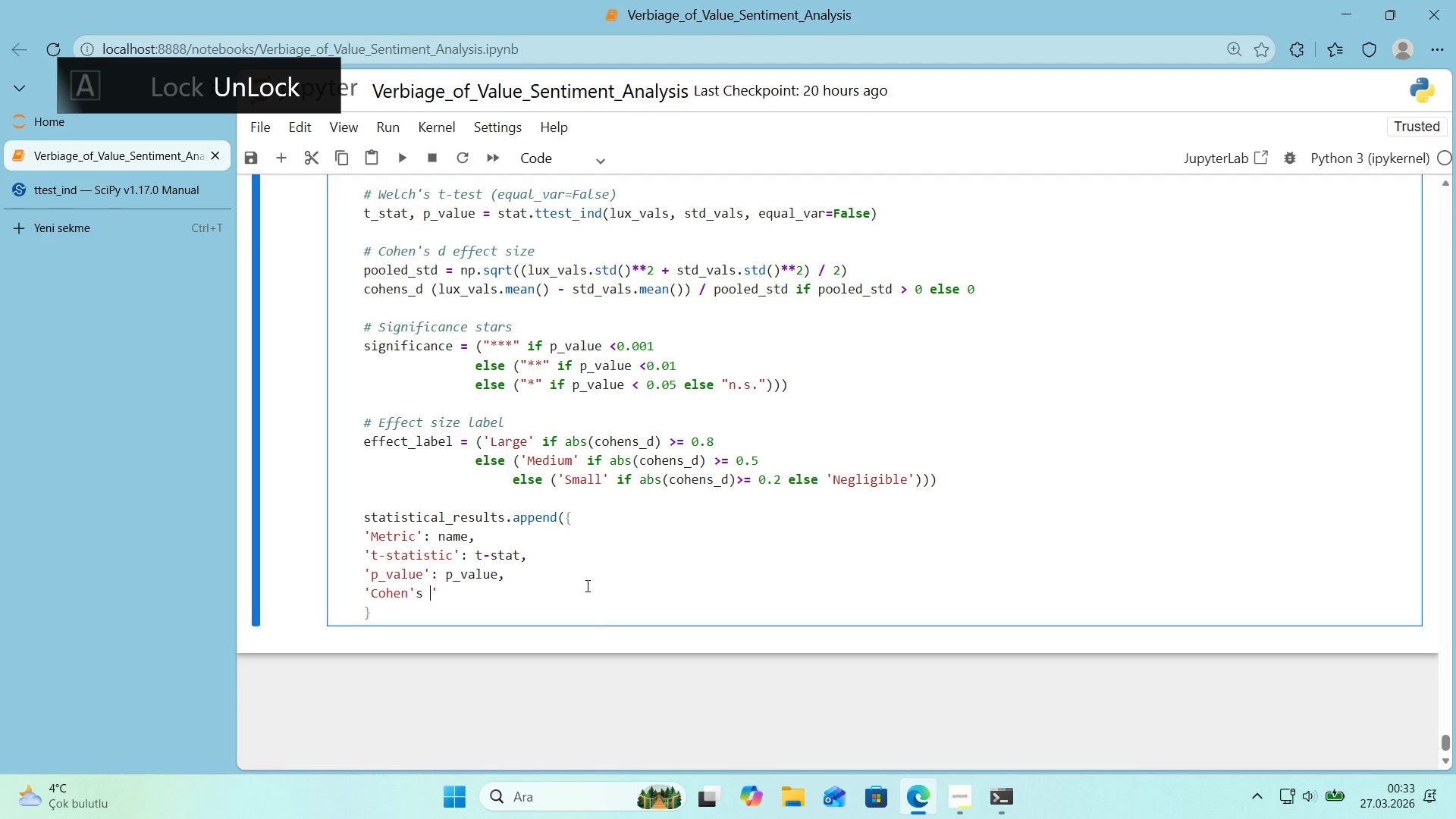 
key(ArrowRight)
 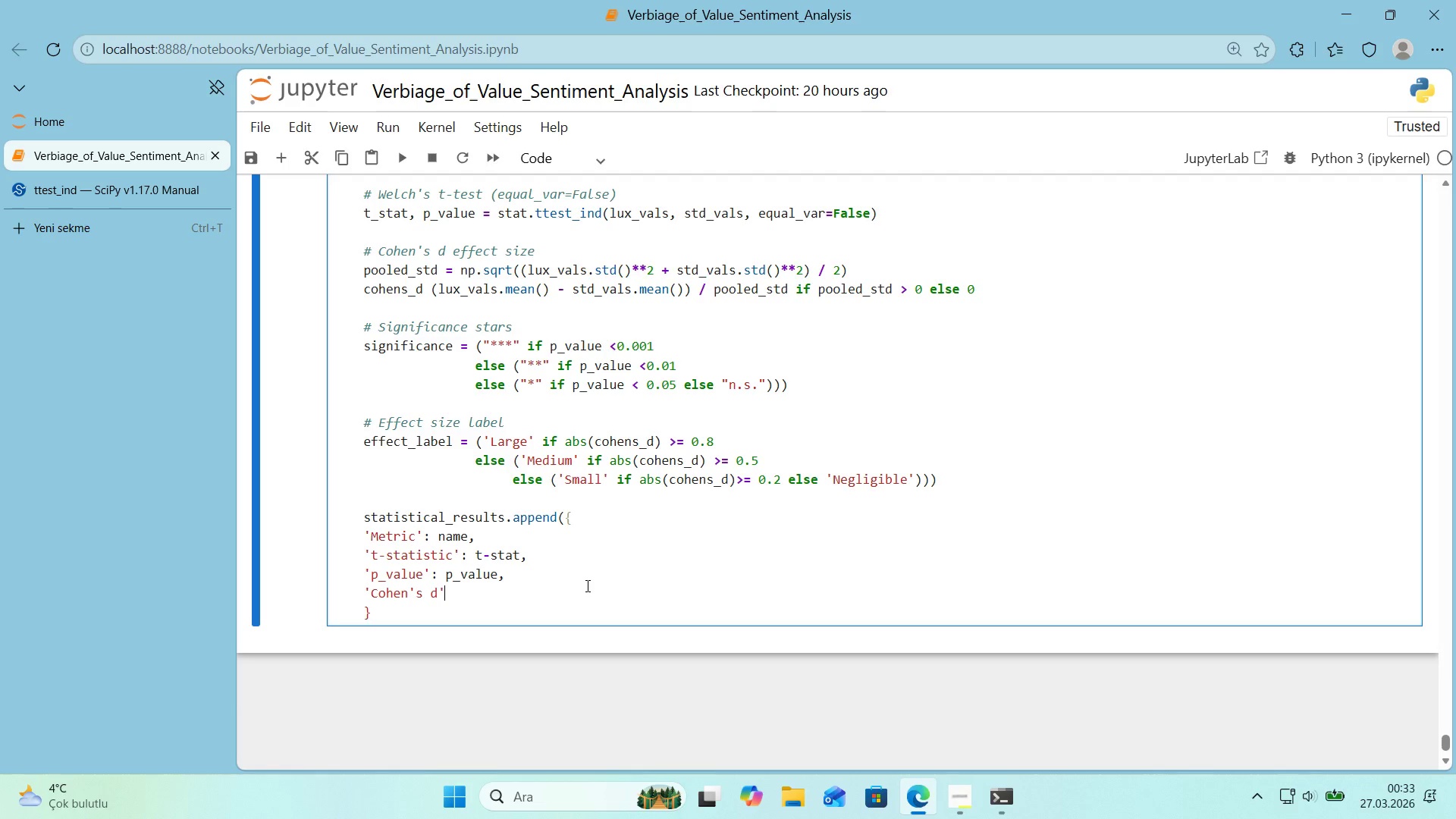 
type(> cohend)
key(Backspace)
type(s_d)
 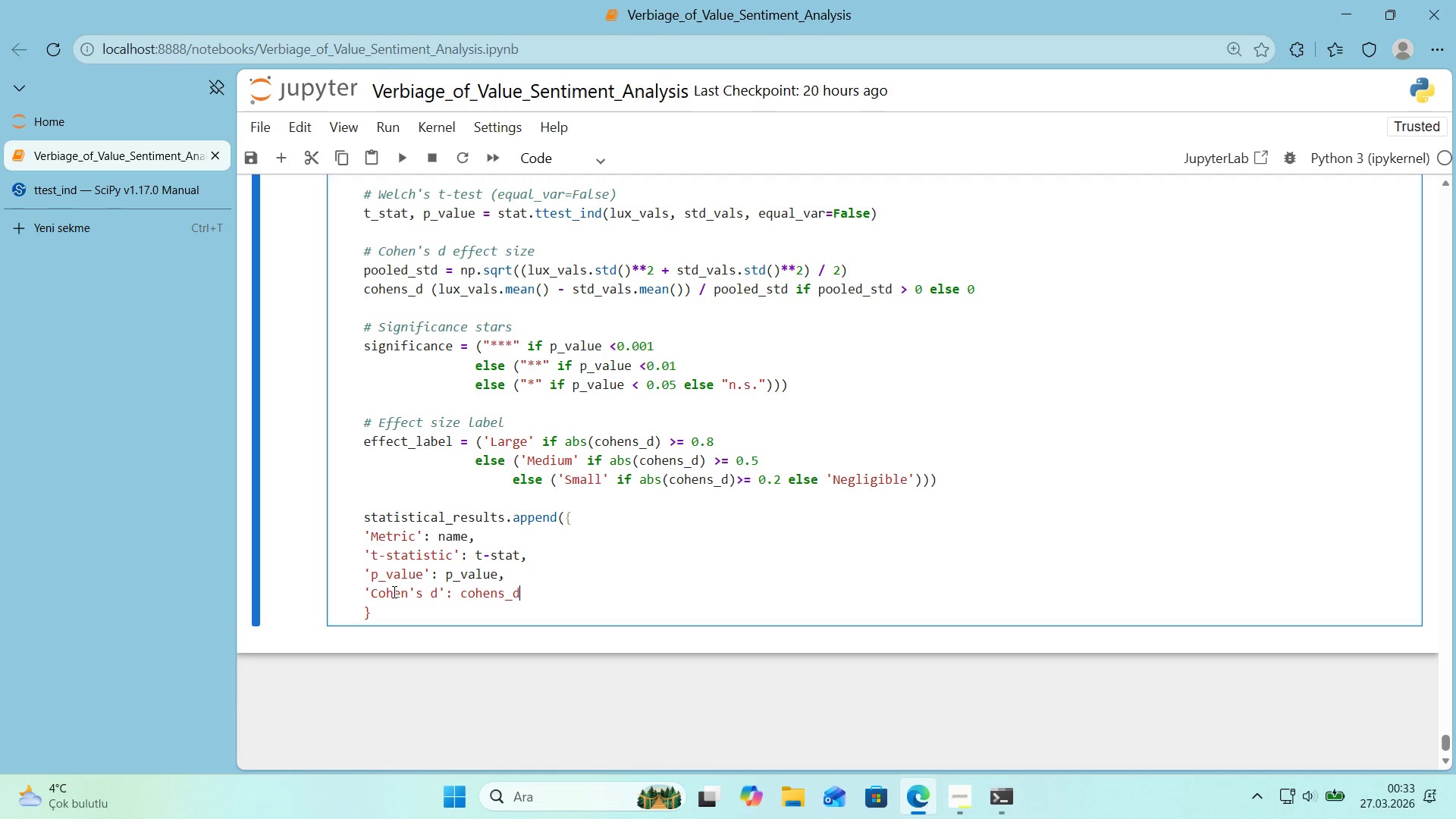 
wait(10.19)
 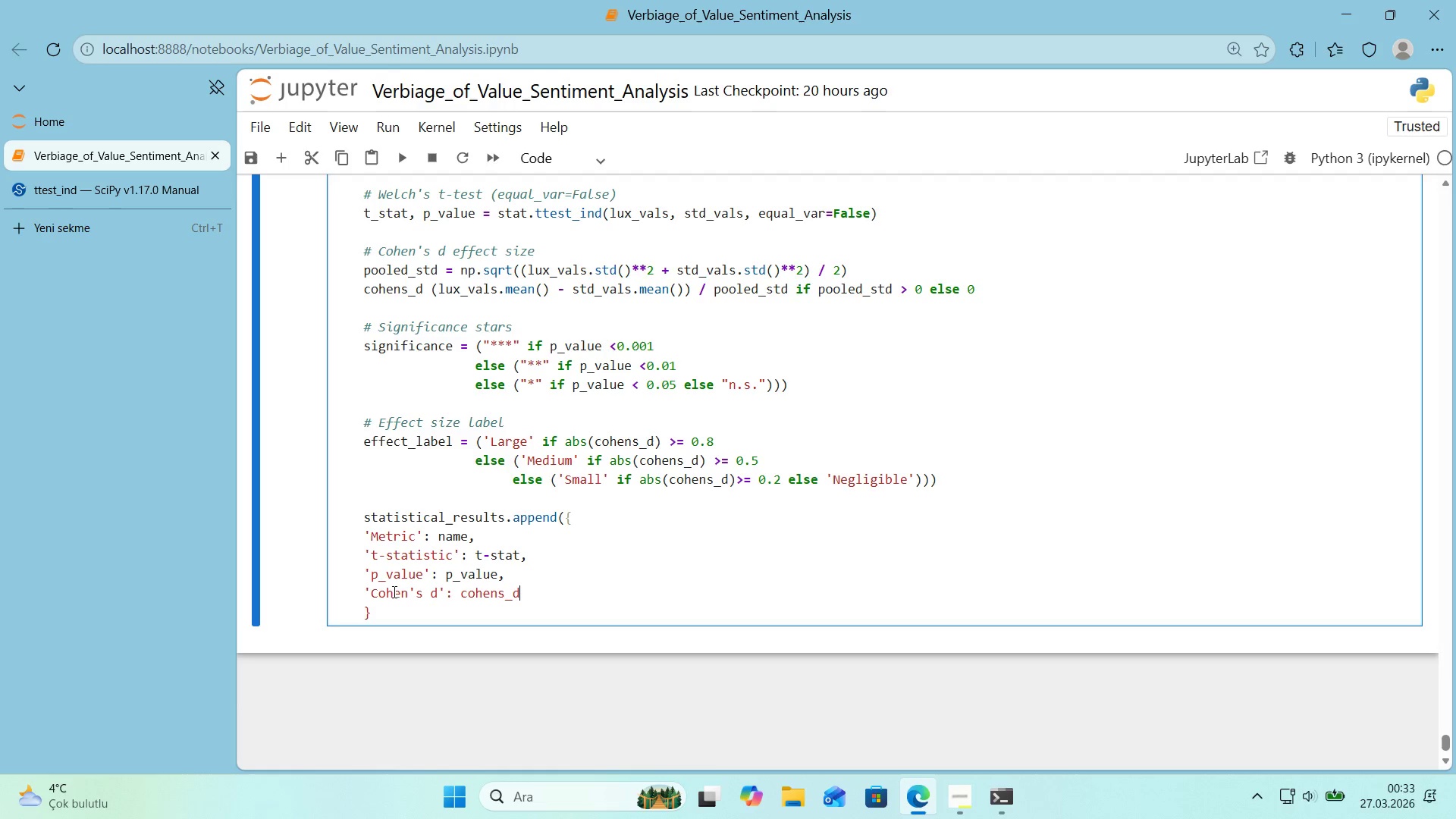 
key(Enter)
 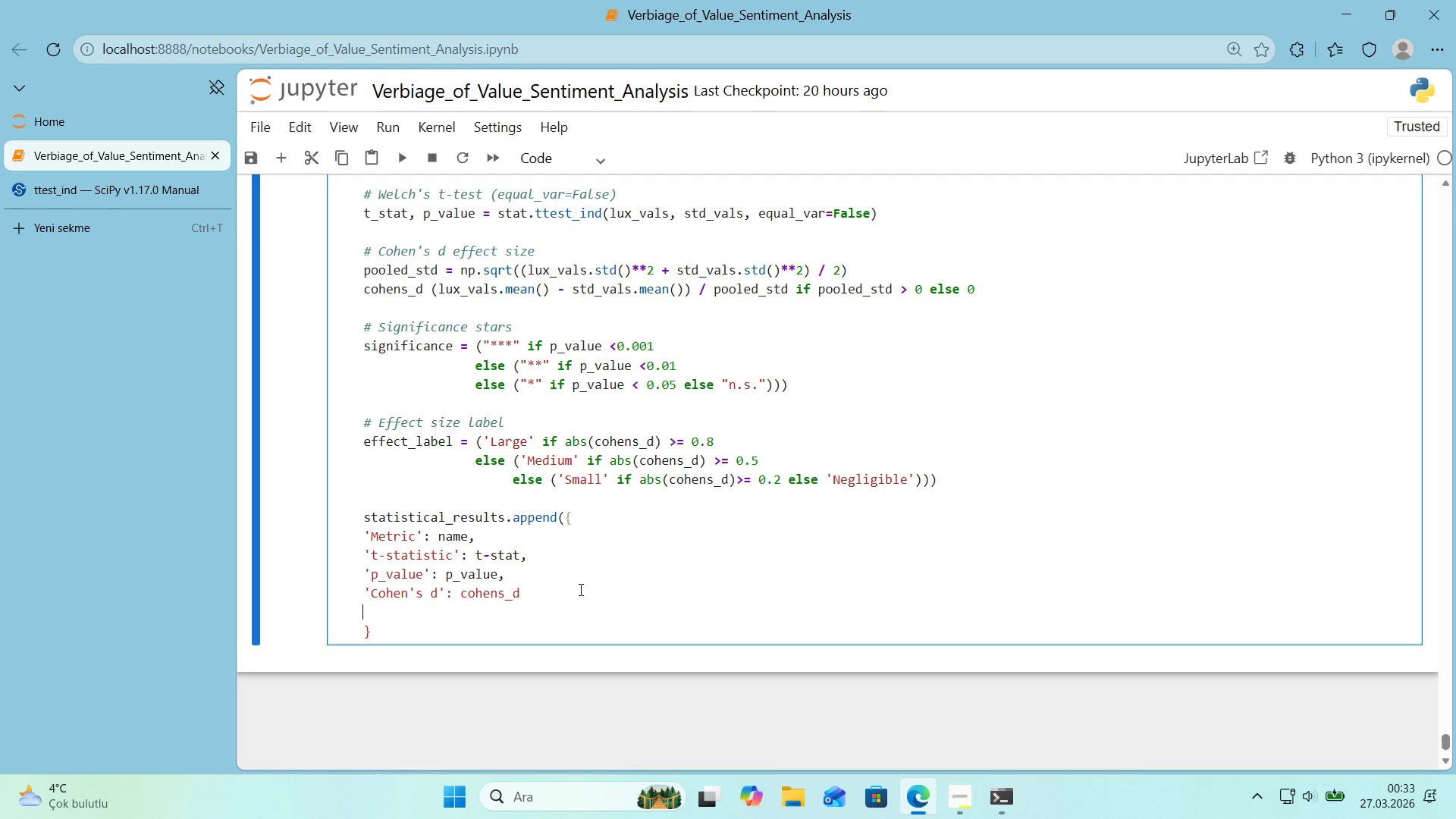 
key(Shift+9)
 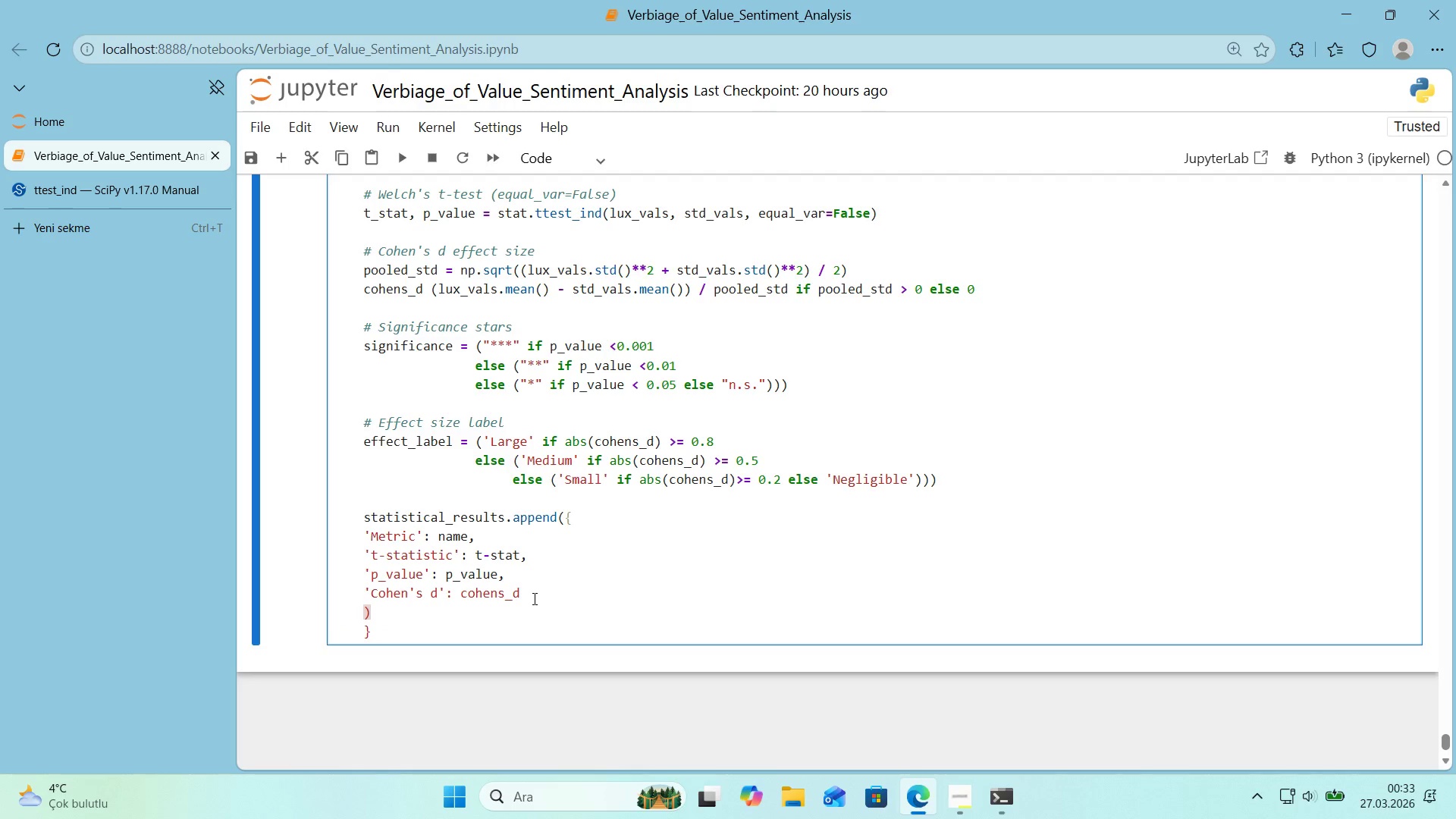 
wait(12.73)
 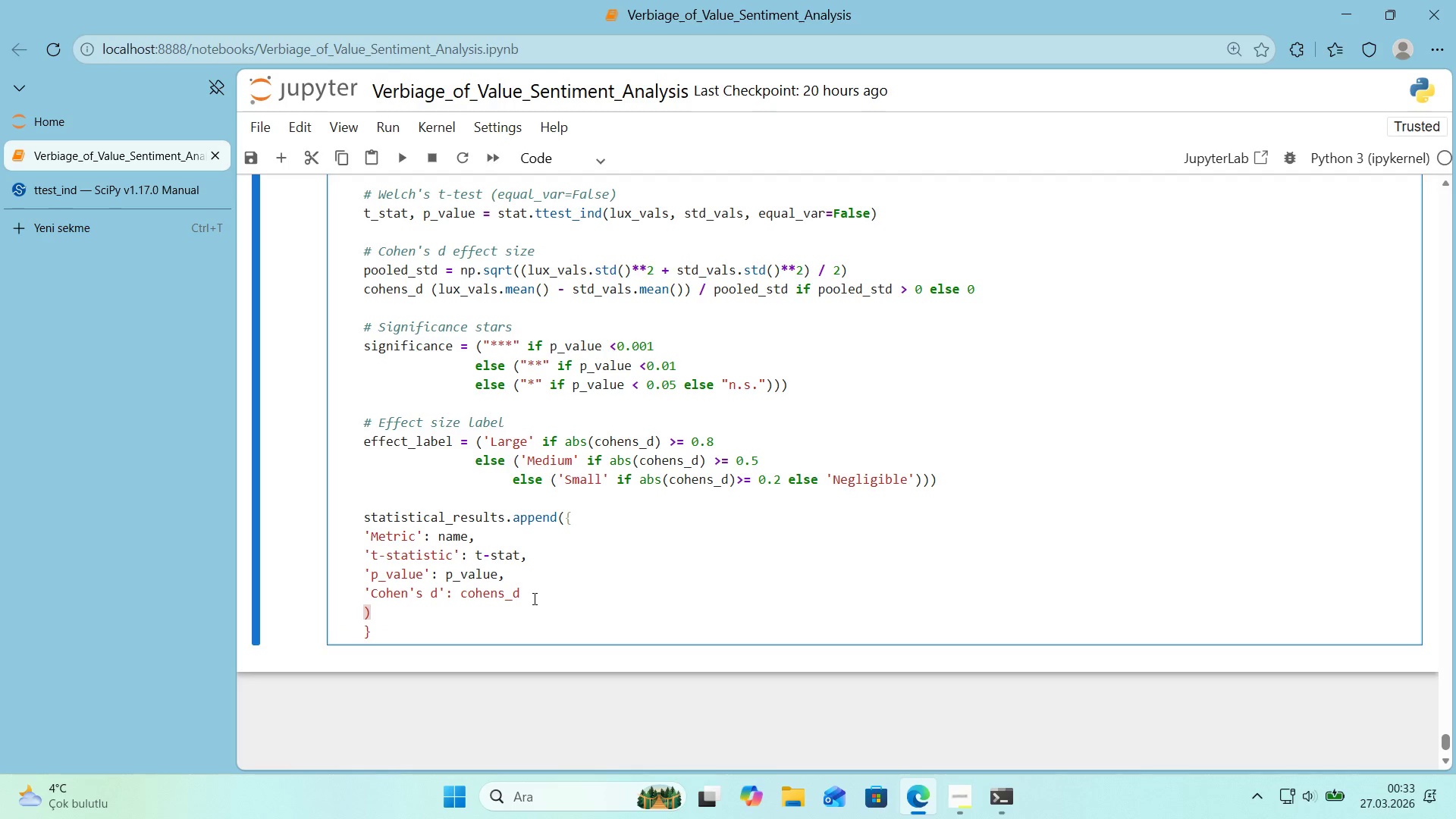 
left_click_drag(start_coordinate=[410, 591], to_coordinate=[419, 592])
 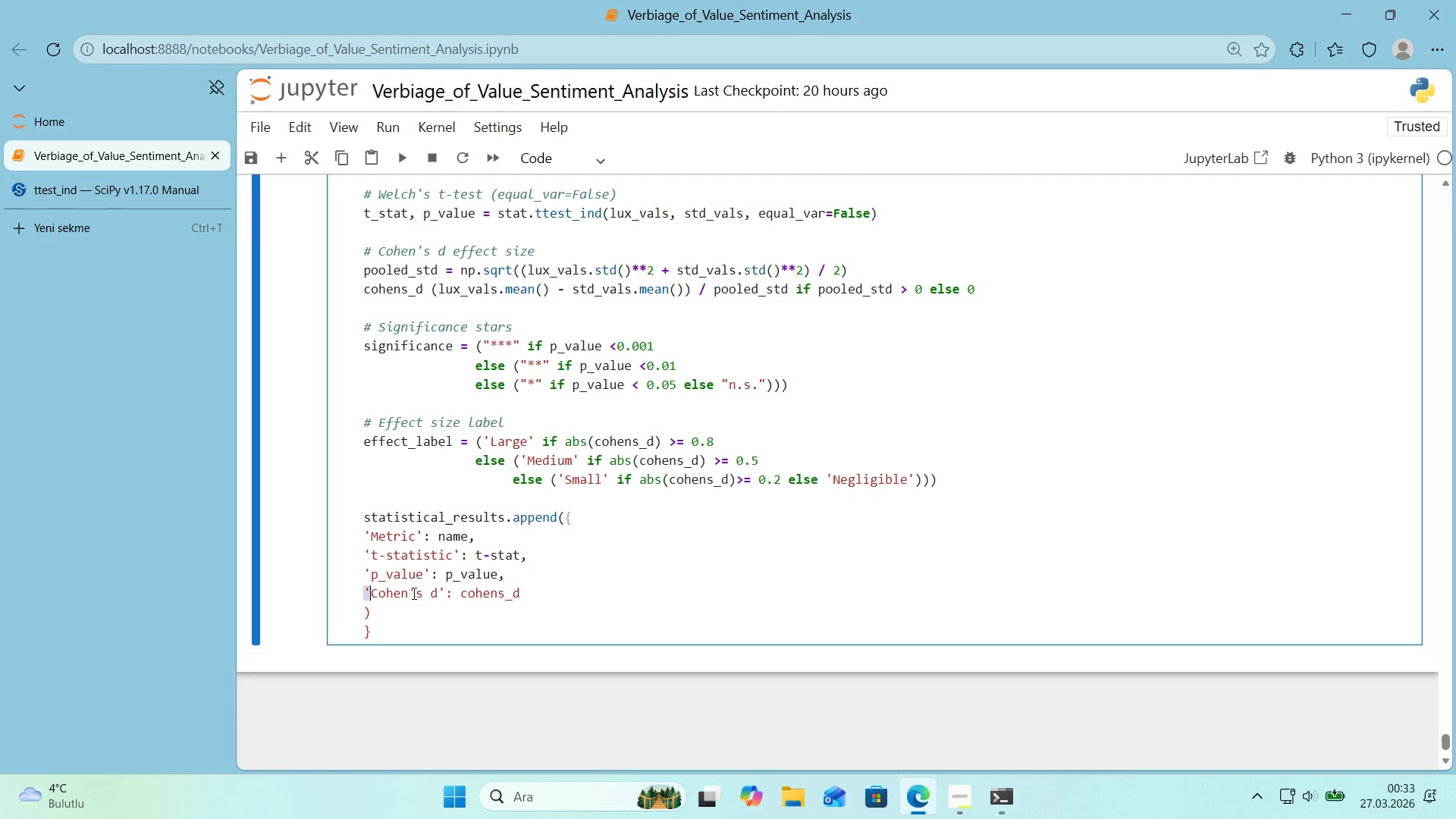 
left_click([416, 593])
 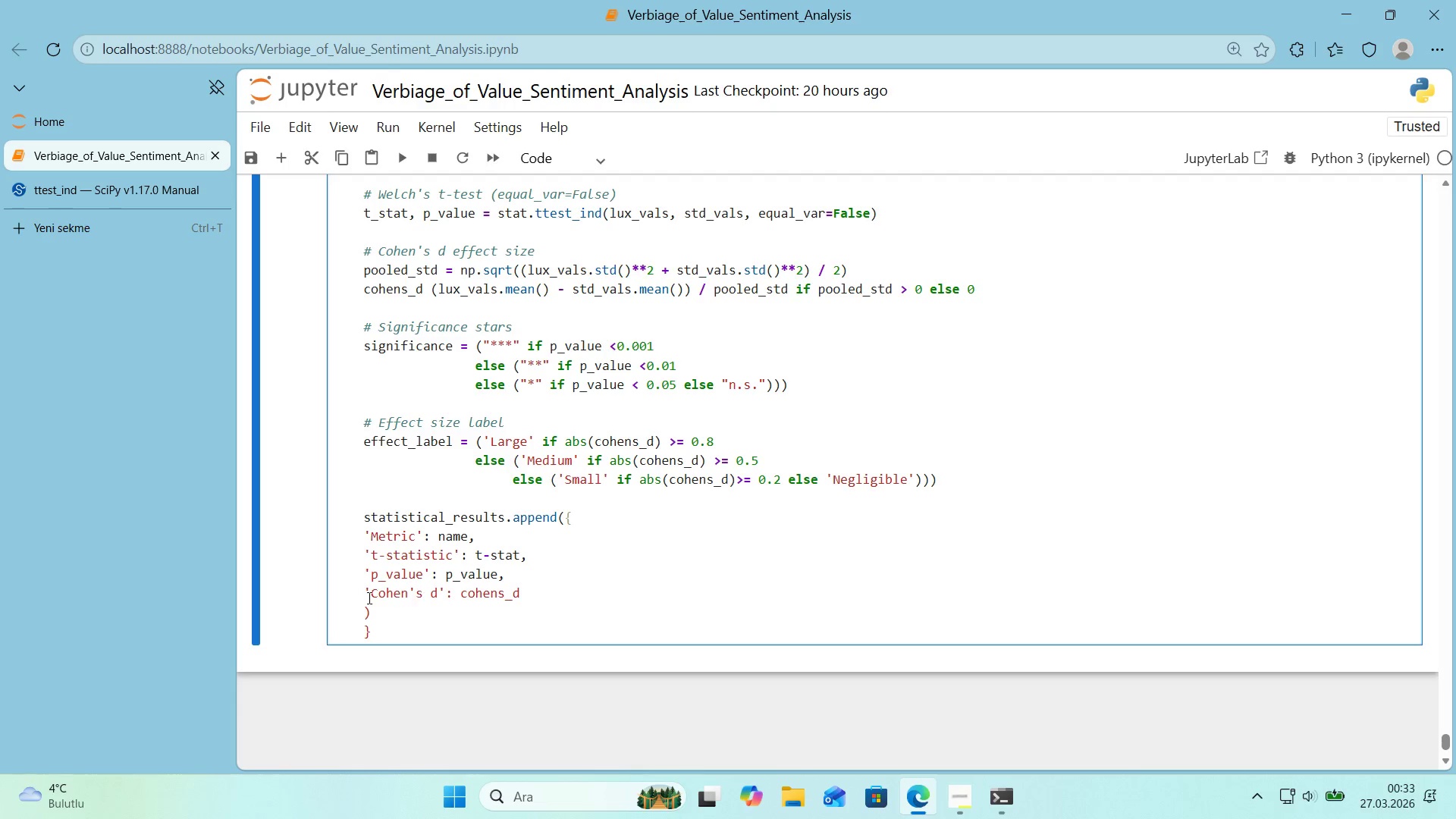 
left_click_drag(start_coordinate=[366, 592], to_coordinate=[371, 592])
 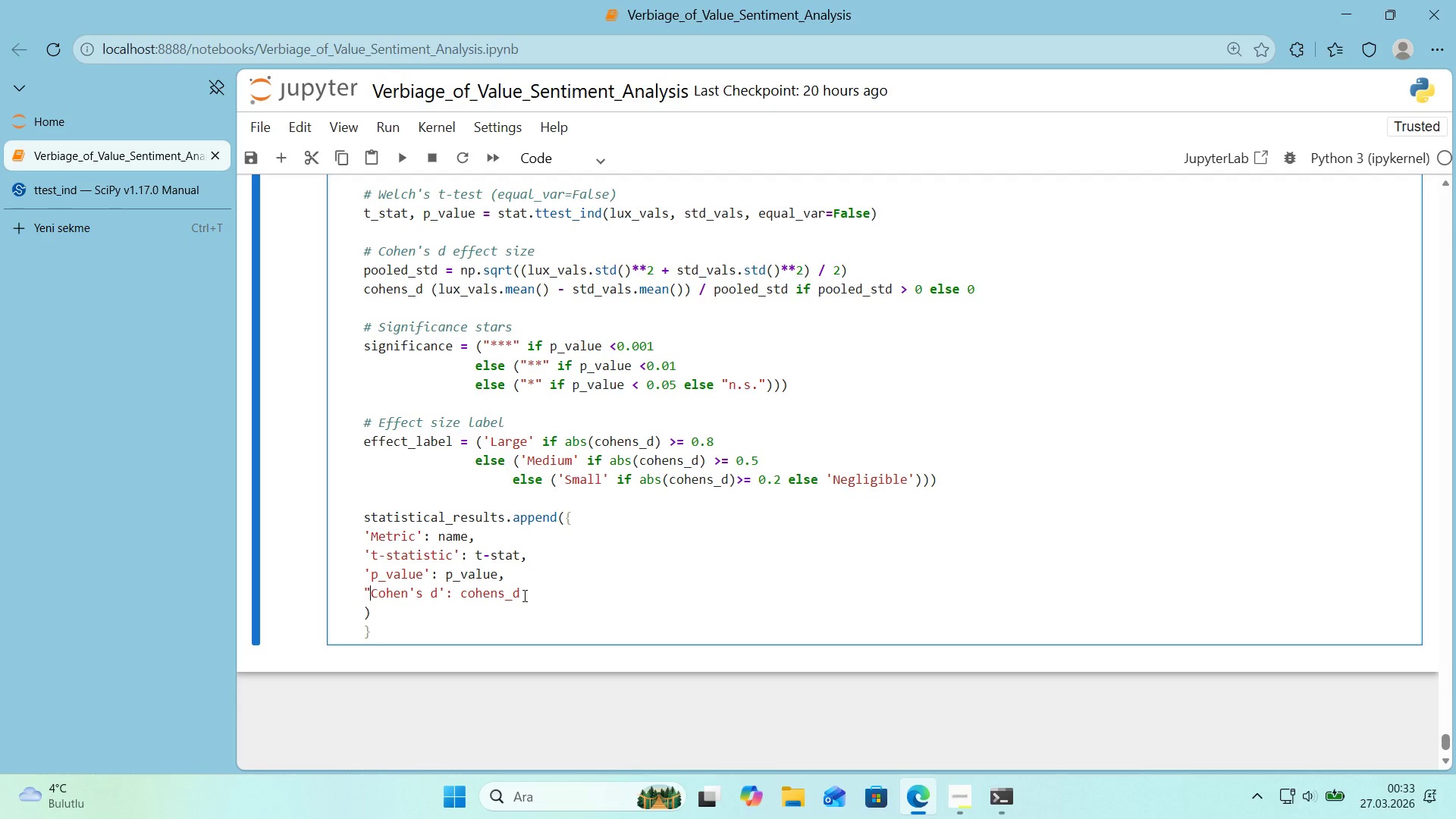 
key(Backquote)
 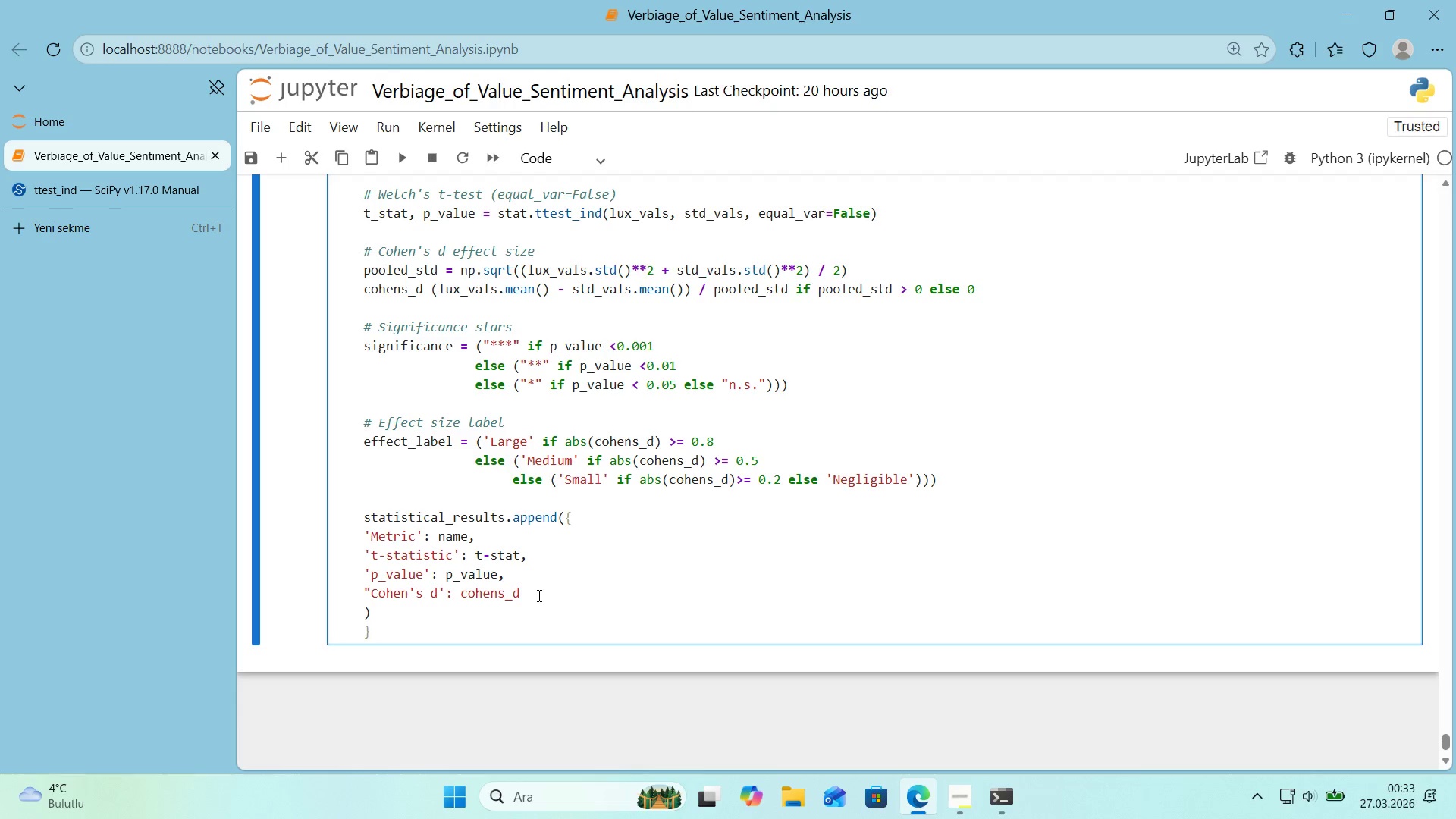 
left_click_drag(start_coordinate=[444, 590], to_coordinate=[438, 591])
 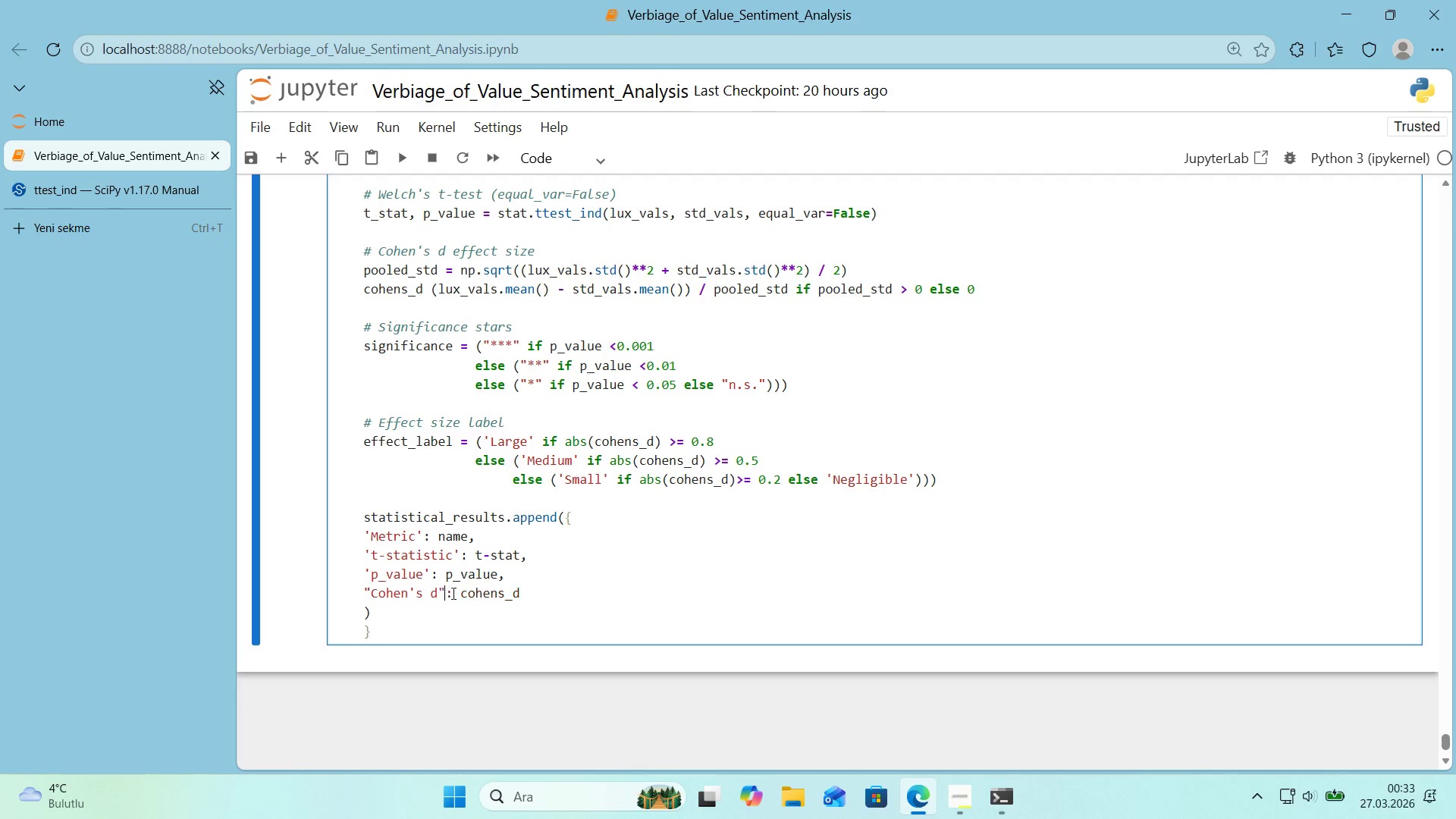 
key(Backquote)
 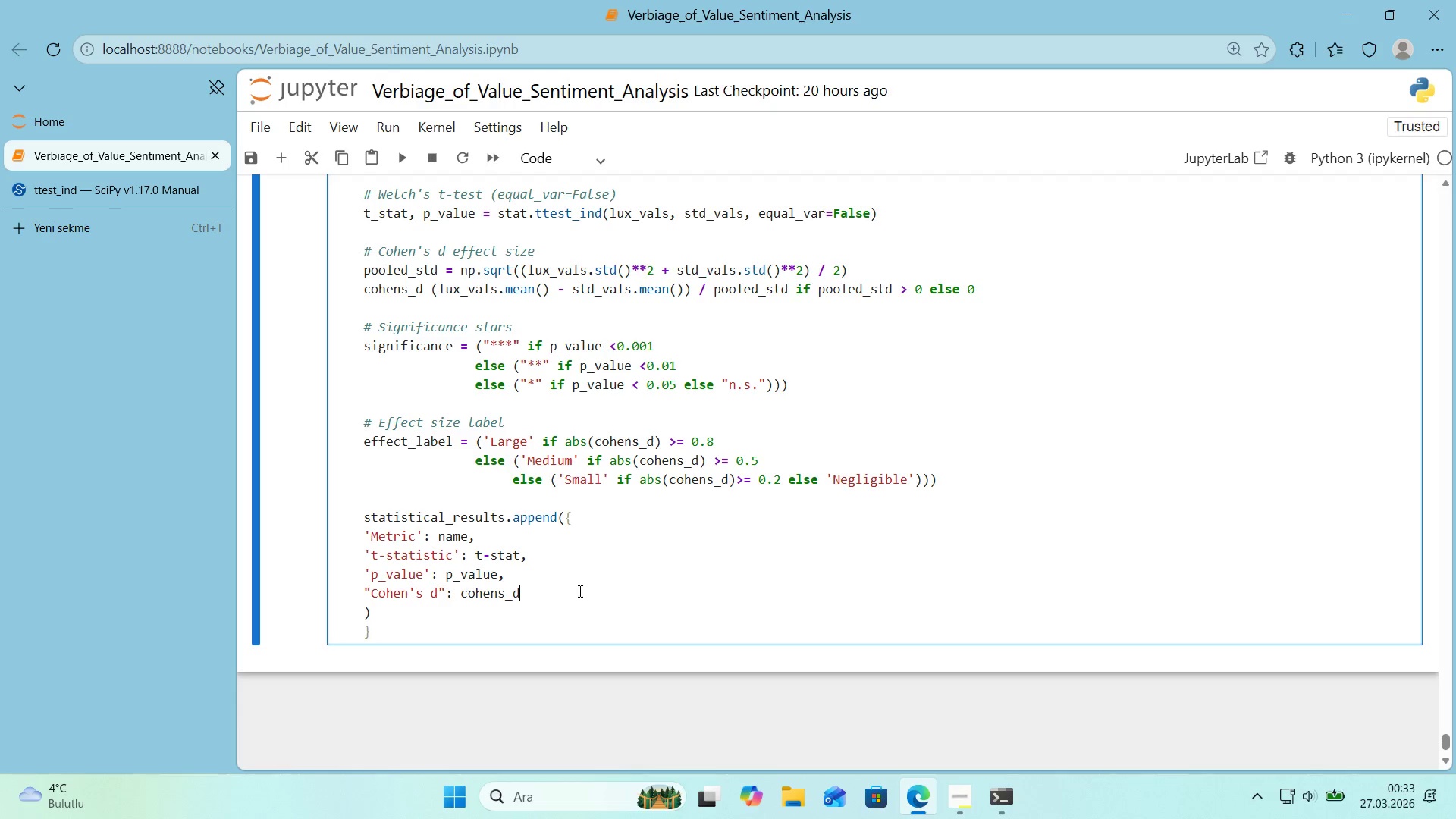 
key(Enter)
 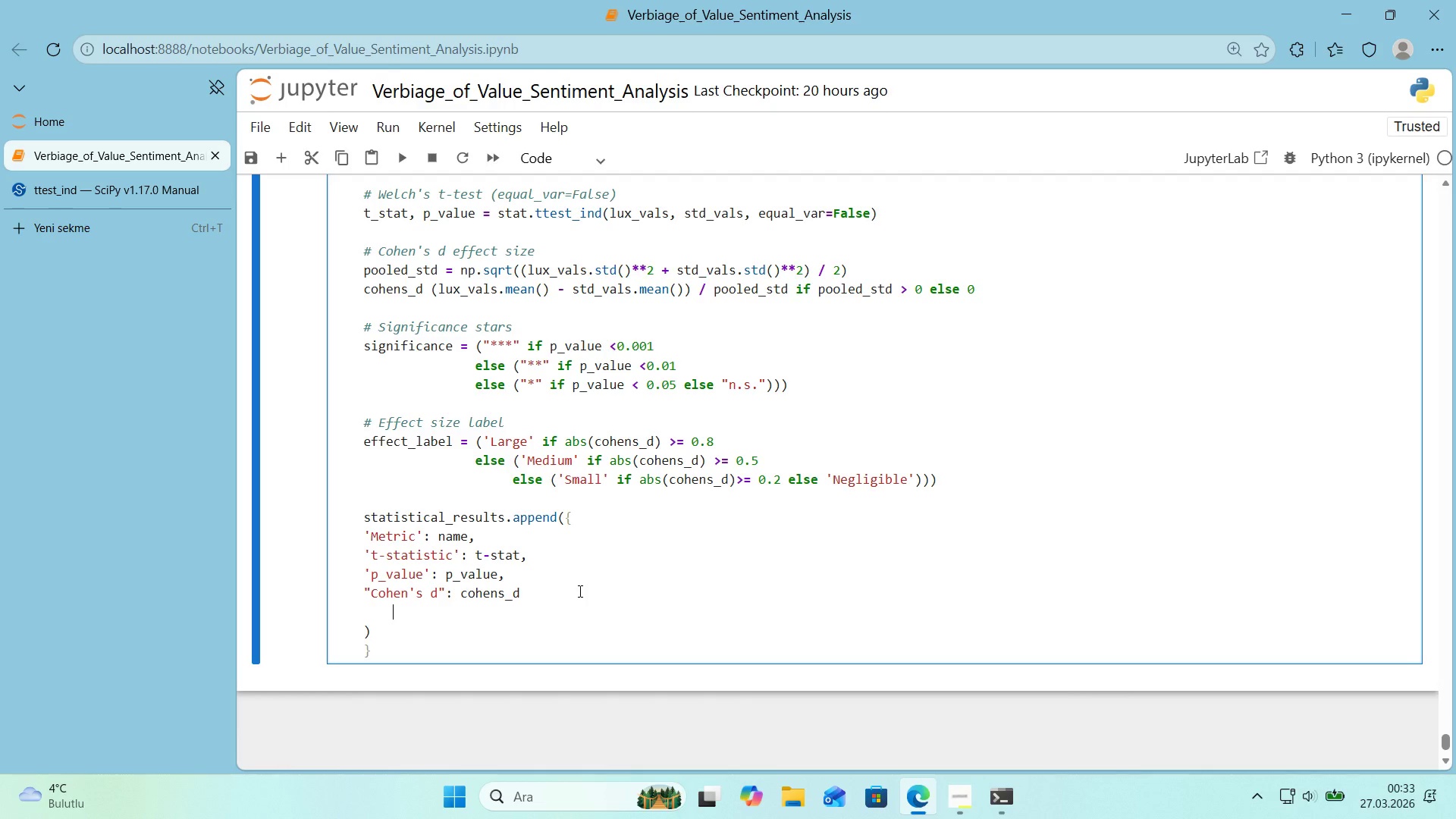 
key(Backspace)
 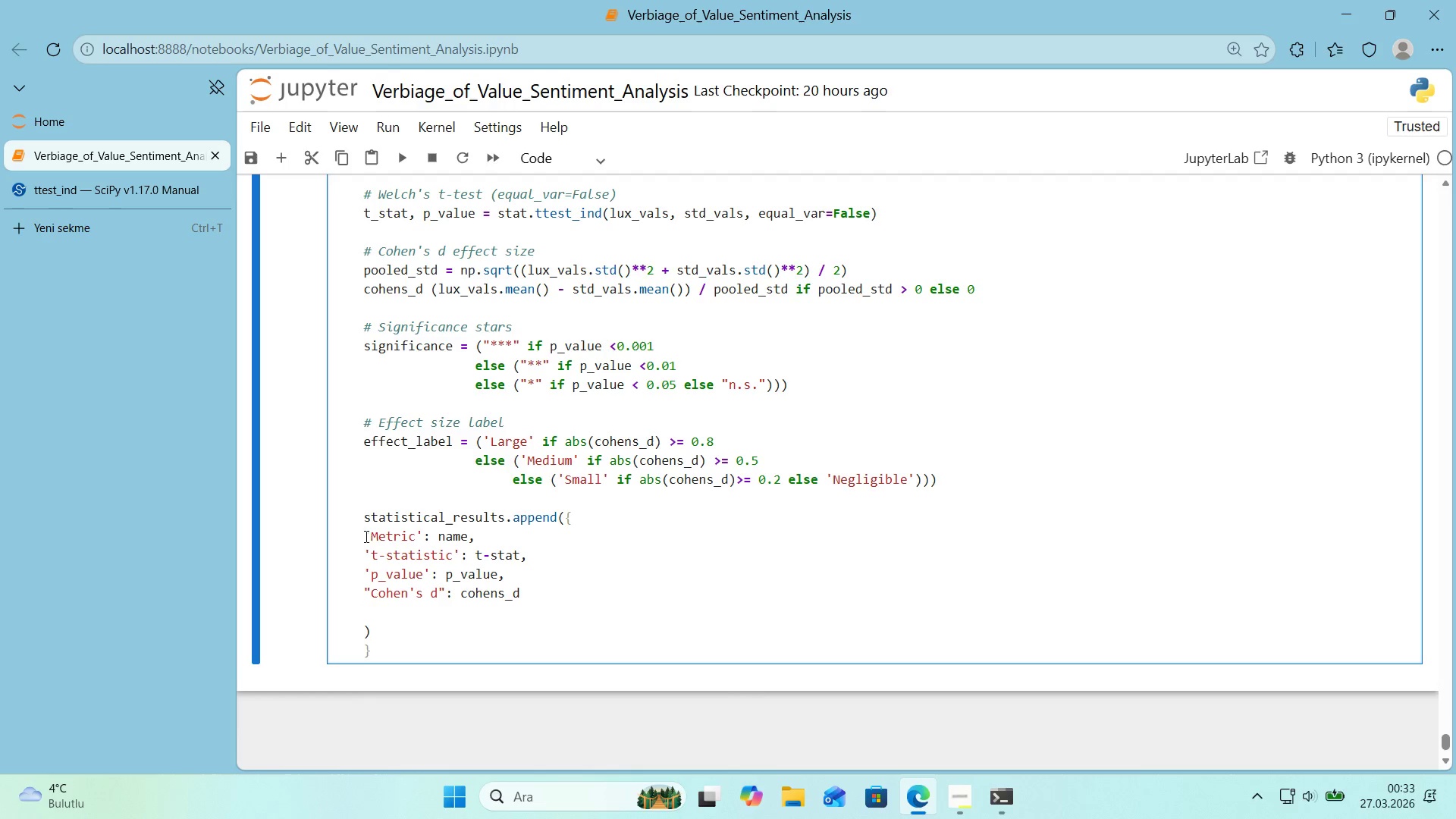 
key(Backquote)
 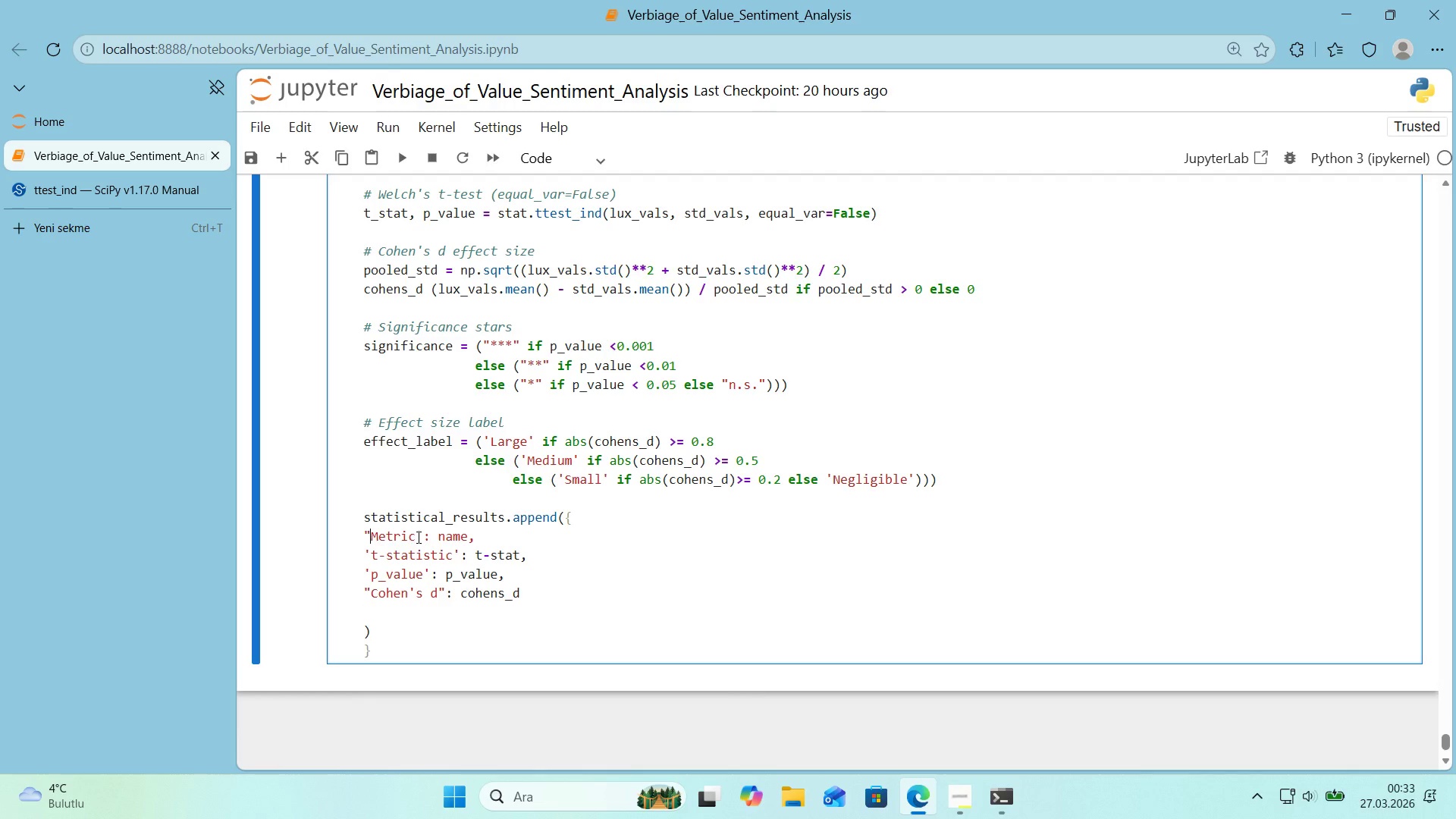 
left_click_drag(start_coordinate=[417, 537], to_coordinate=[422, 536])
 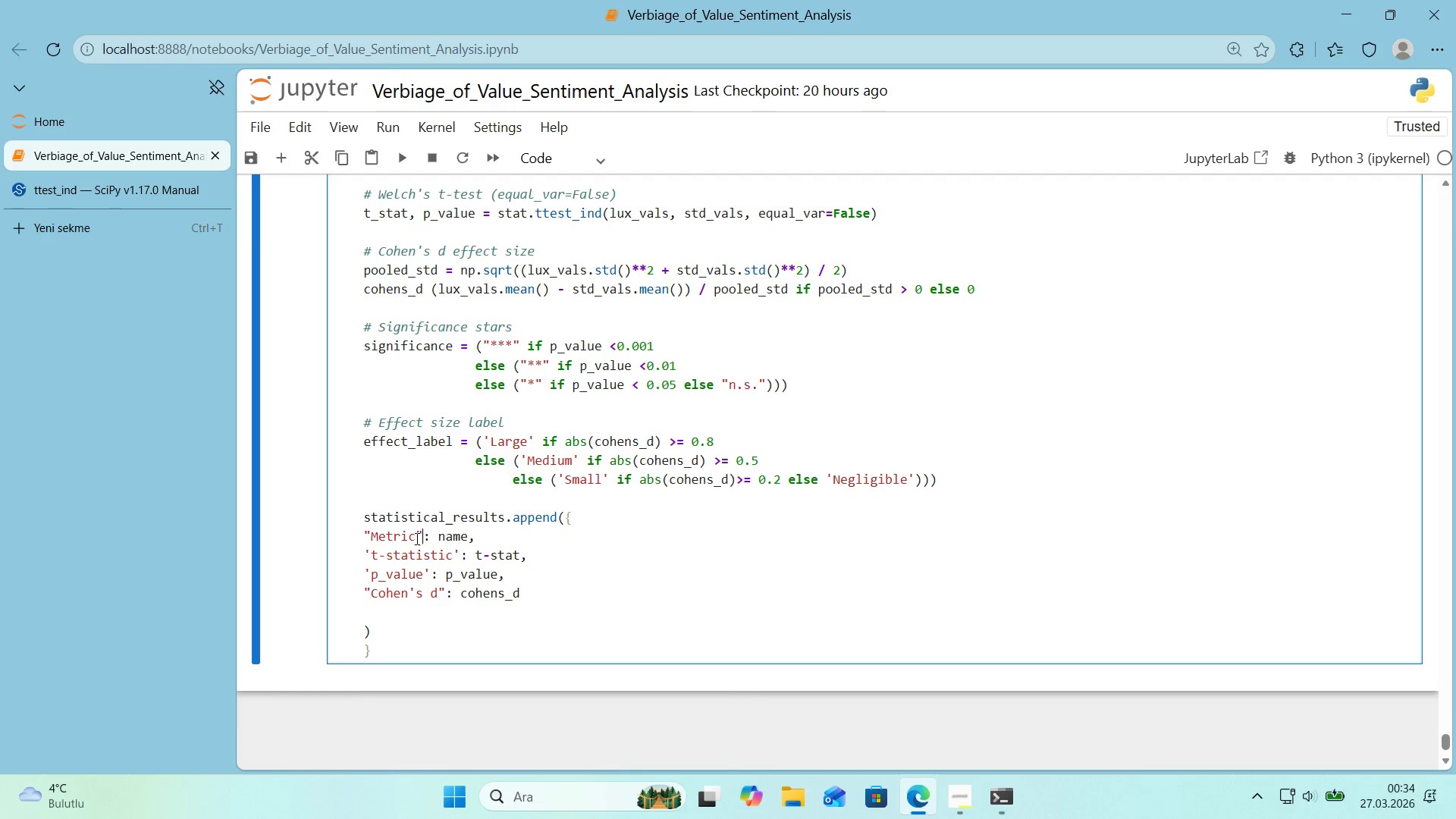 
key(Backquote)
 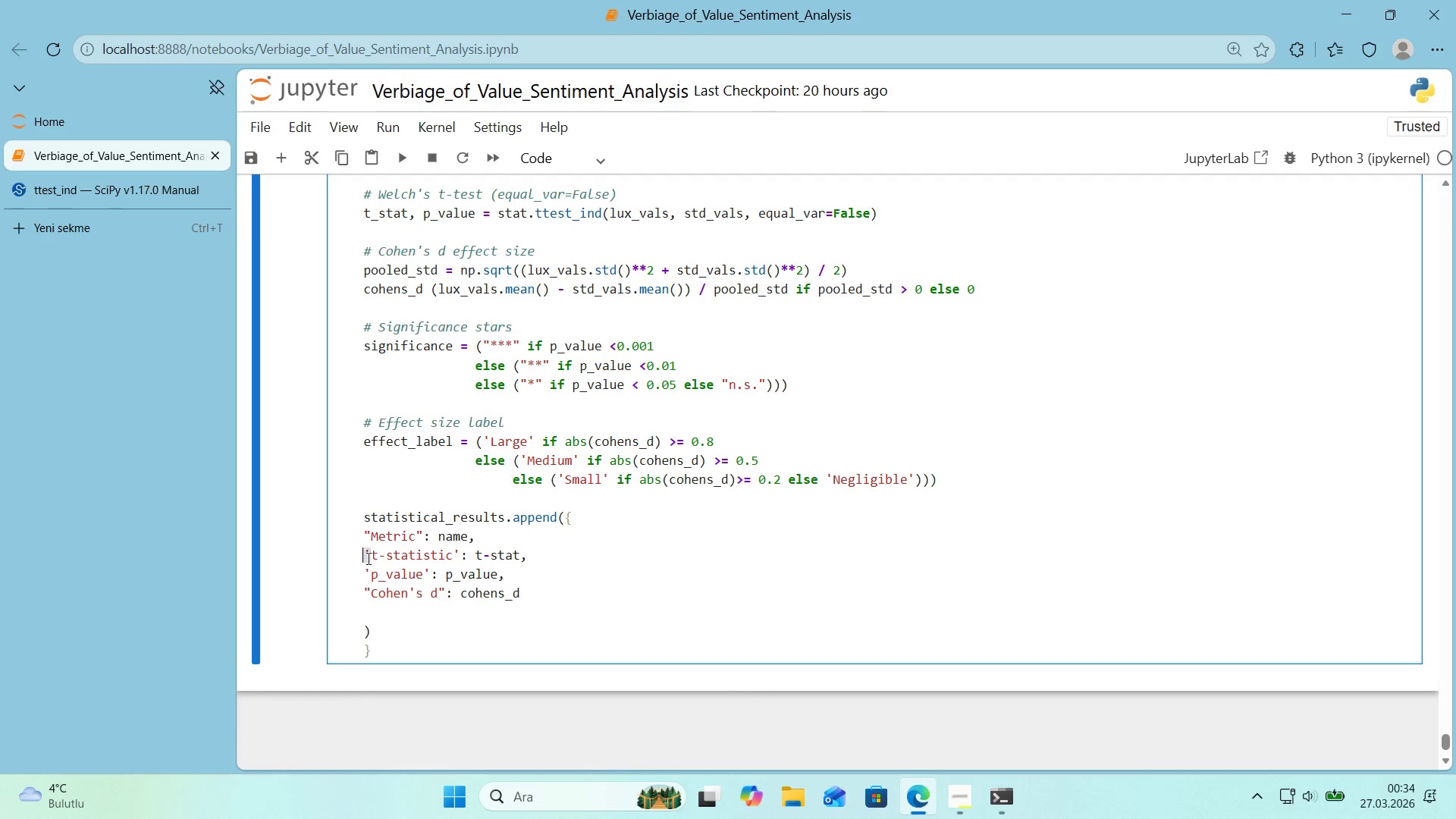 
key(Backquote)
 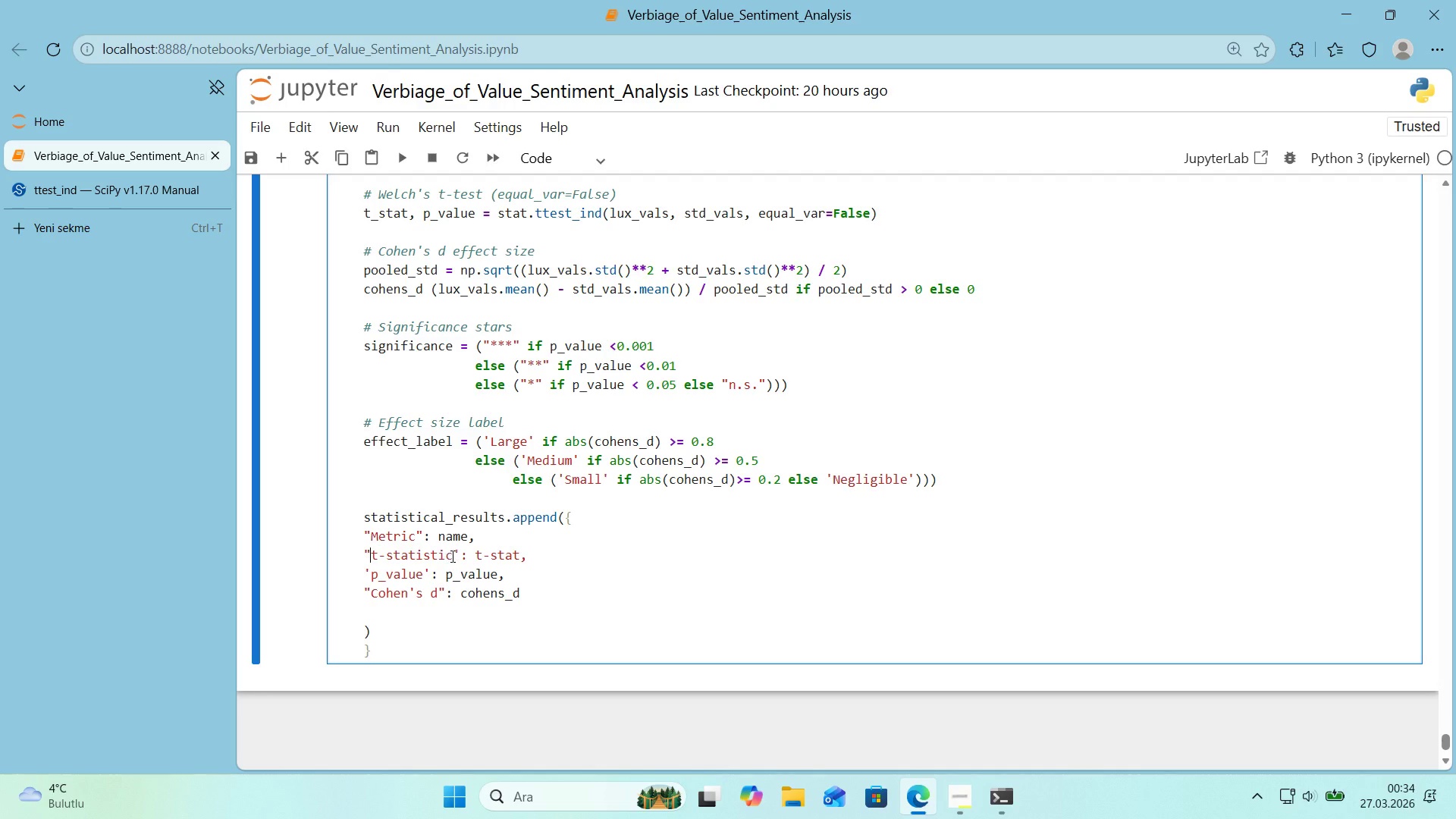 
left_click_drag(start_coordinate=[453, 555], to_coordinate=[459, 555])
 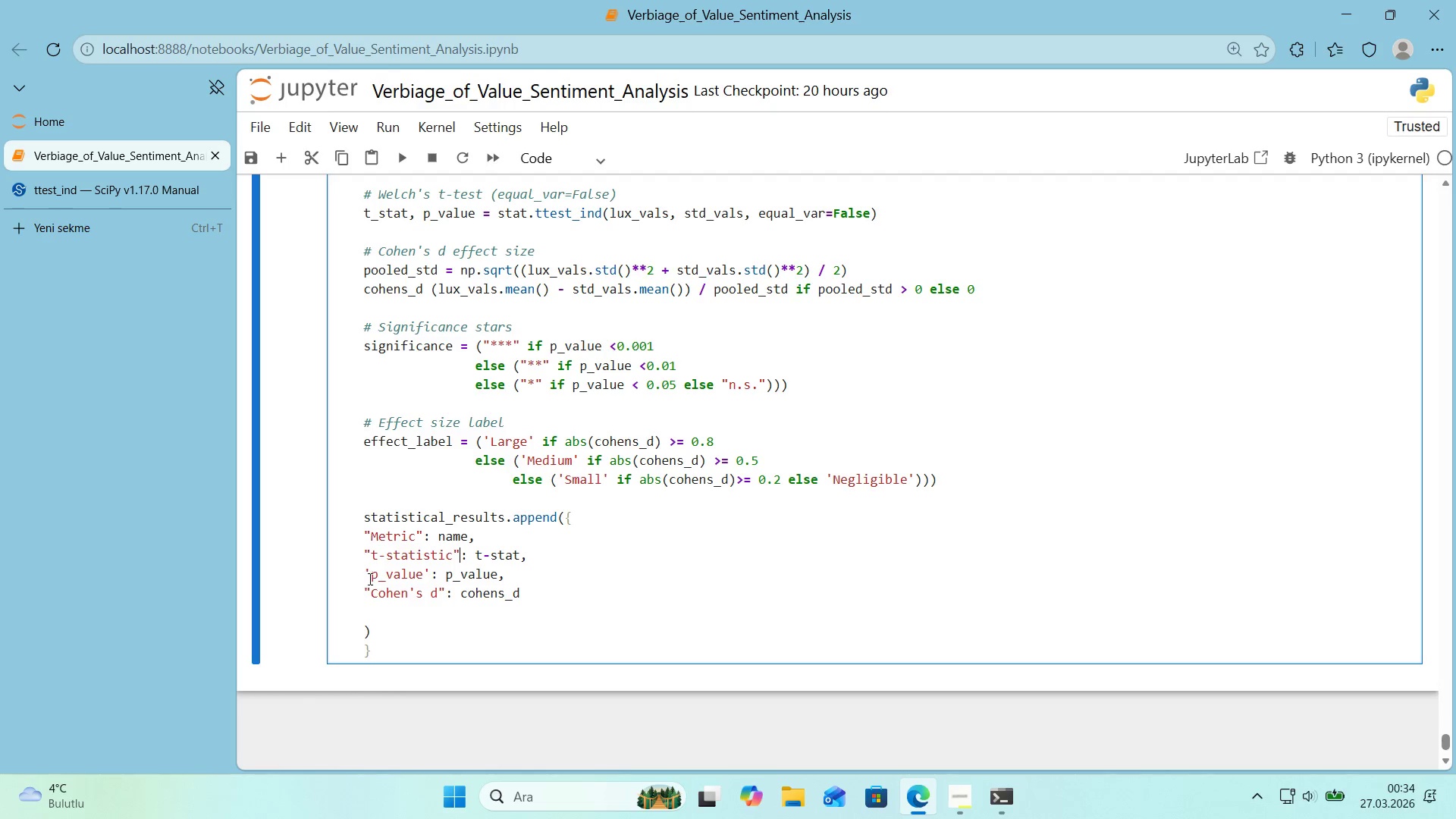 
key(Backquote)
 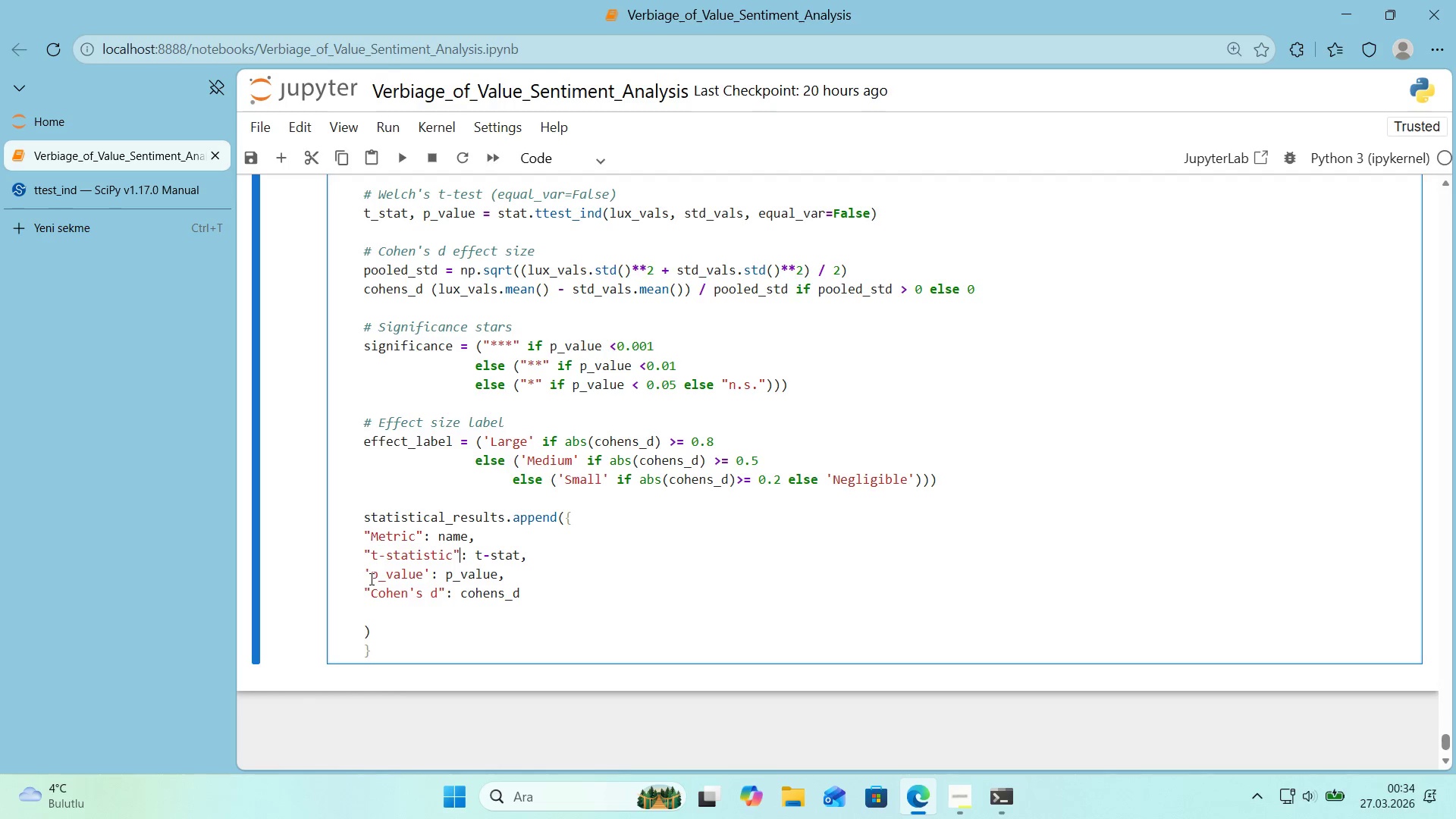 
left_click_drag(start_coordinate=[367, 579], to_coordinate=[374, 579])
 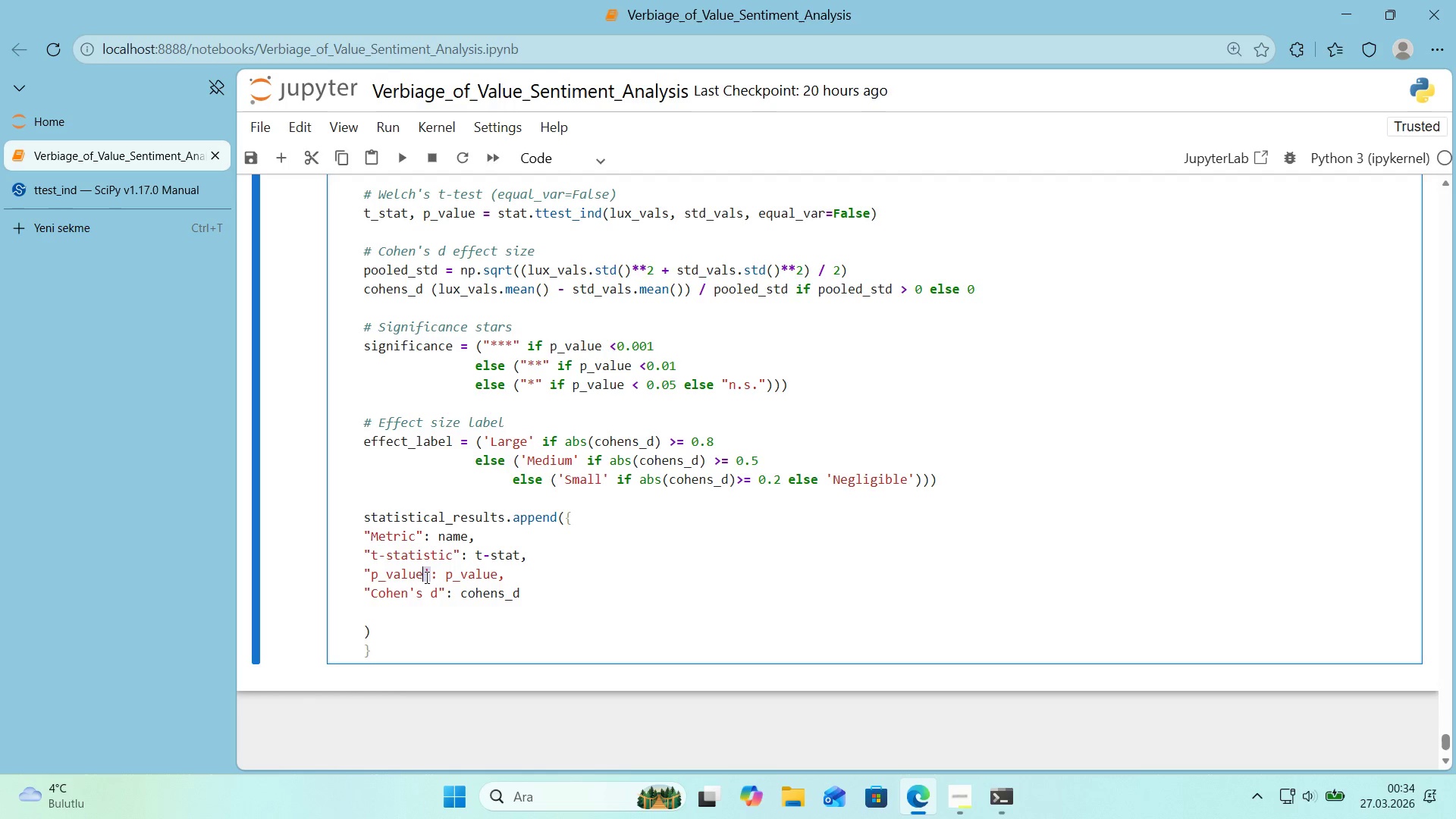 
key(Backquote)
 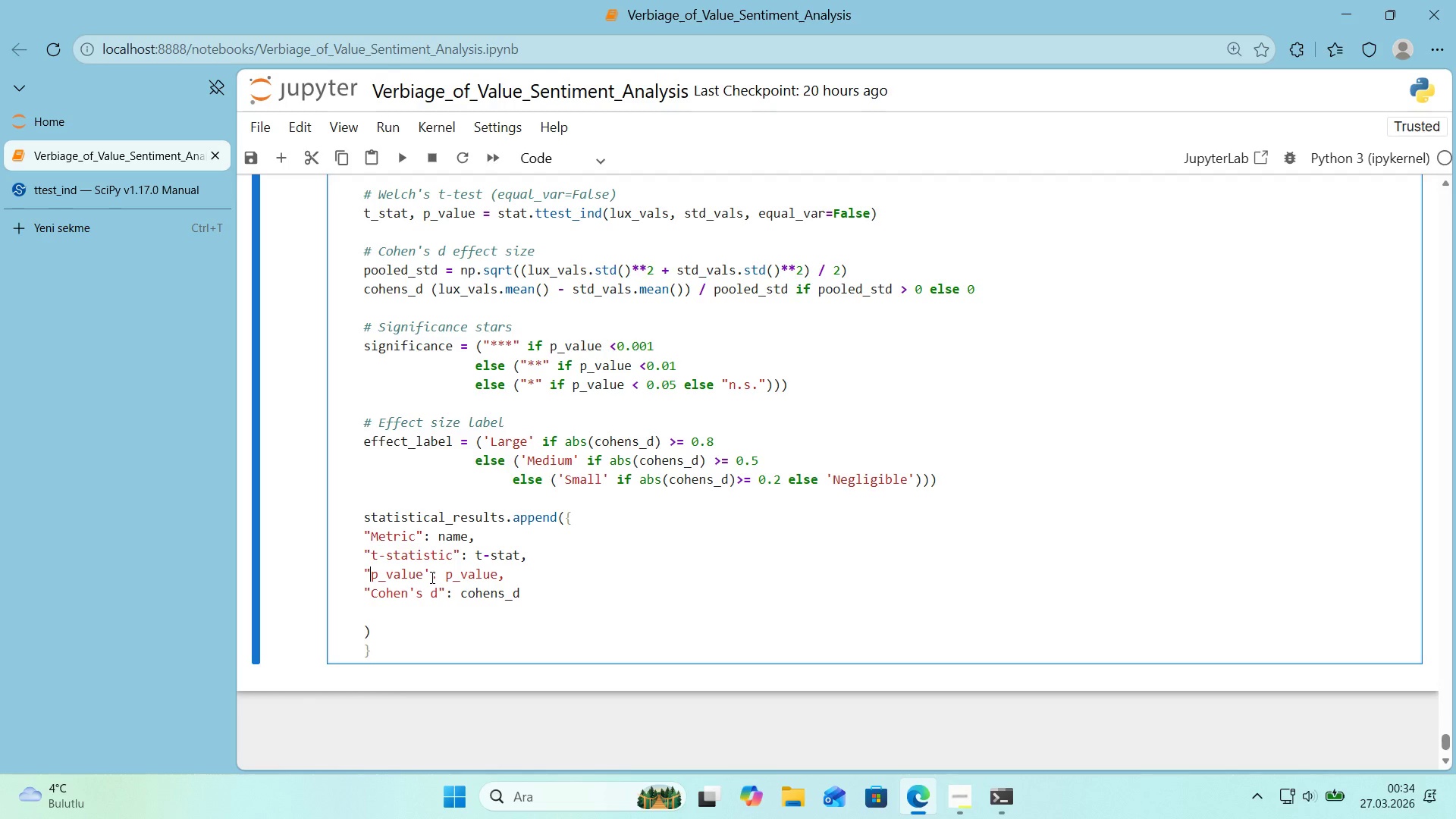 
left_click_drag(start_coordinate=[431, 577], to_coordinate=[425, 577])
 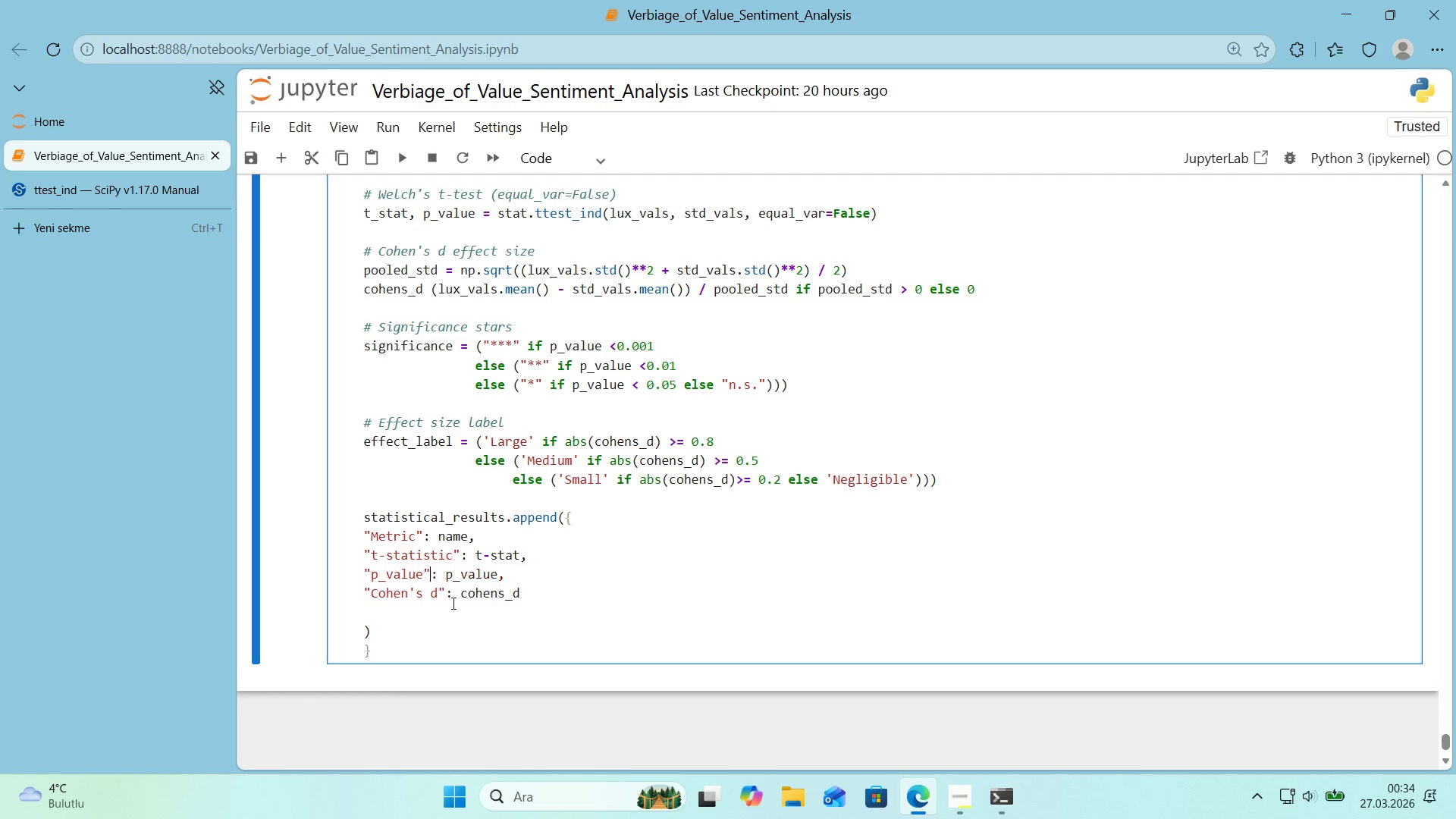 
key(Backquote)
 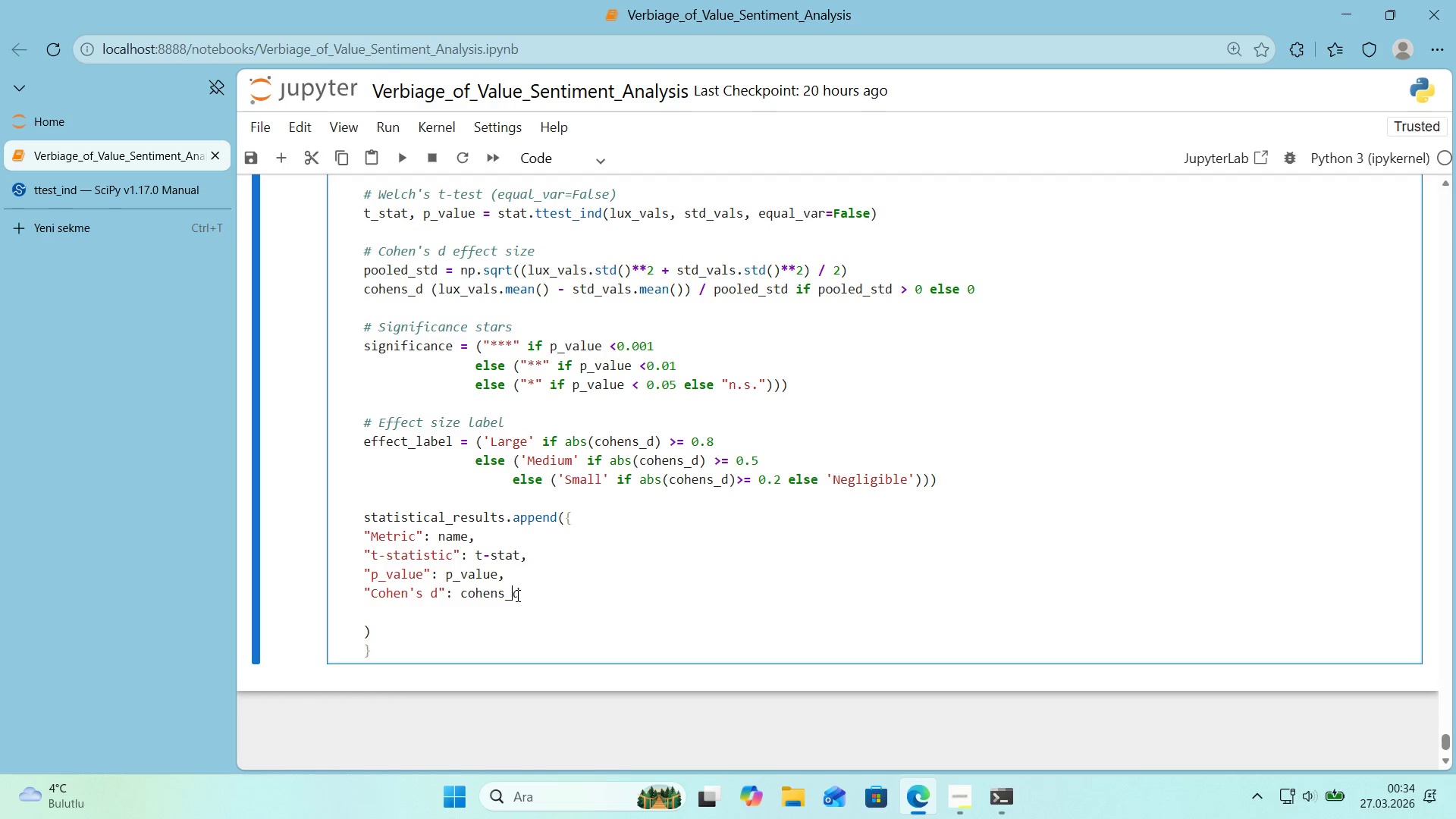 
double_click([531, 593])
 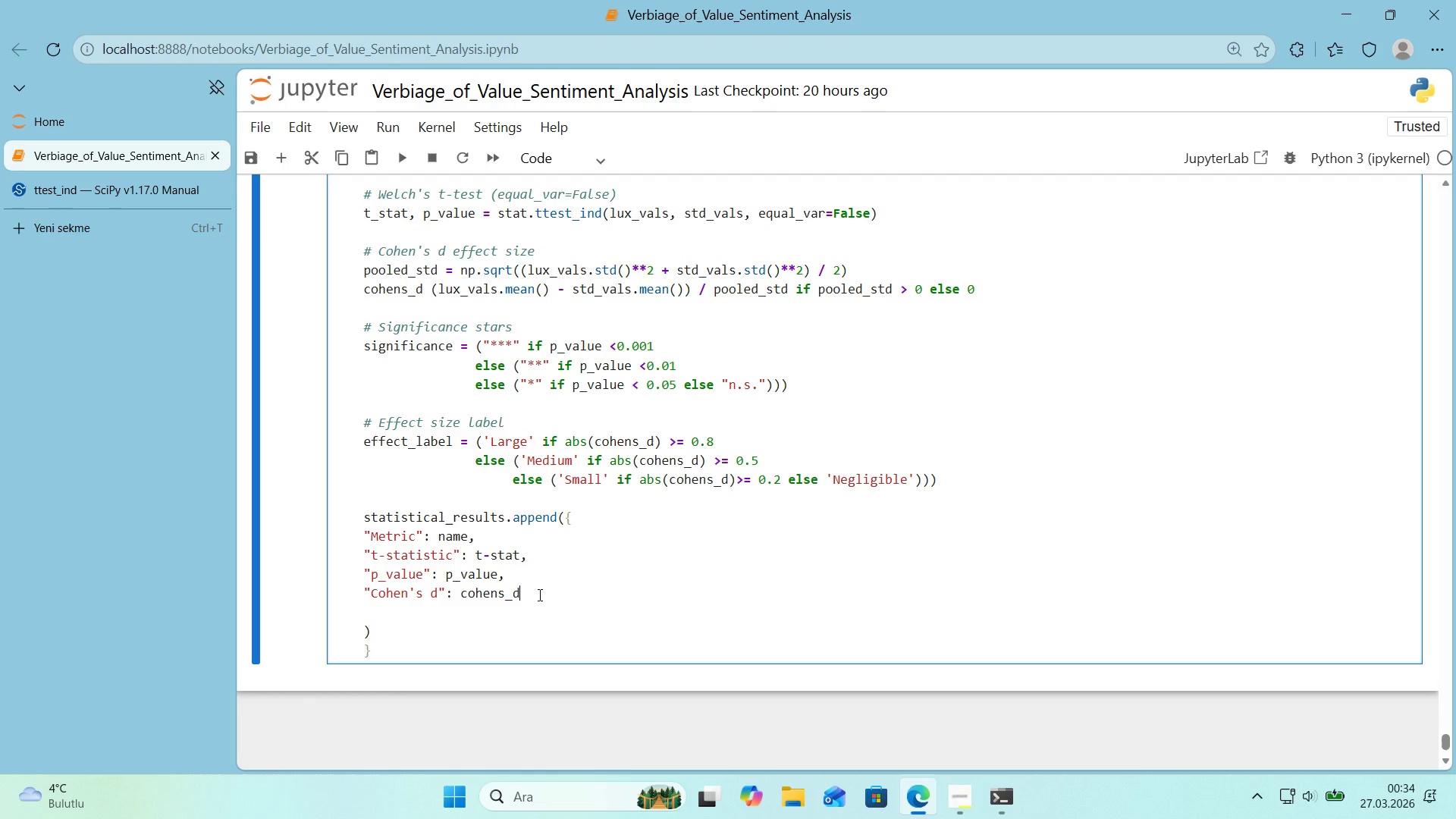 
key(Comma)
 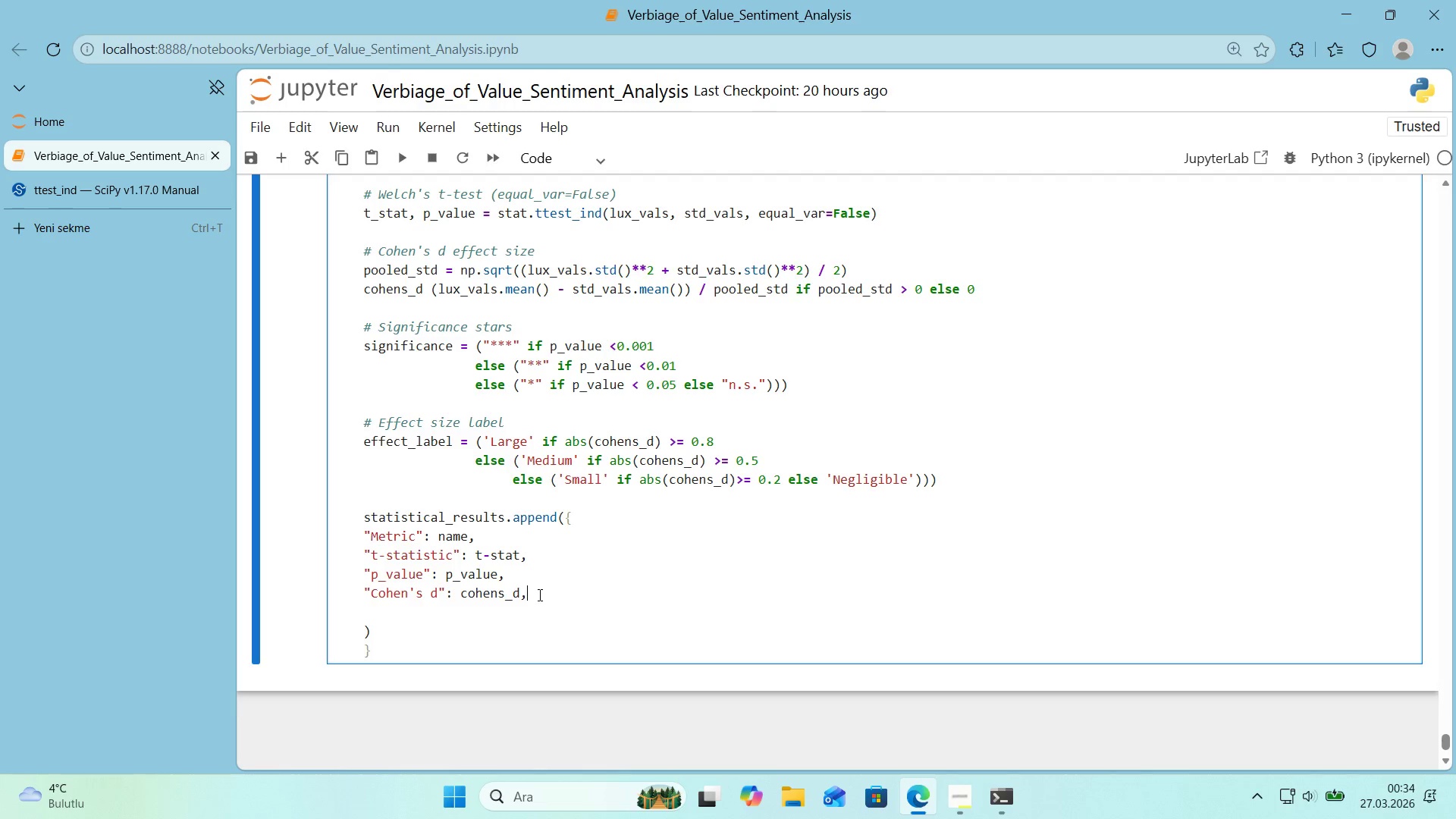 
key(Enter)
 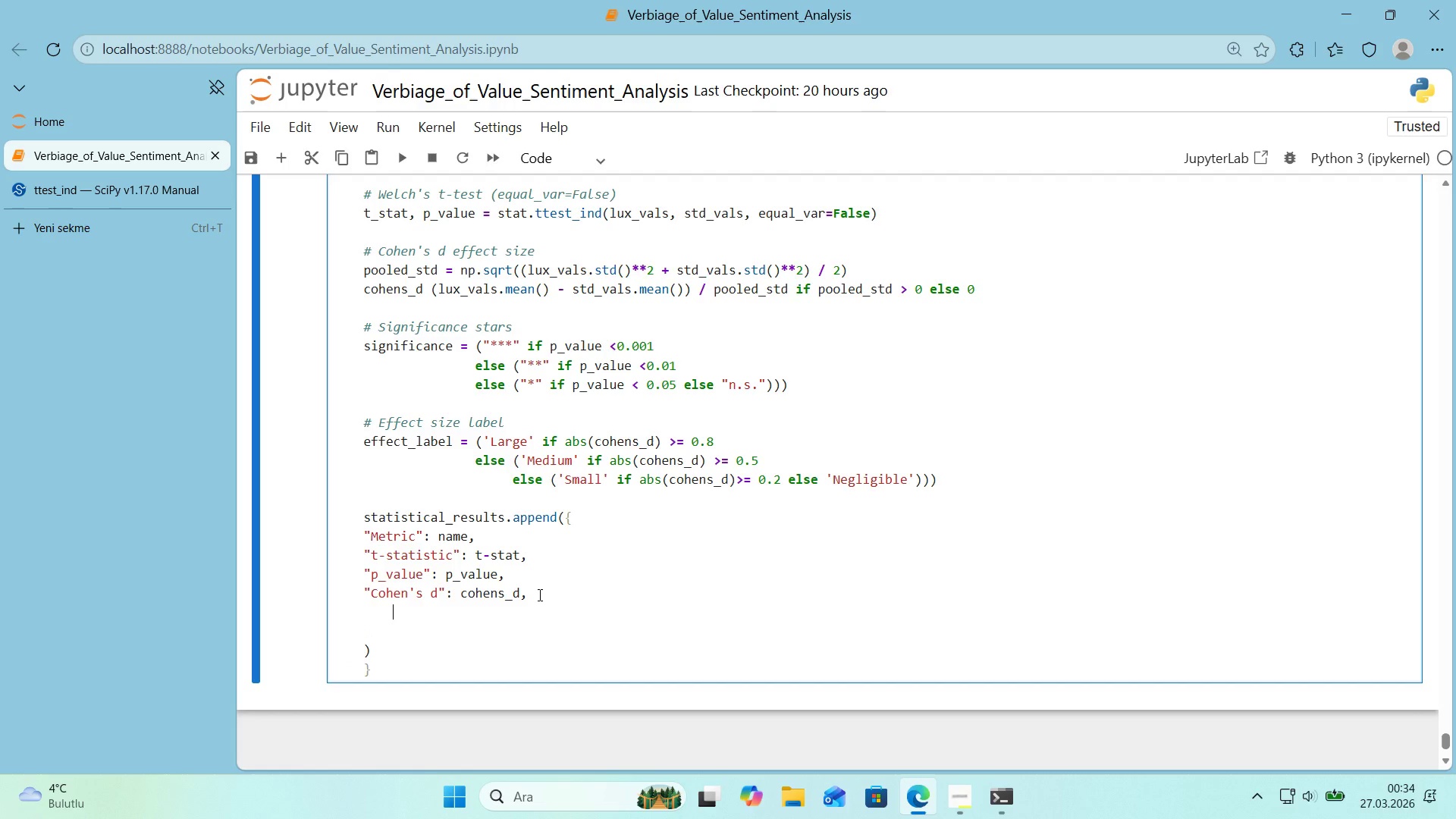 
type(@@)
key(Backspace)
key(Backspace)
key(Backspace)
 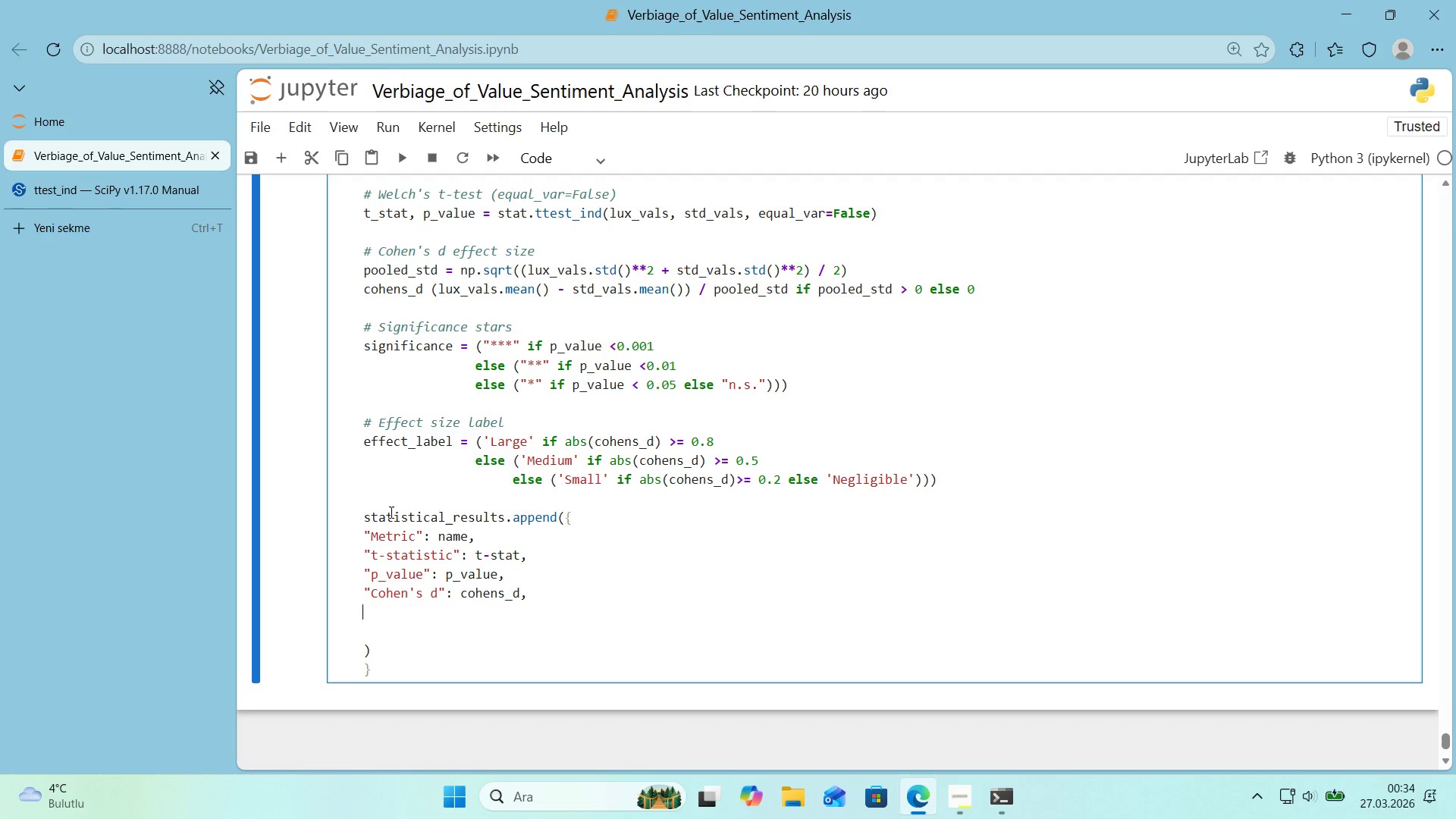 
left_click_drag(start_coordinate=[372, 532], to_coordinate=[366, 533])
 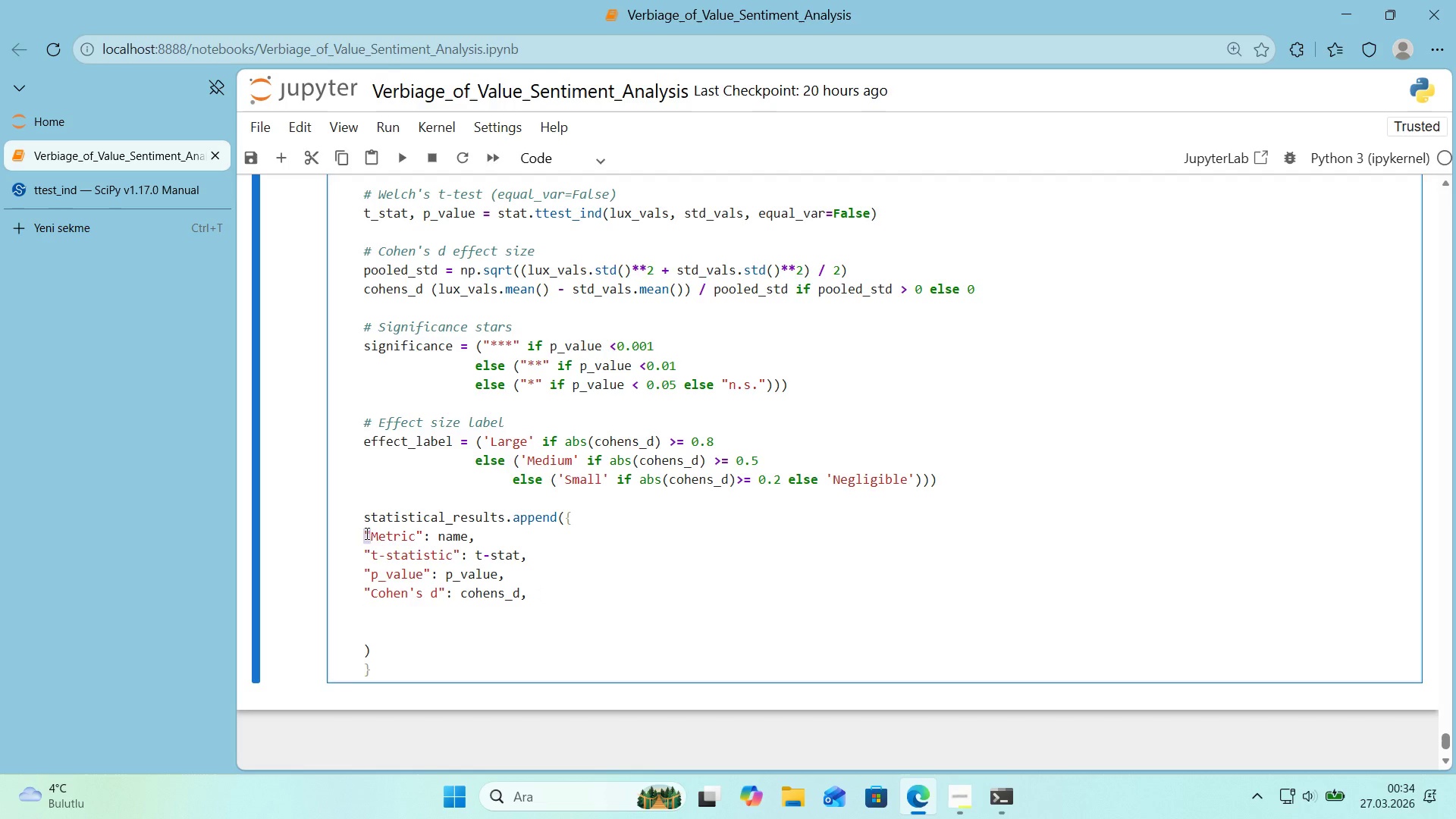 
key(Shift+ShiftRight)
 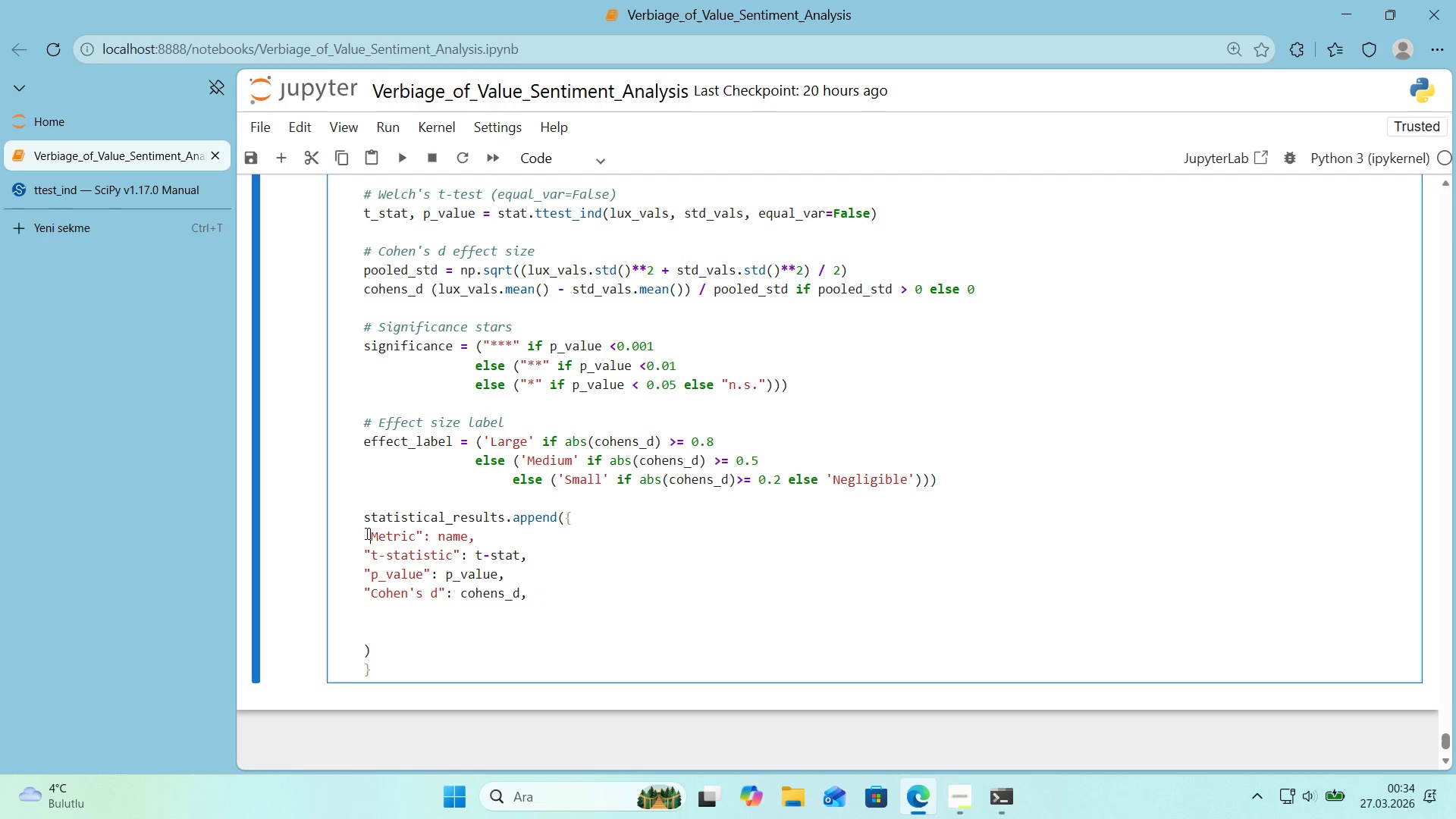 
key(Shift+2)
 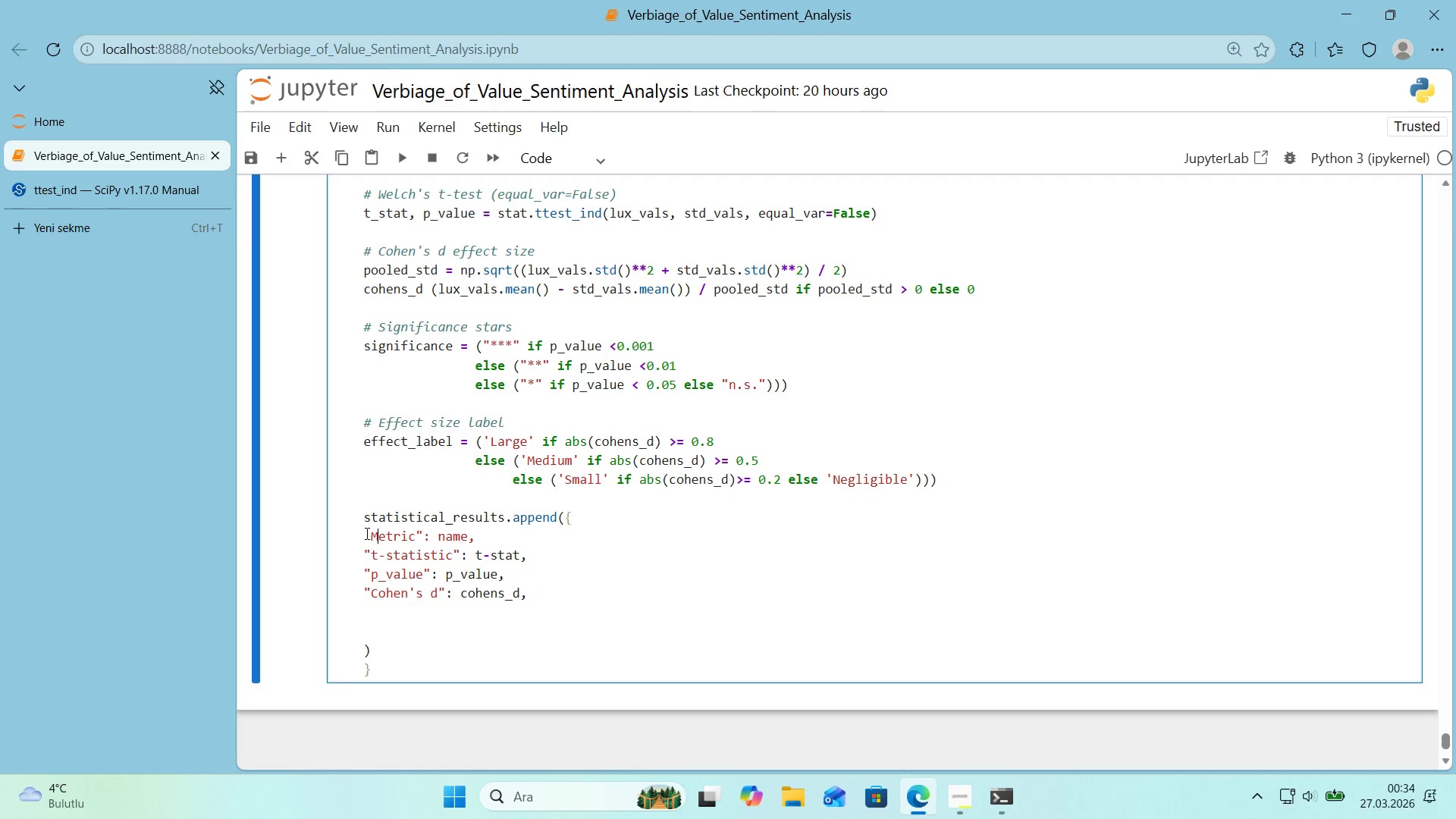 
key(ArrowRight)
 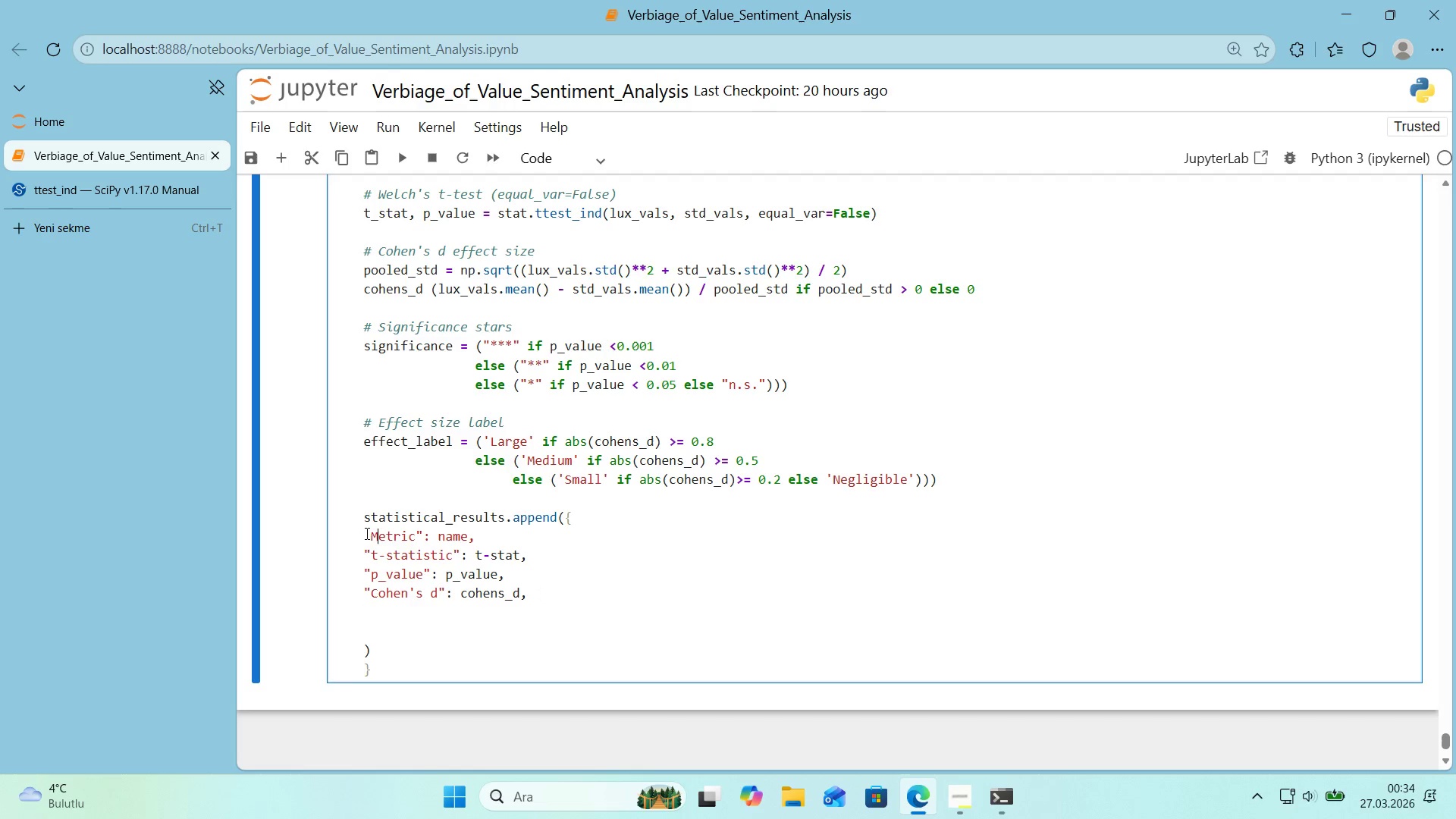 
key(ArrowRight)
 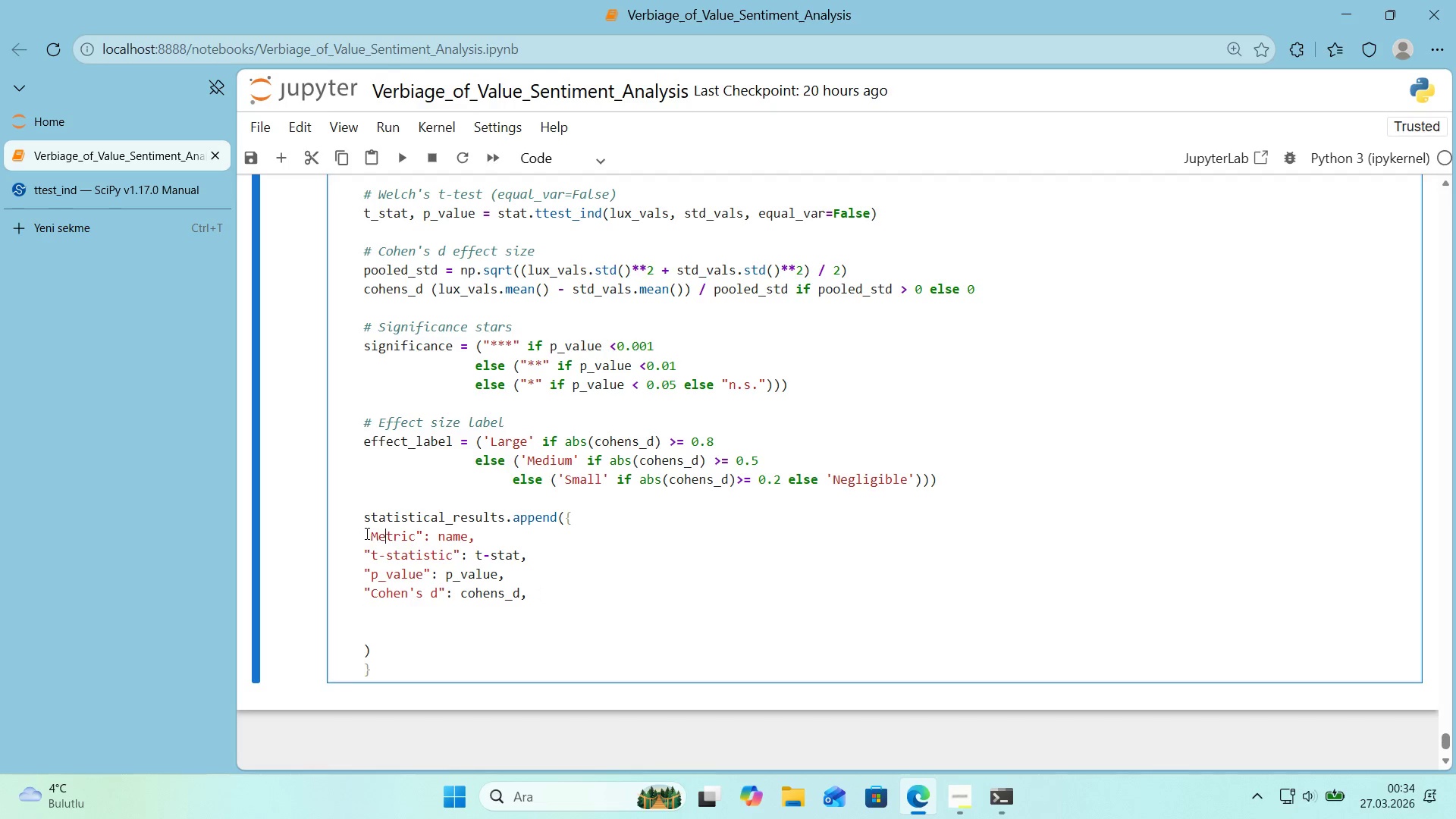 
key(ArrowRight)
 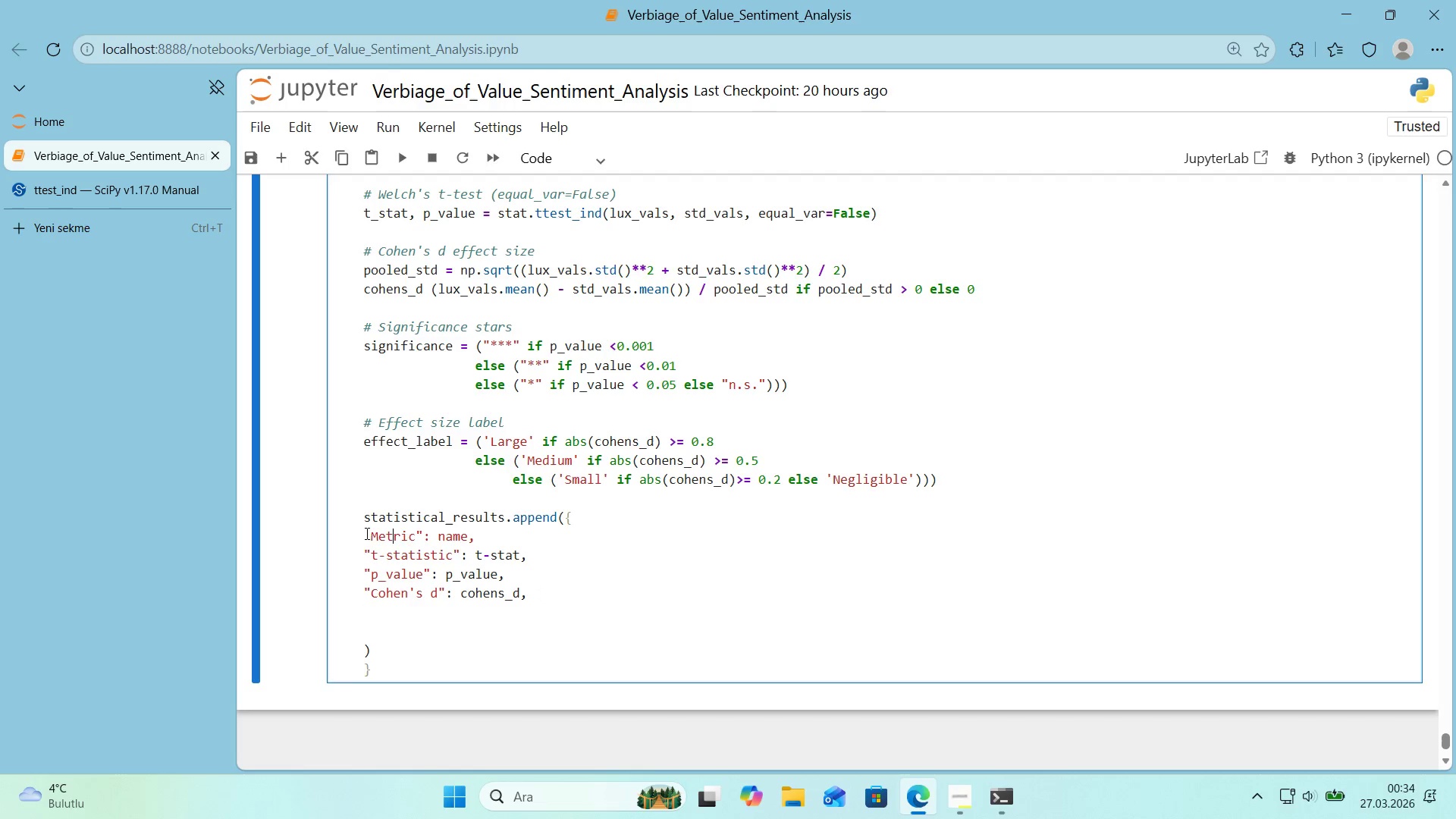 
key(ArrowRight)
 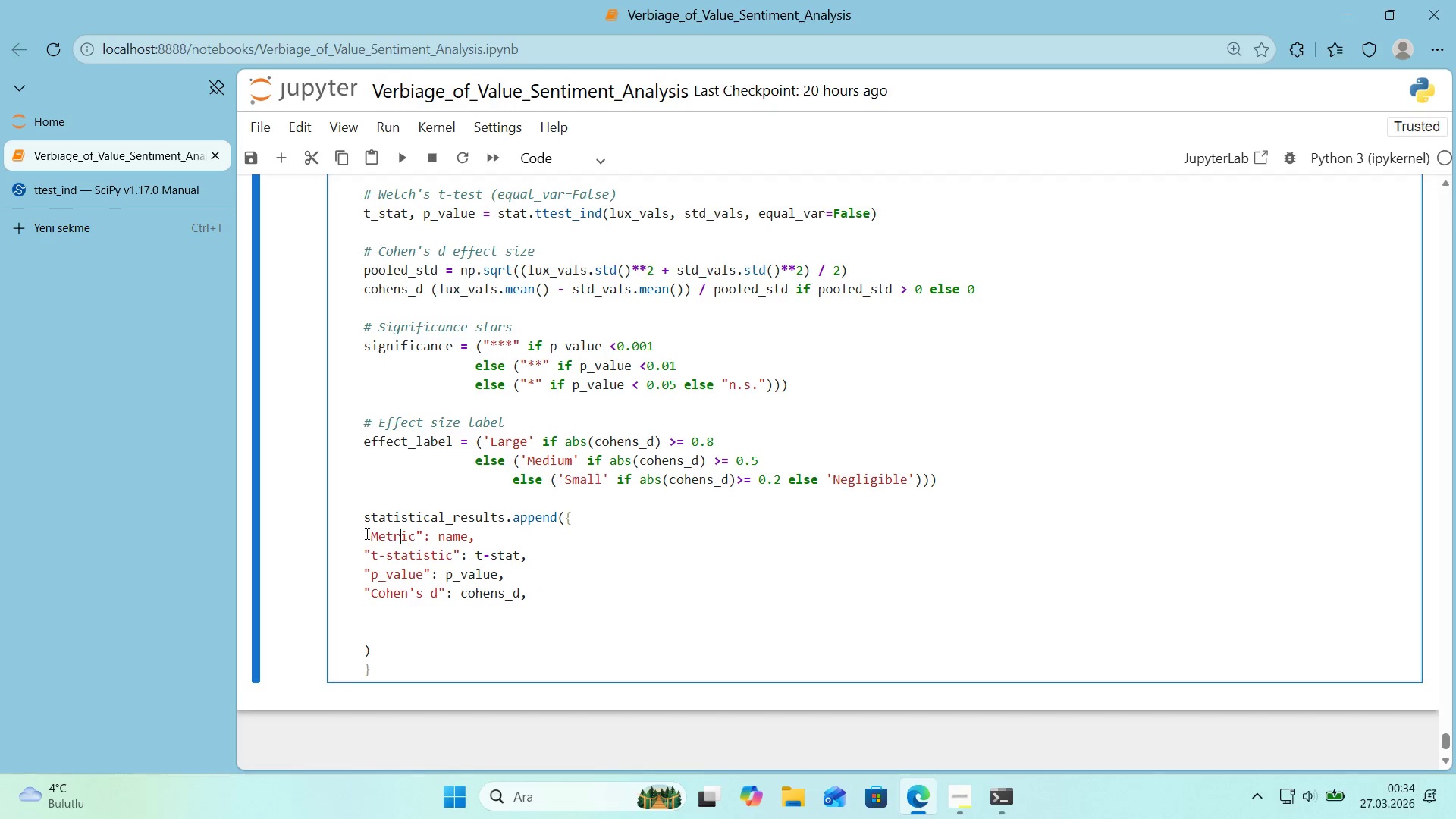 
key(ArrowRight)
 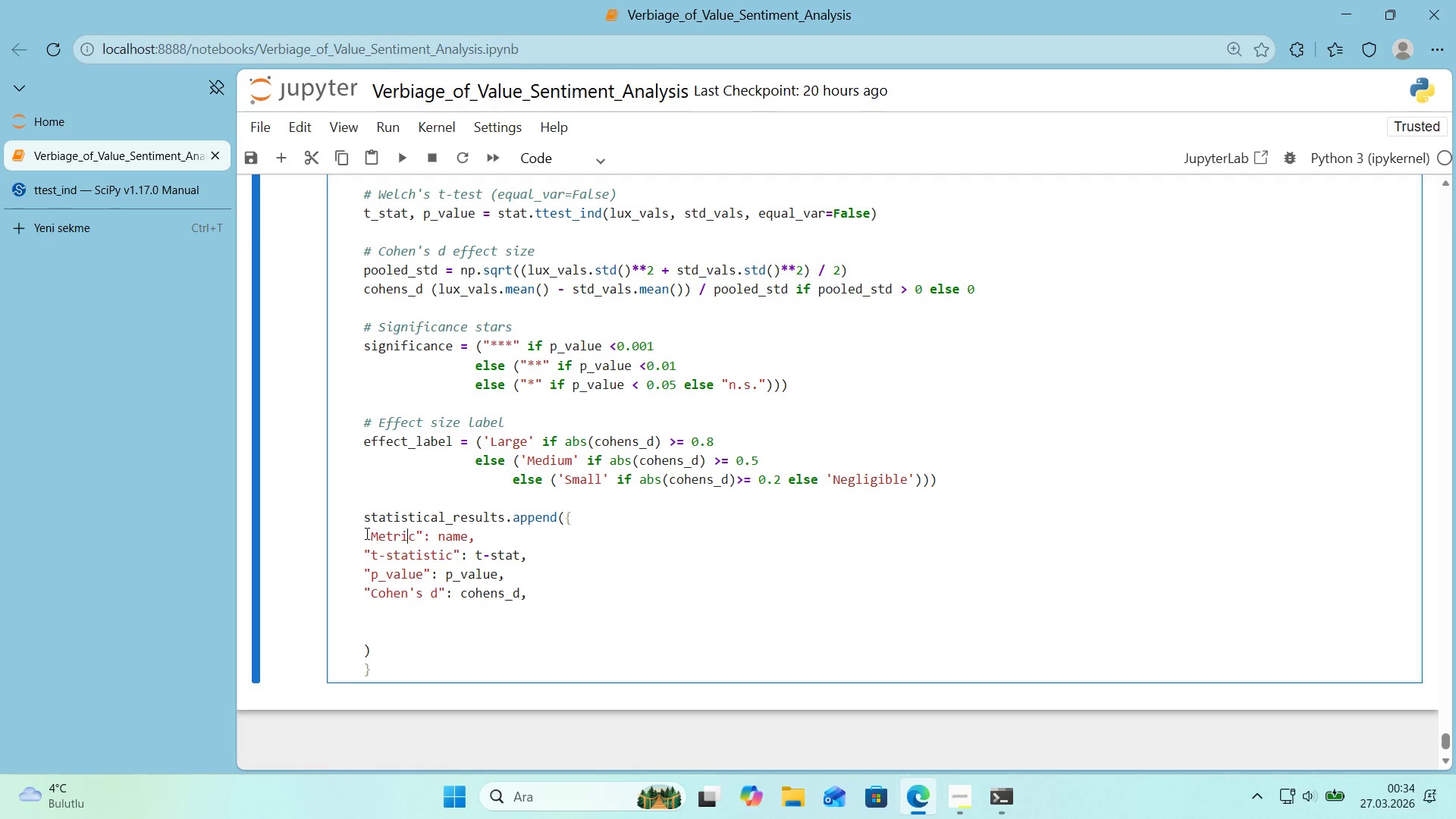 
key(ArrowRight)
 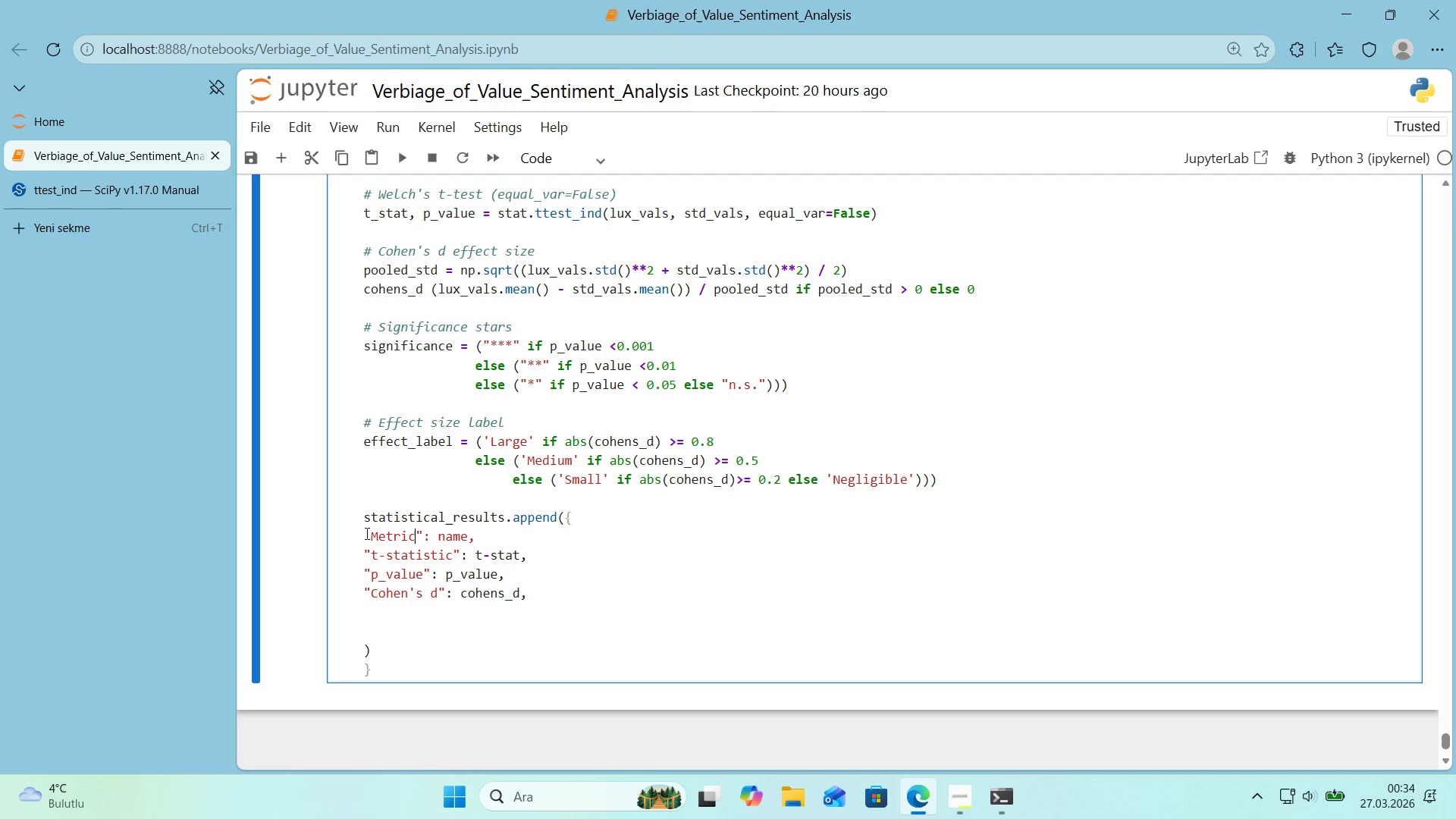 
key(ArrowRight)
 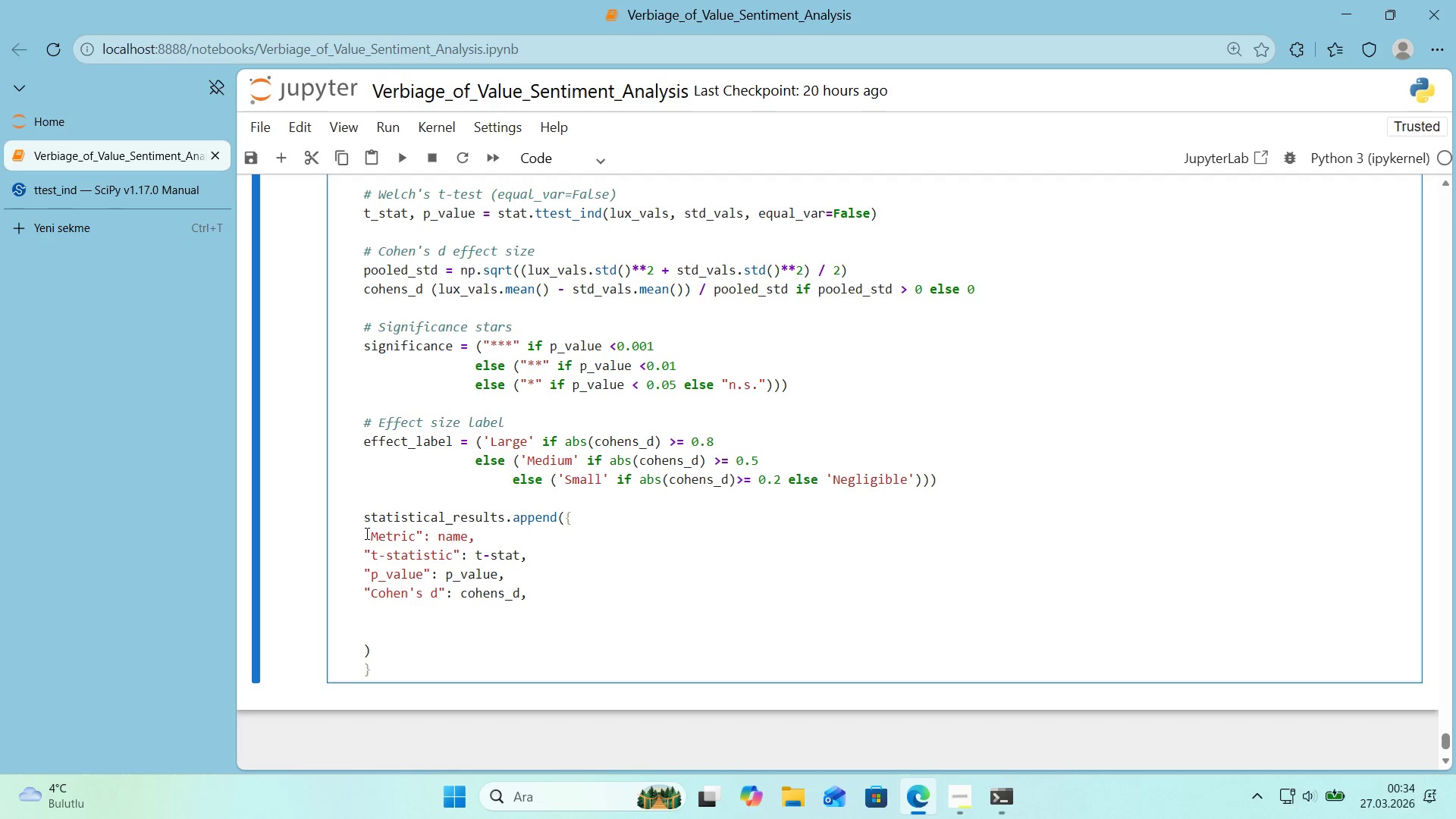 
key(Backspace)
 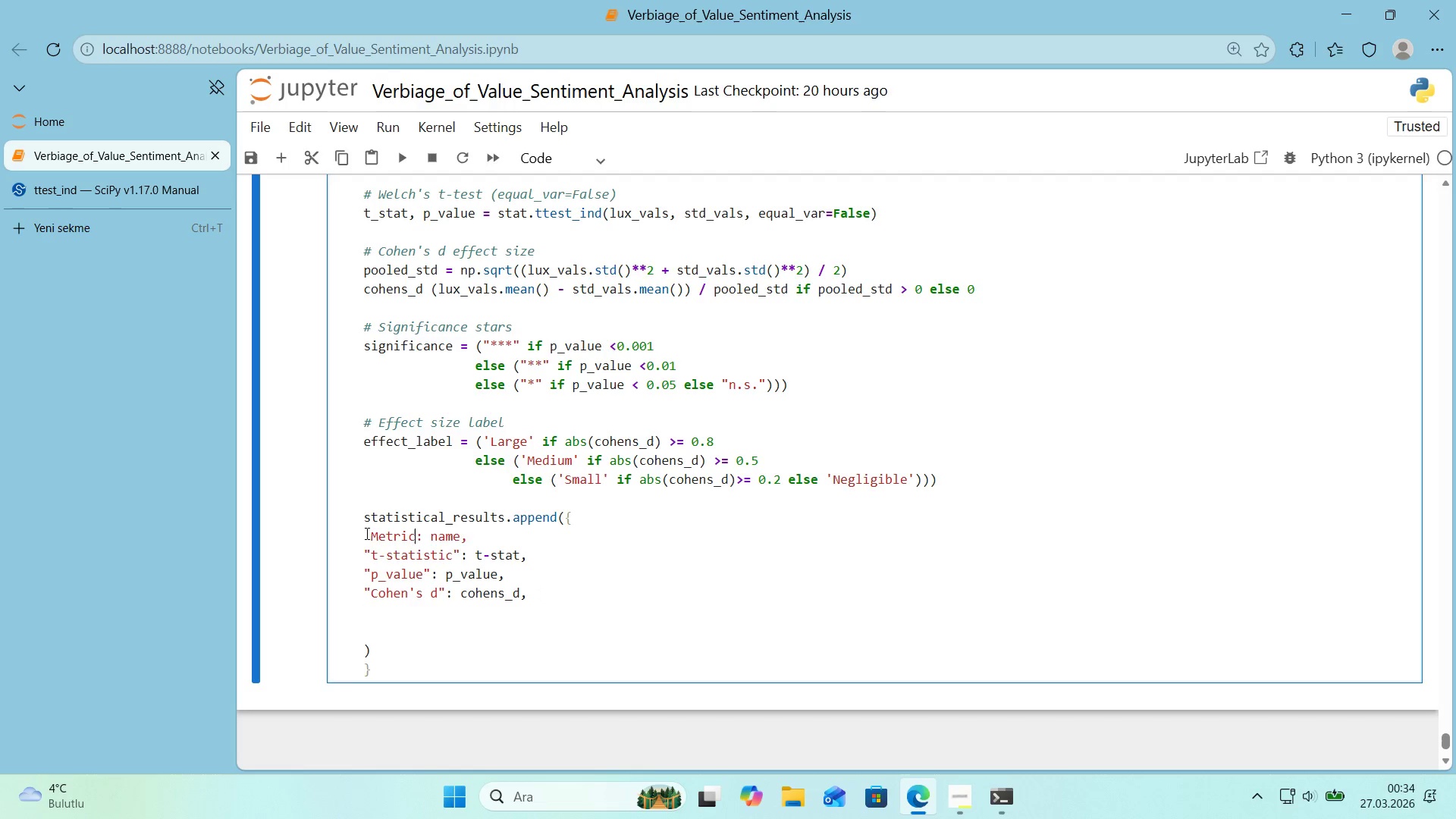 
key(Shift+ShiftRight)
 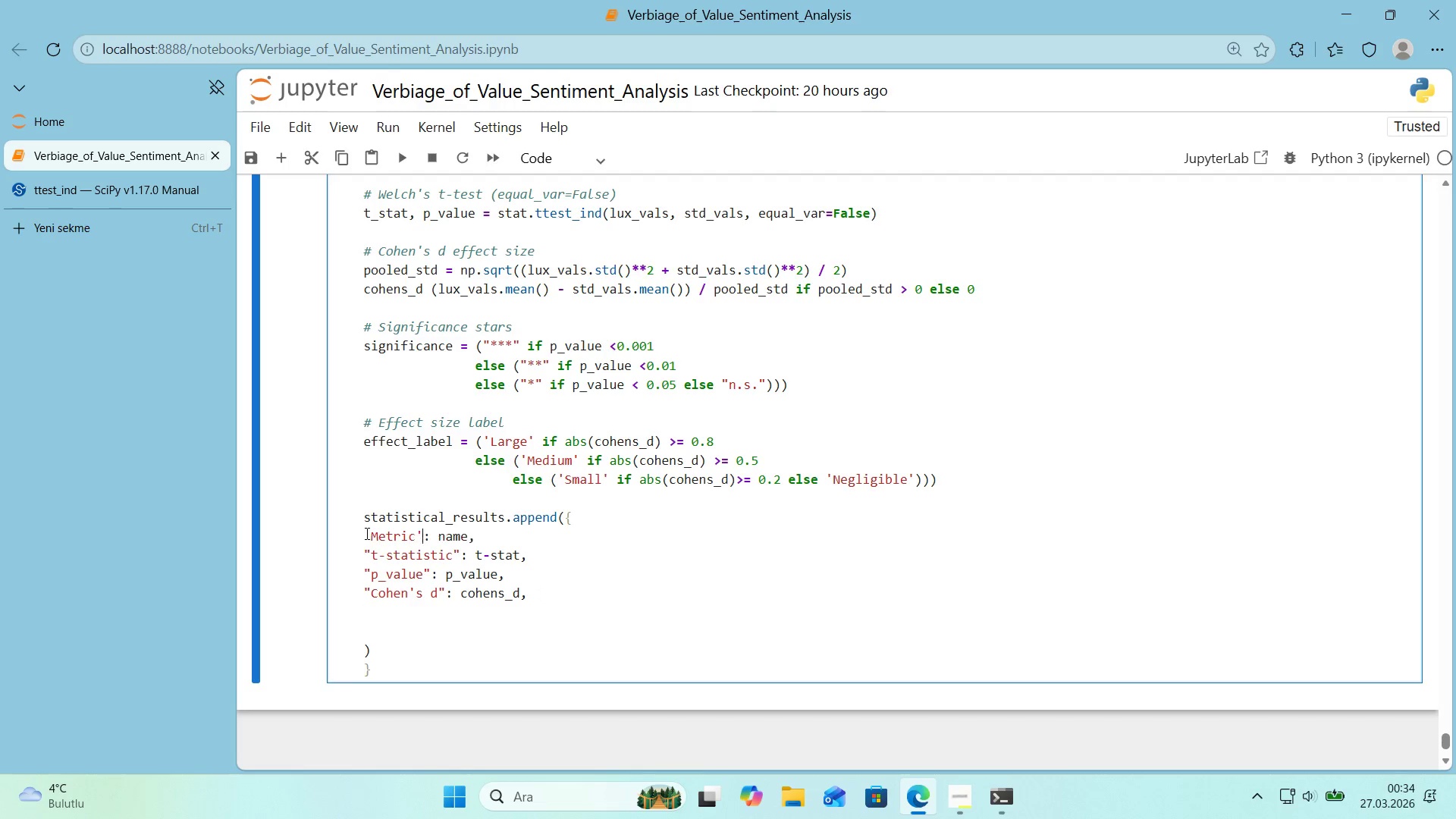 
key(Shift+2)
 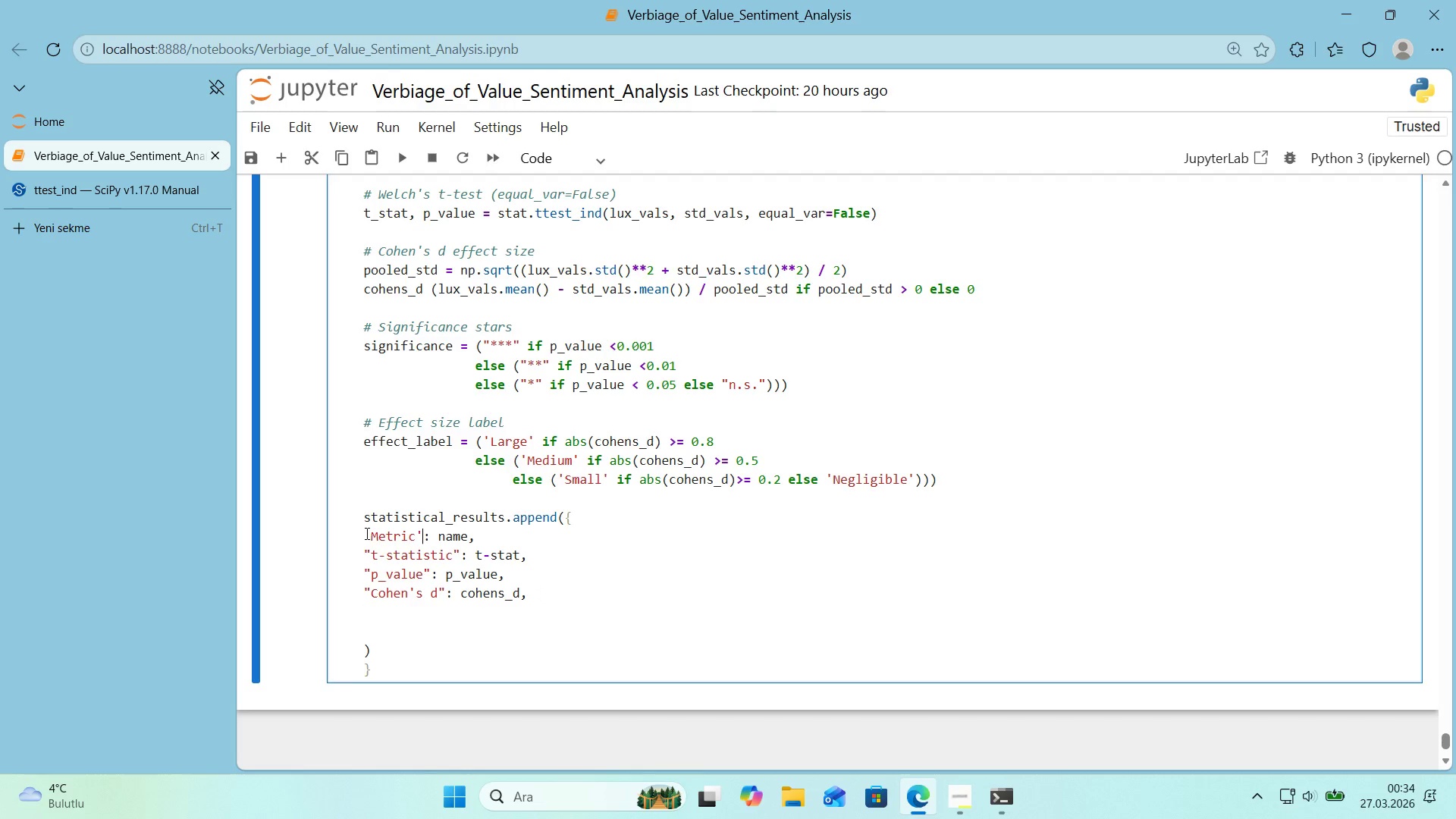 
key(ArrowDown)
 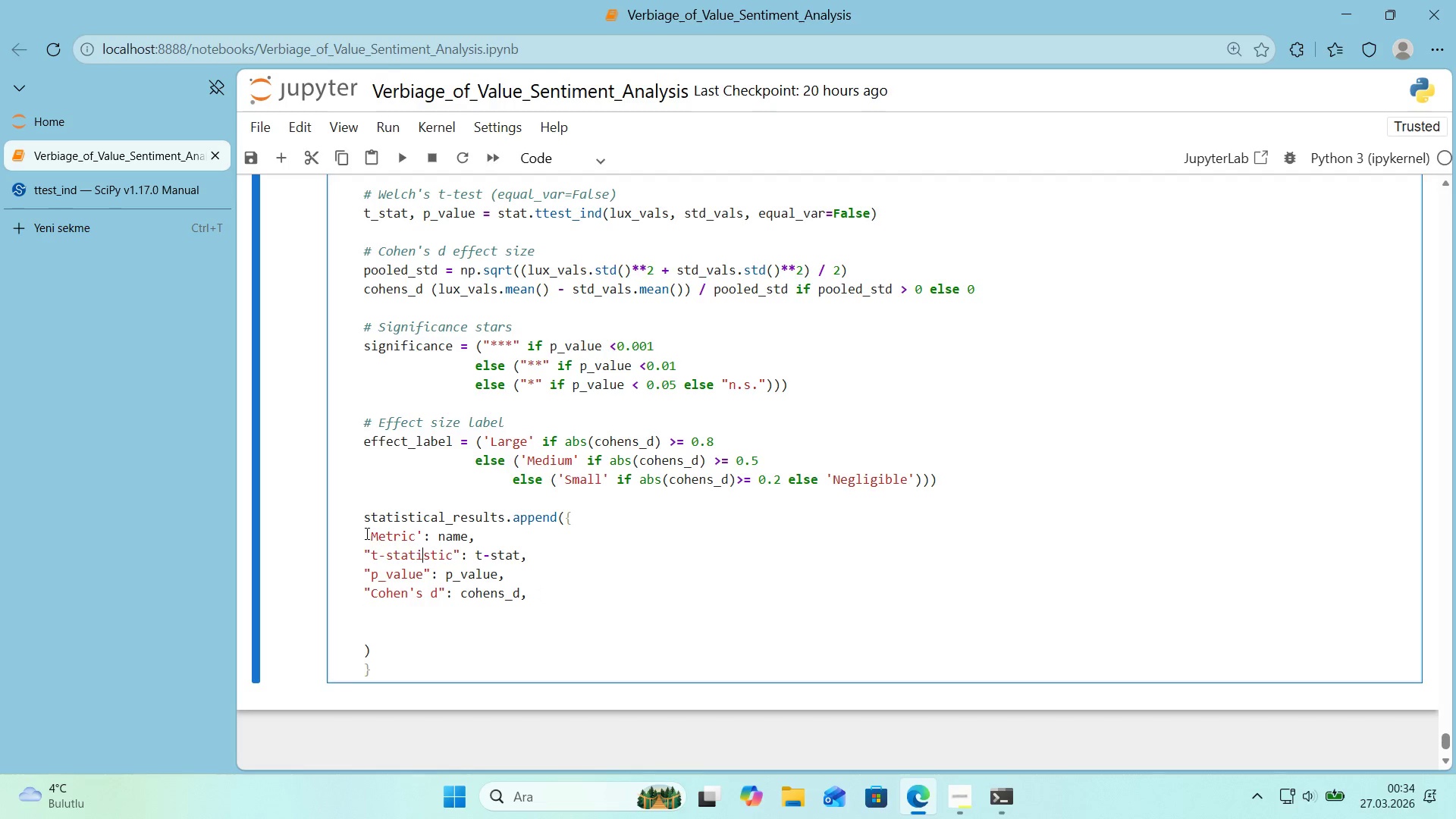 
key(ArrowLeft)
 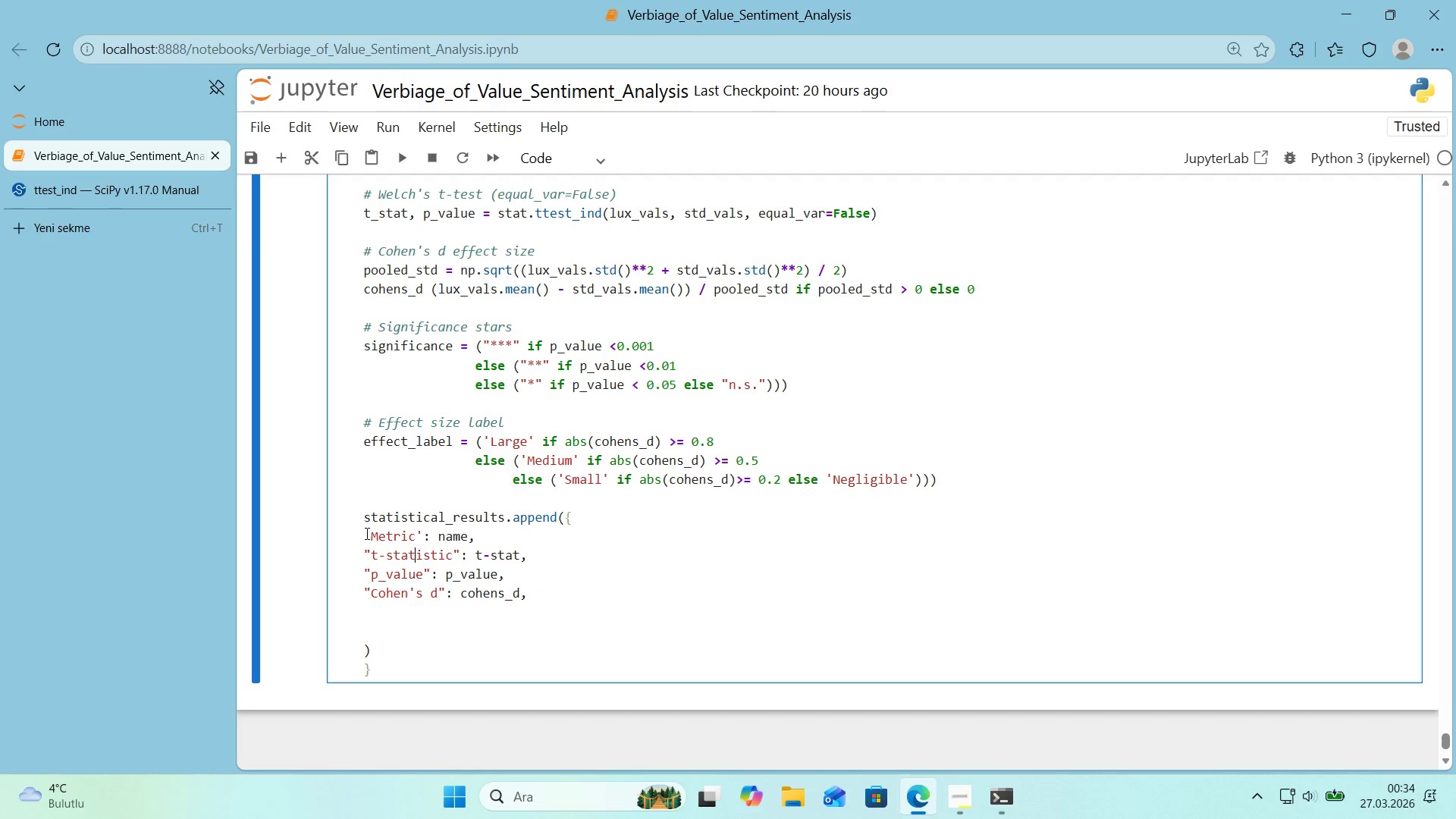 
key(ArrowLeft)
 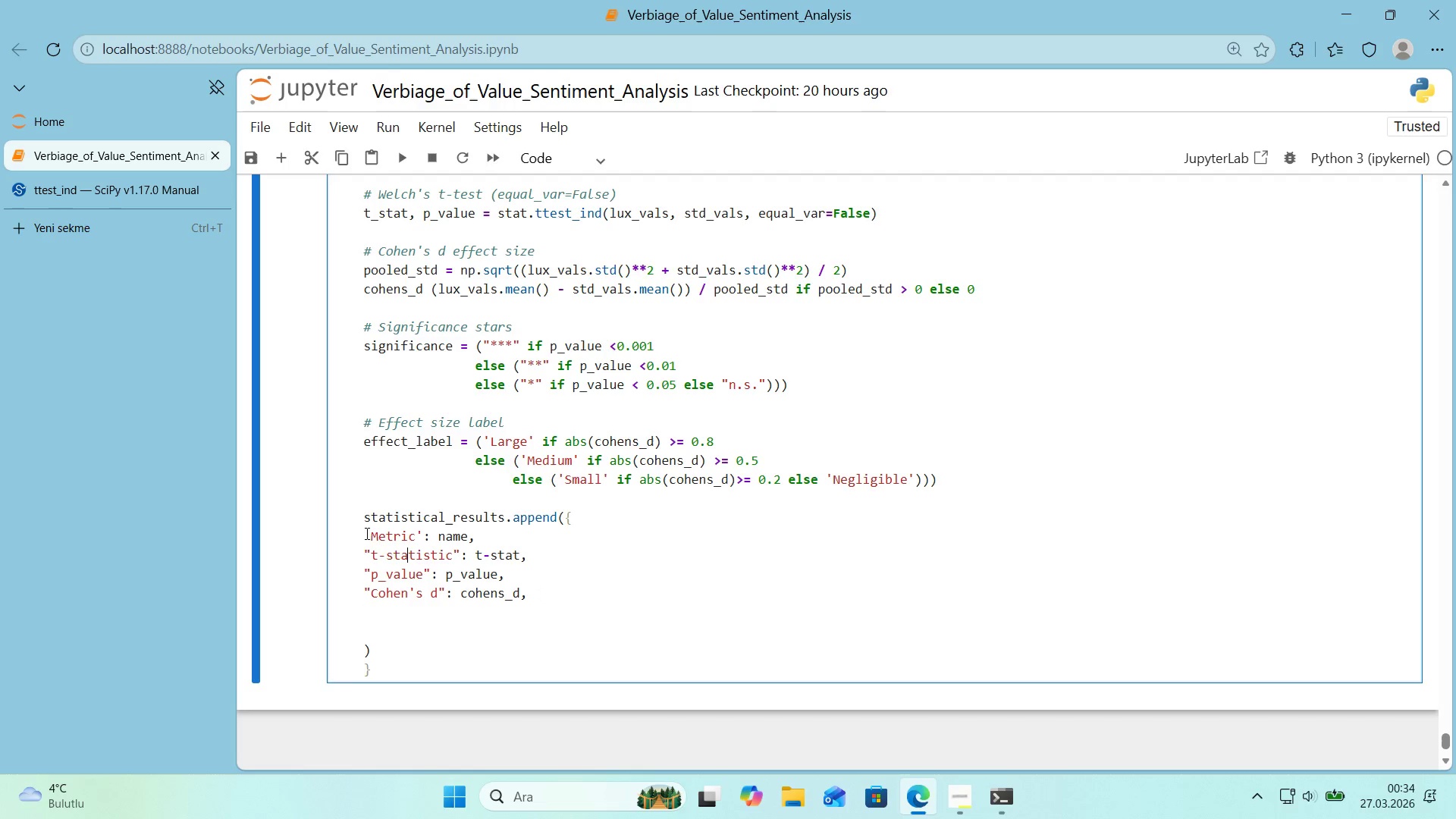 
key(ArrowLeft)
 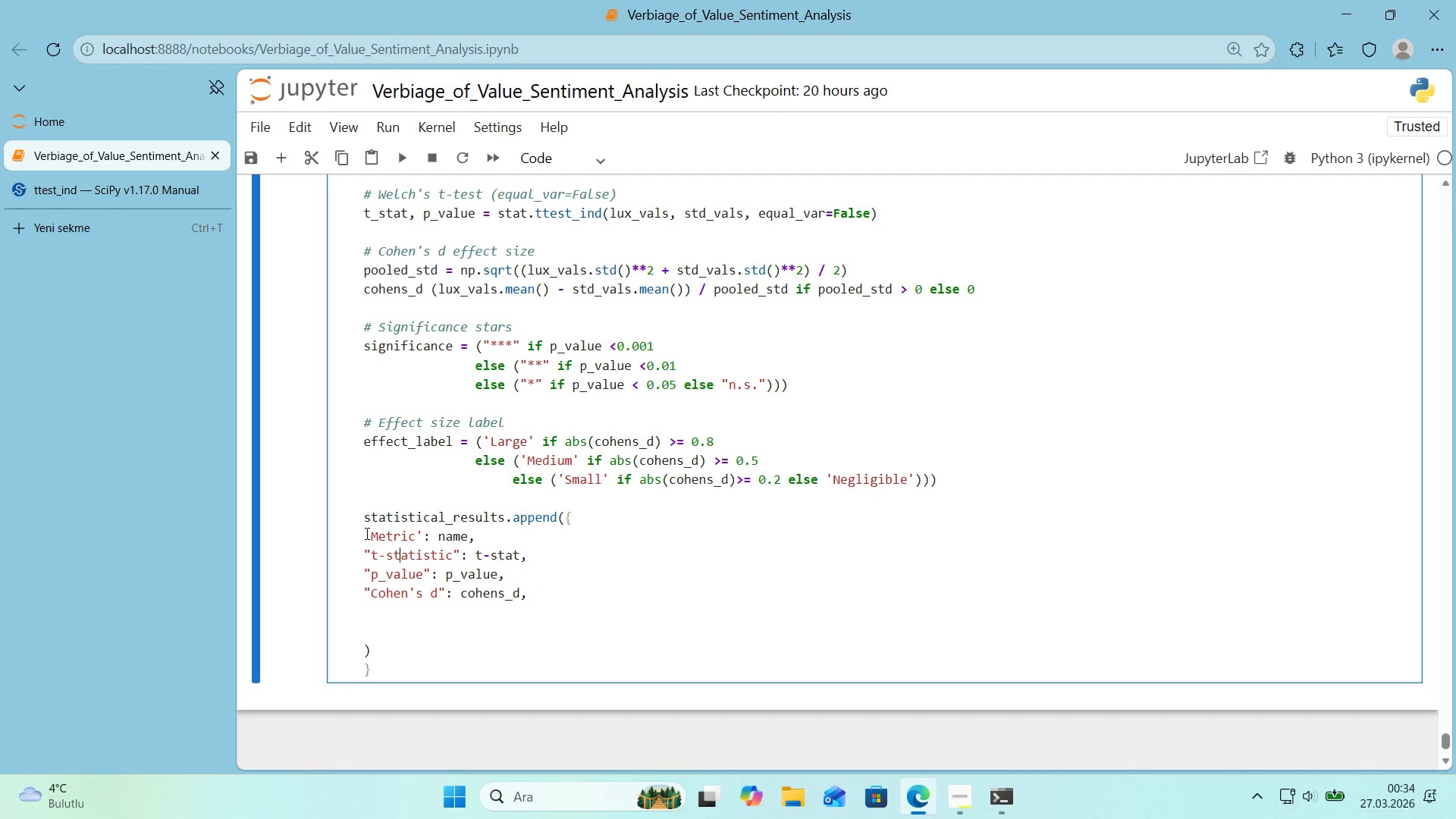 
key(ArrowLeft)
 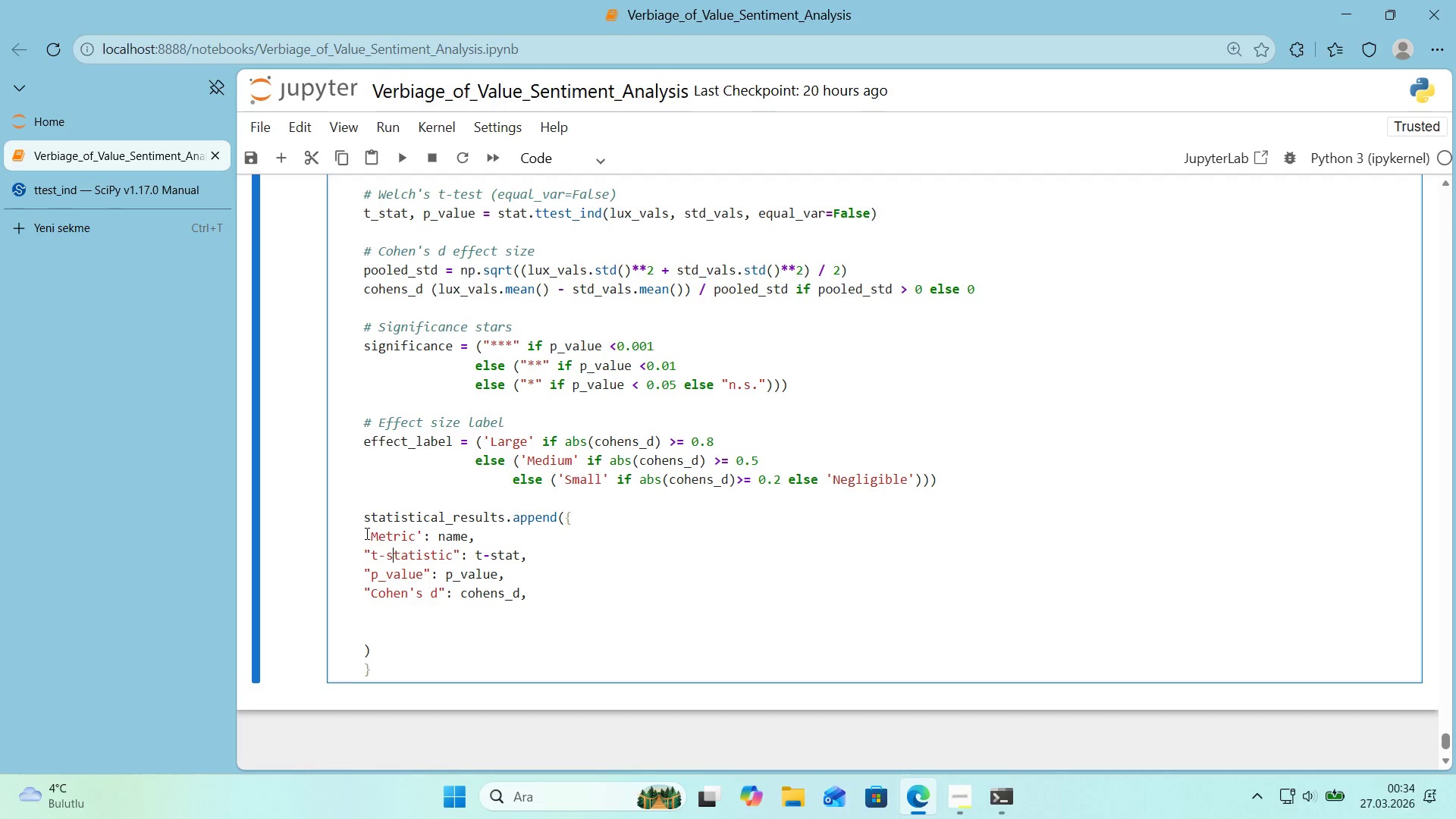 
key(ArrowLeft)
 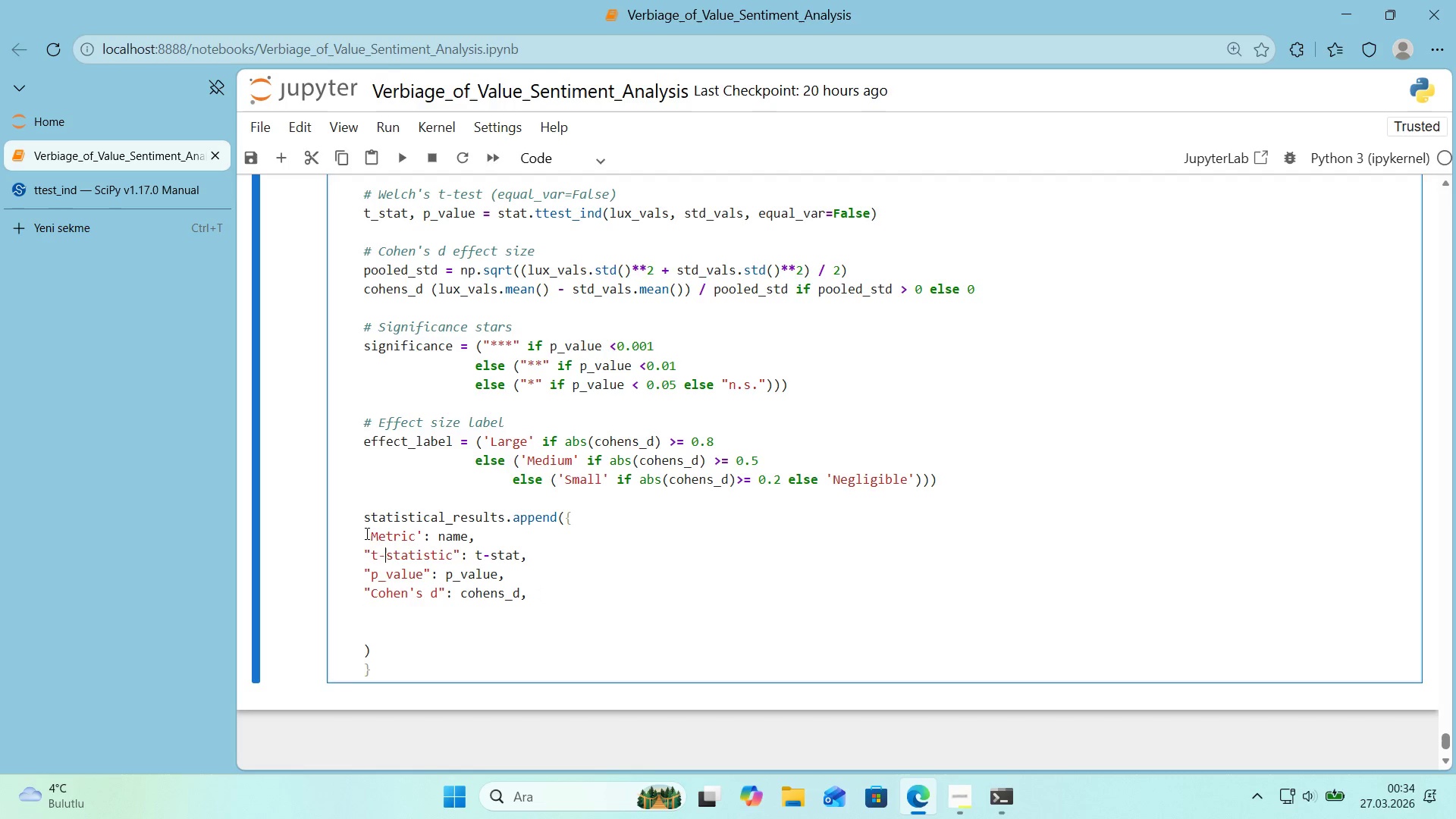 
key(ArrowLeft)
 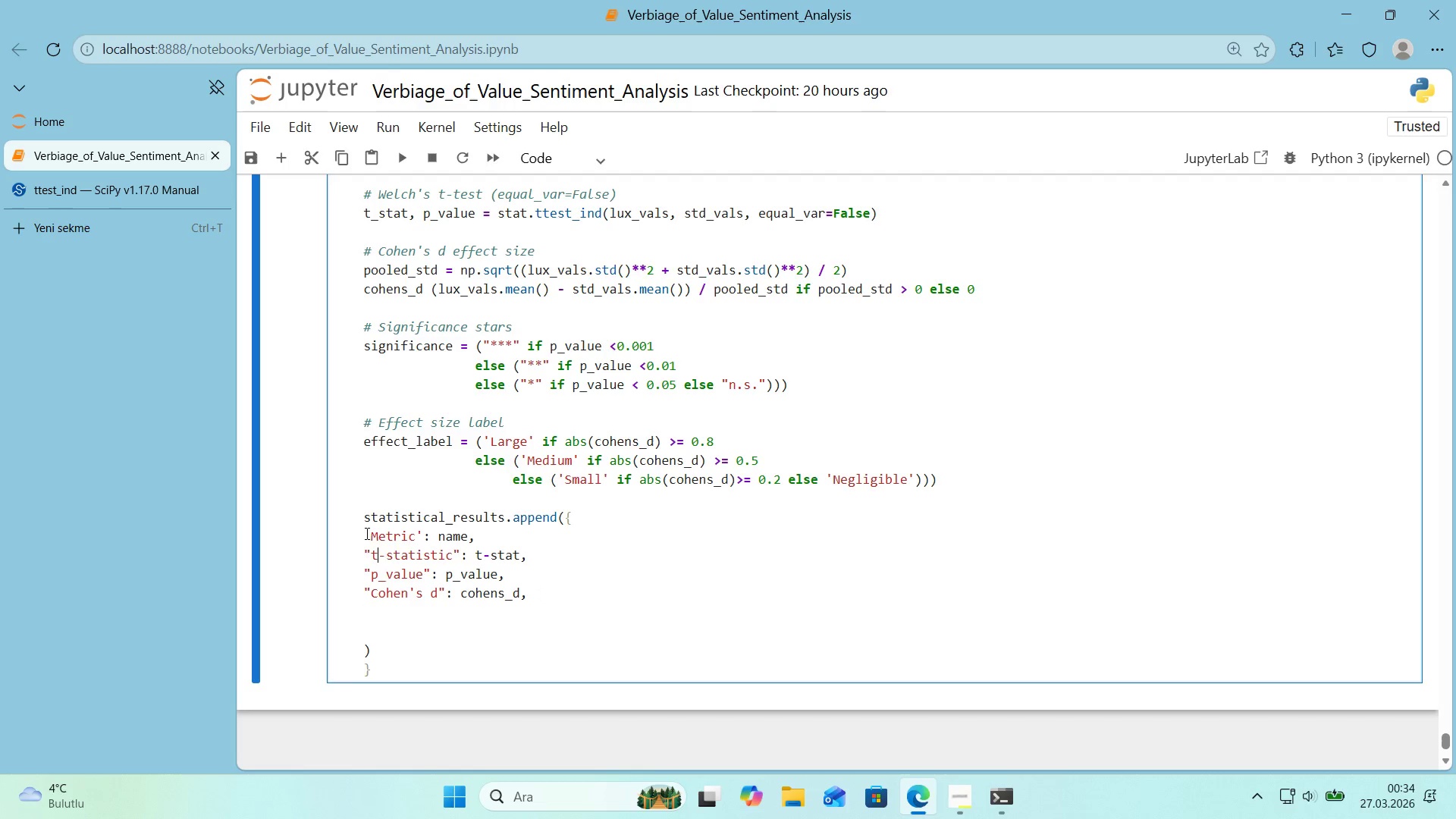 
key(ArrowLeft)
 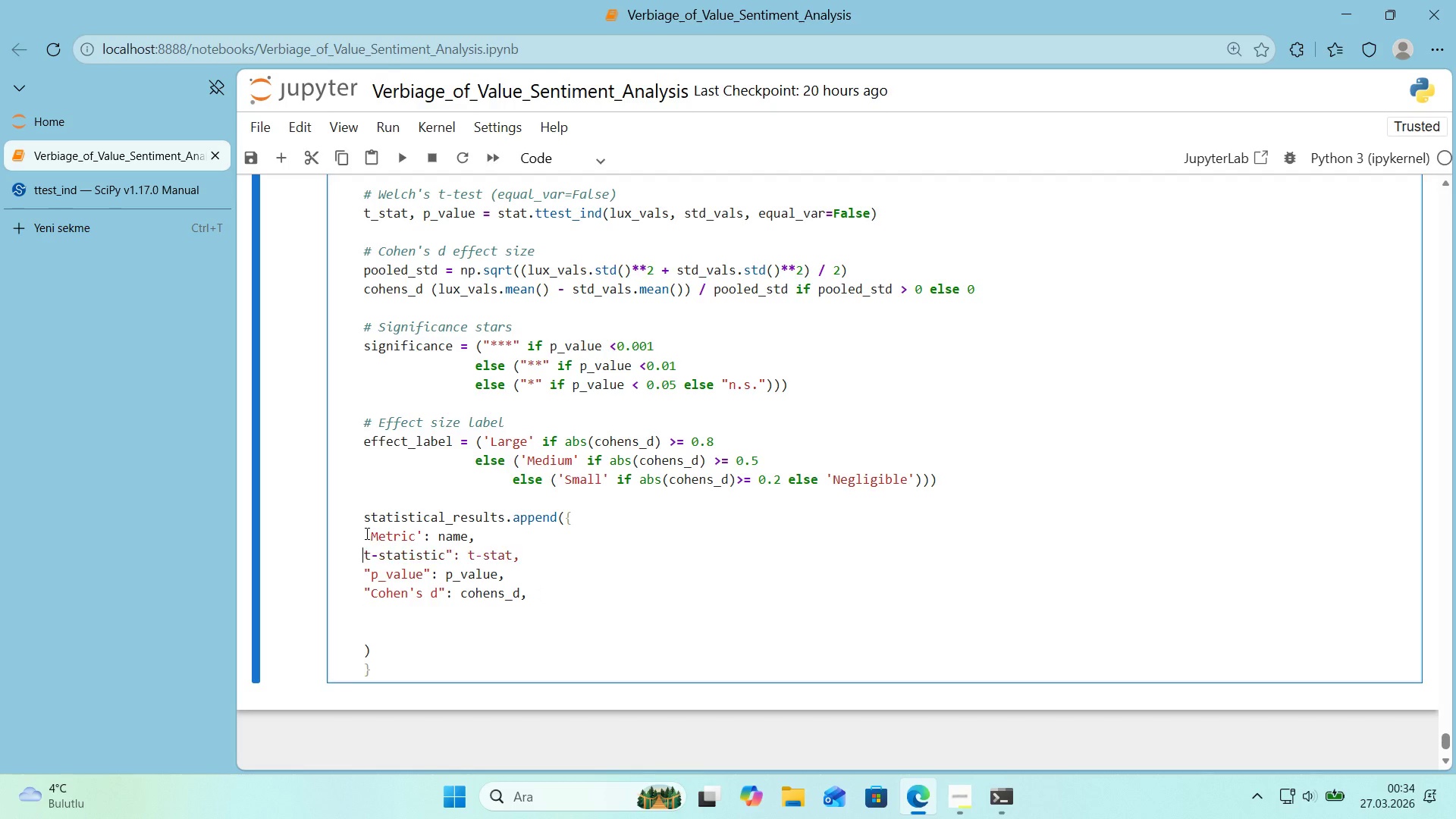 
key(Backspace)
 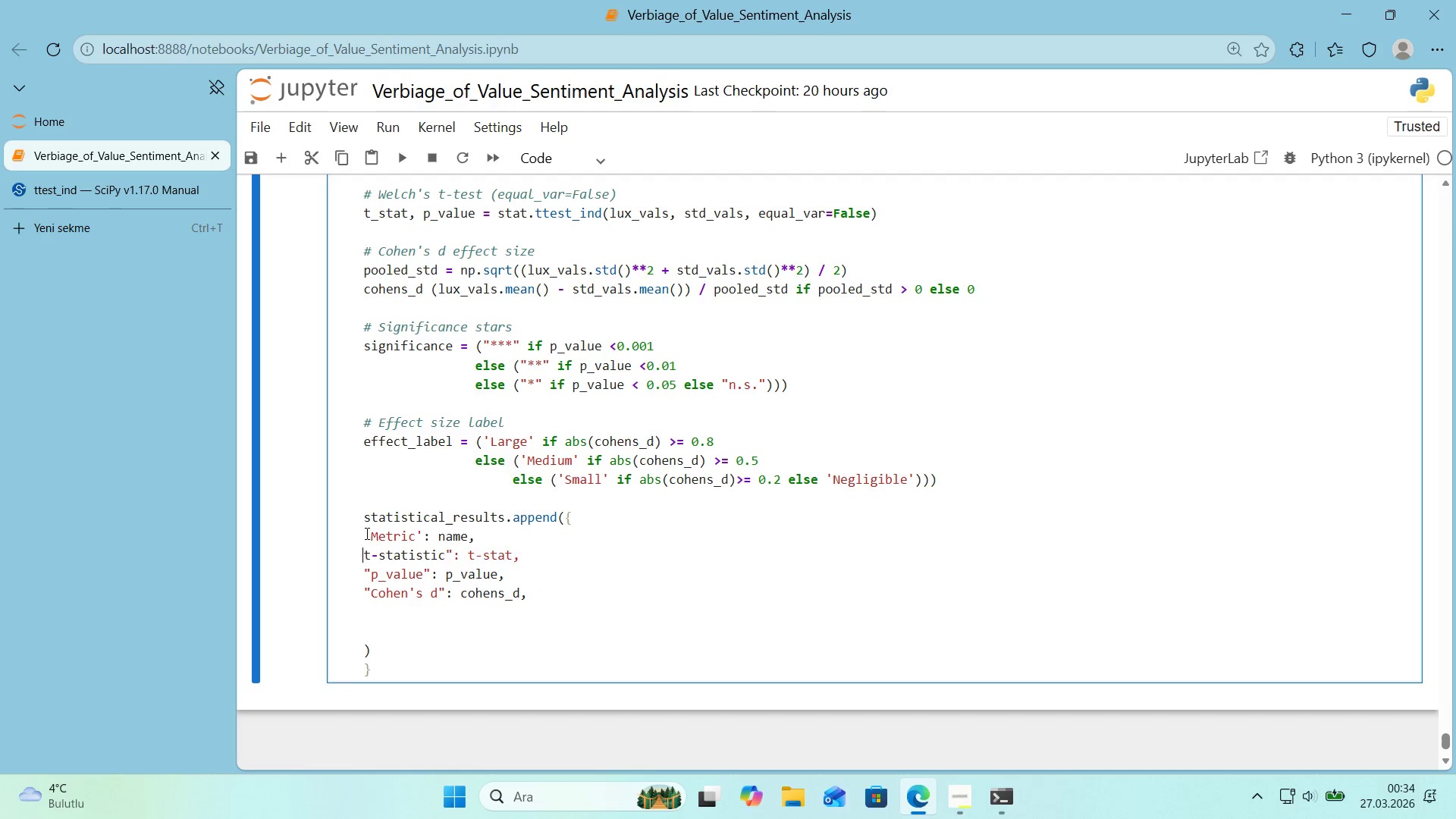 
key(Shift+ShiftRight)
 